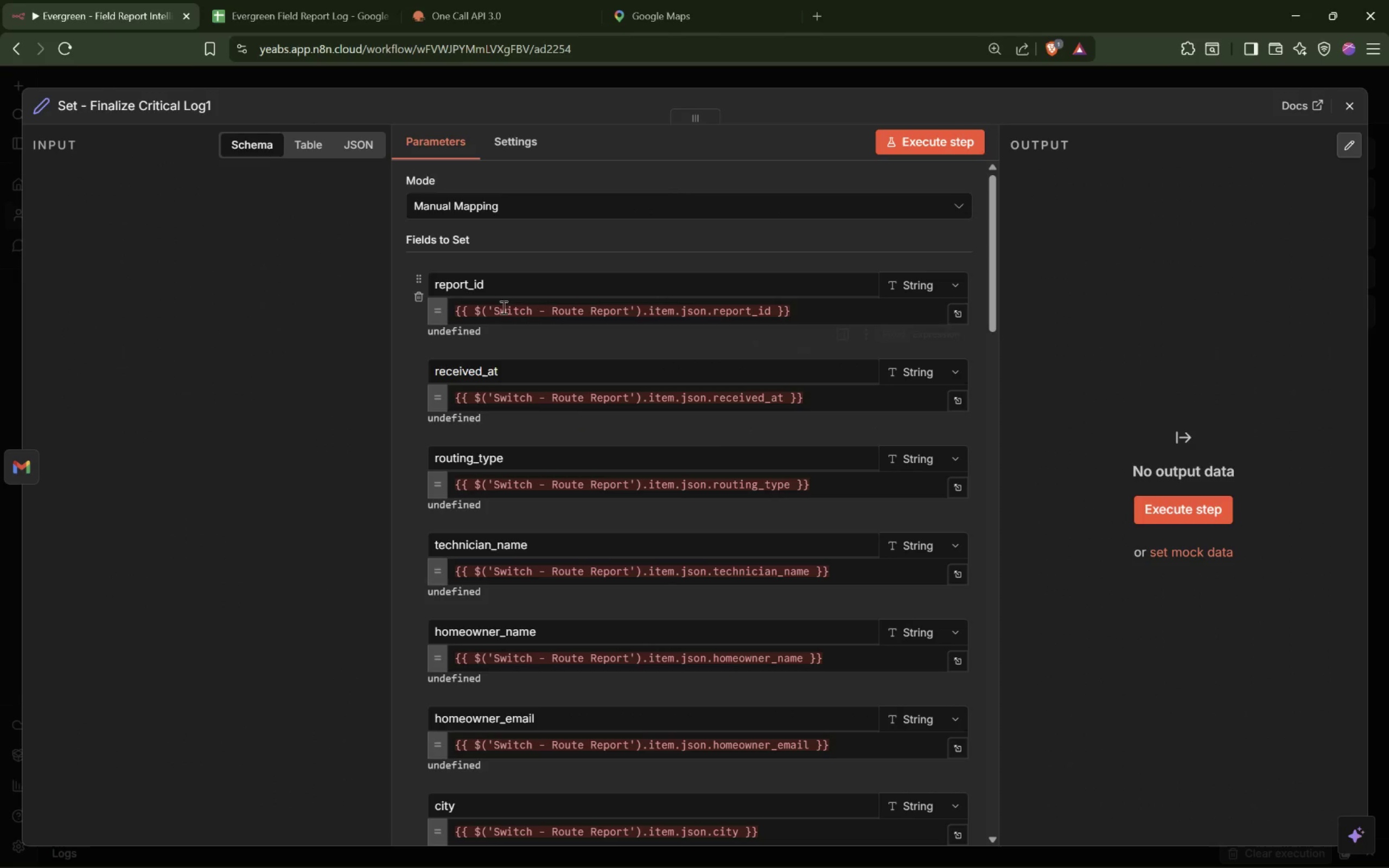 
left_click([493, 308])
 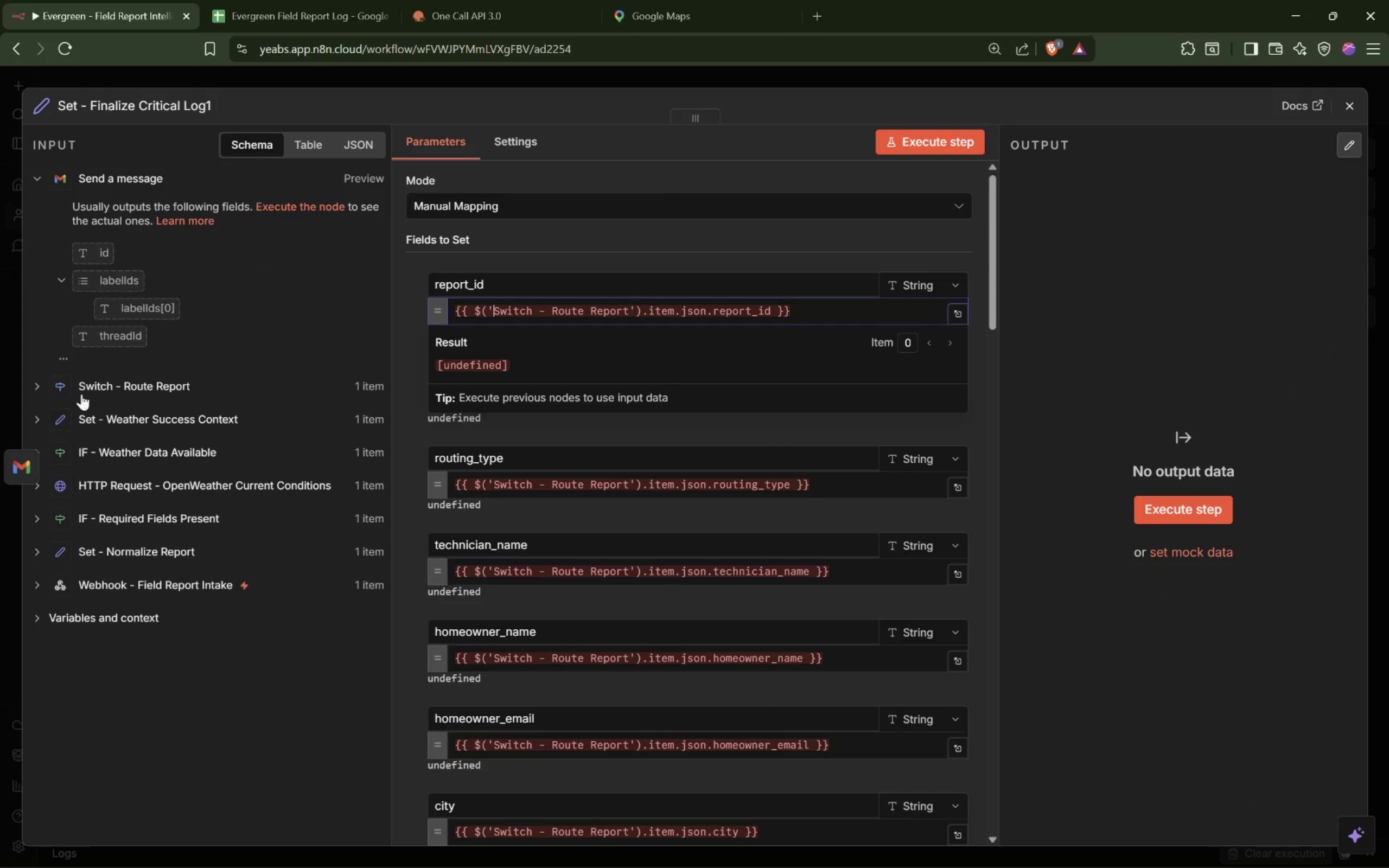 
left_click([40, 384])
 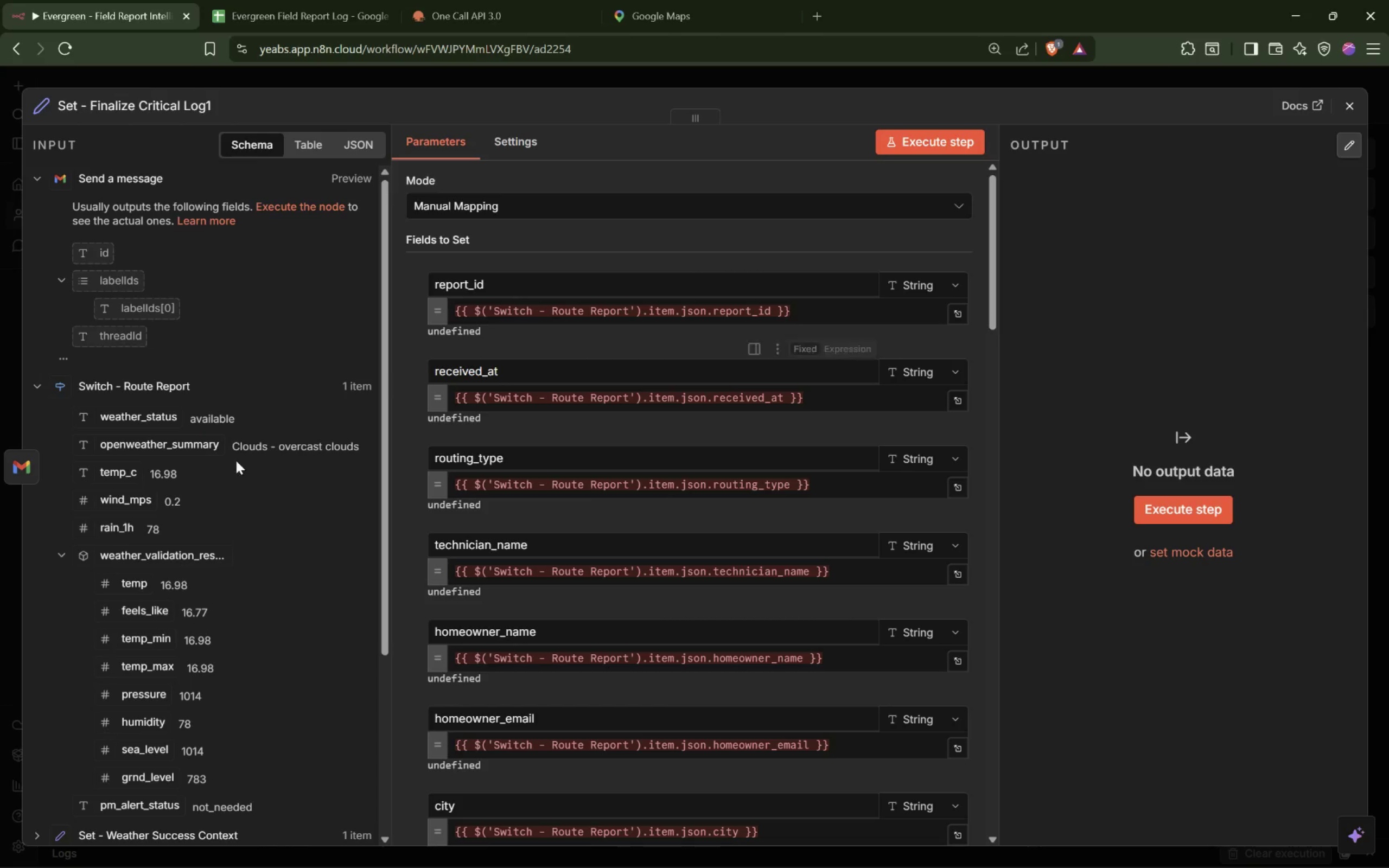 
scroll: coordinate [174, 475], scroll_direction: down, amount: 2.0
 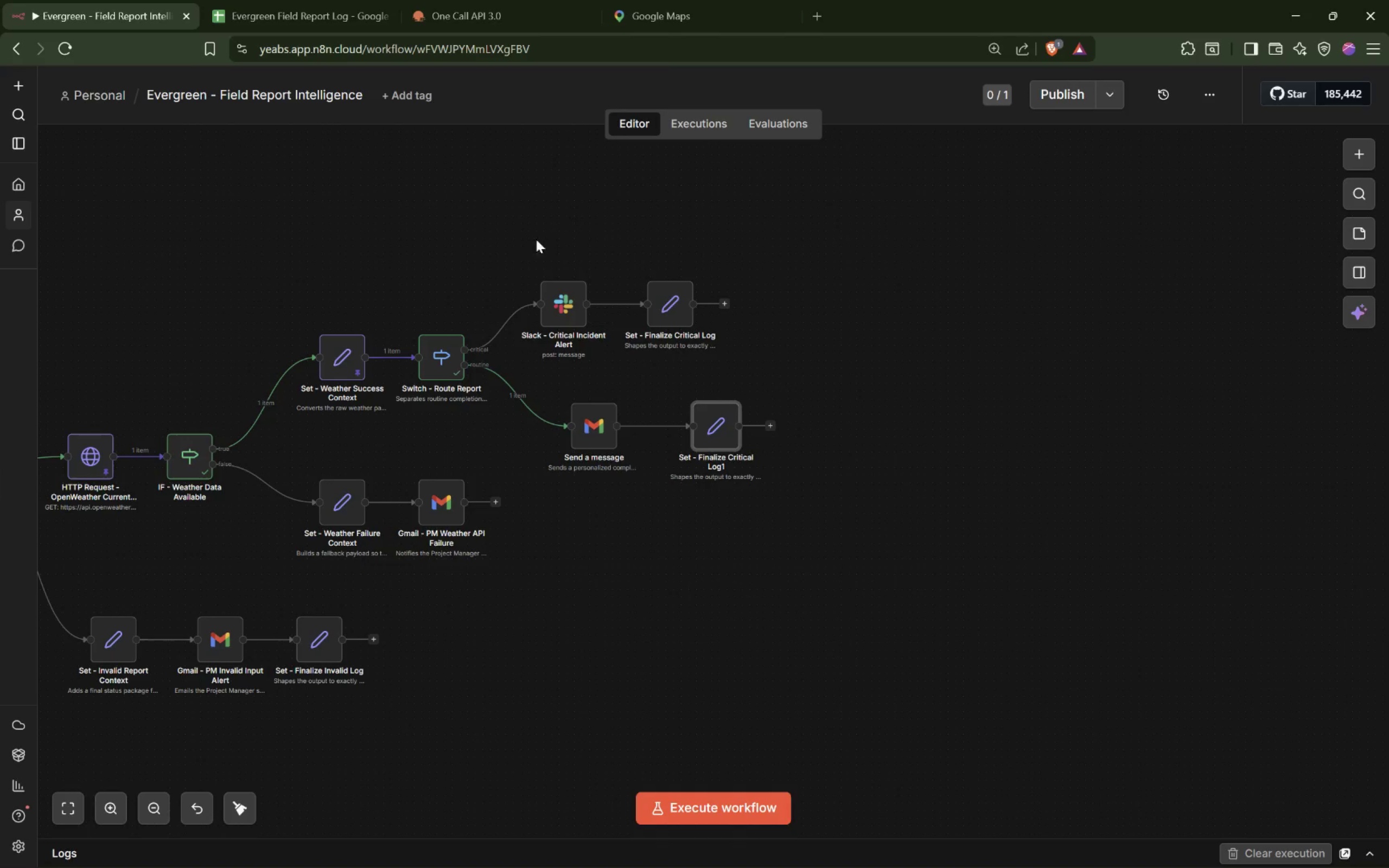 
double_click([334, 362])
 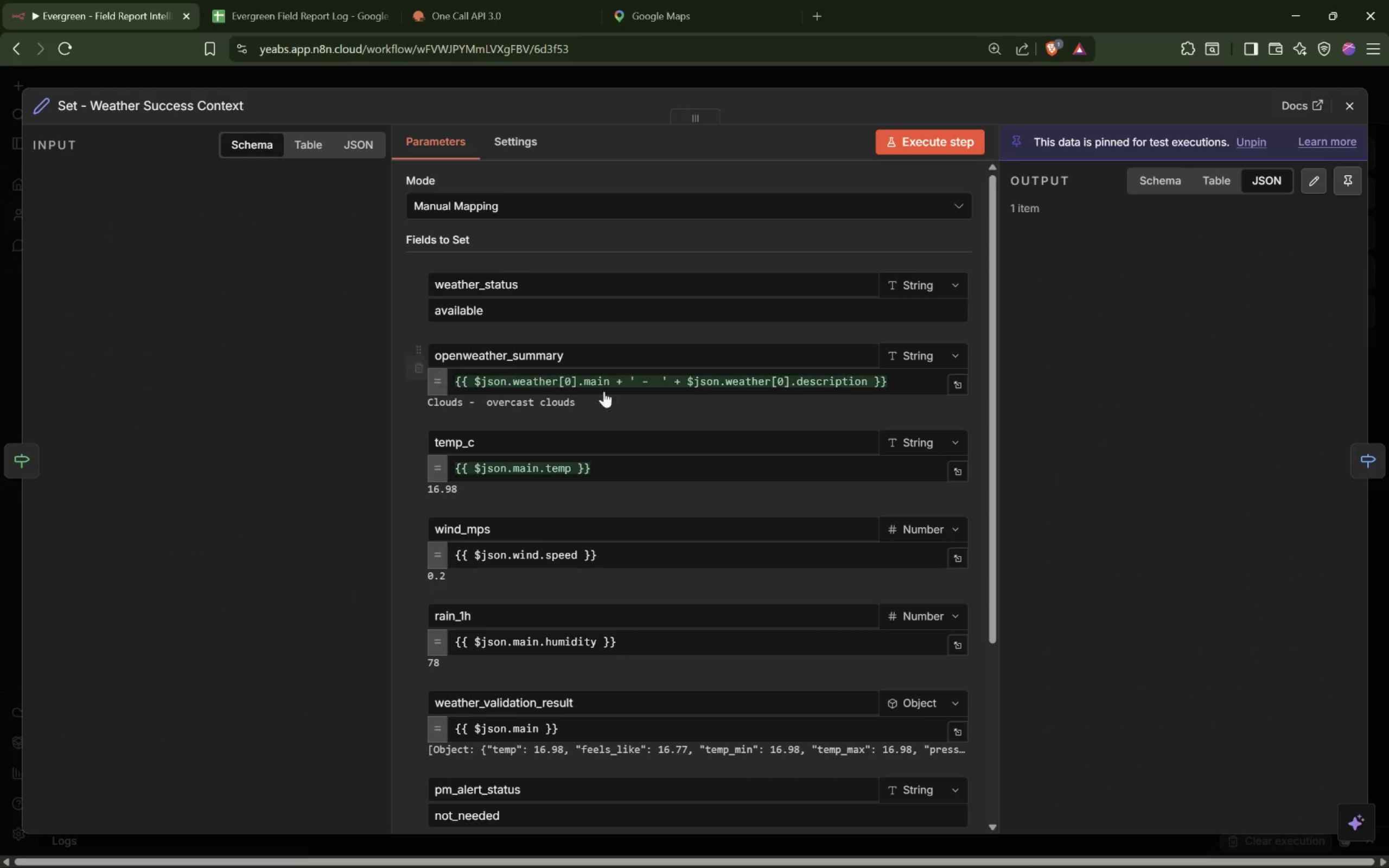 
scroll: coordinate [637, 409], scroll_direction: down, amount: 6.0
 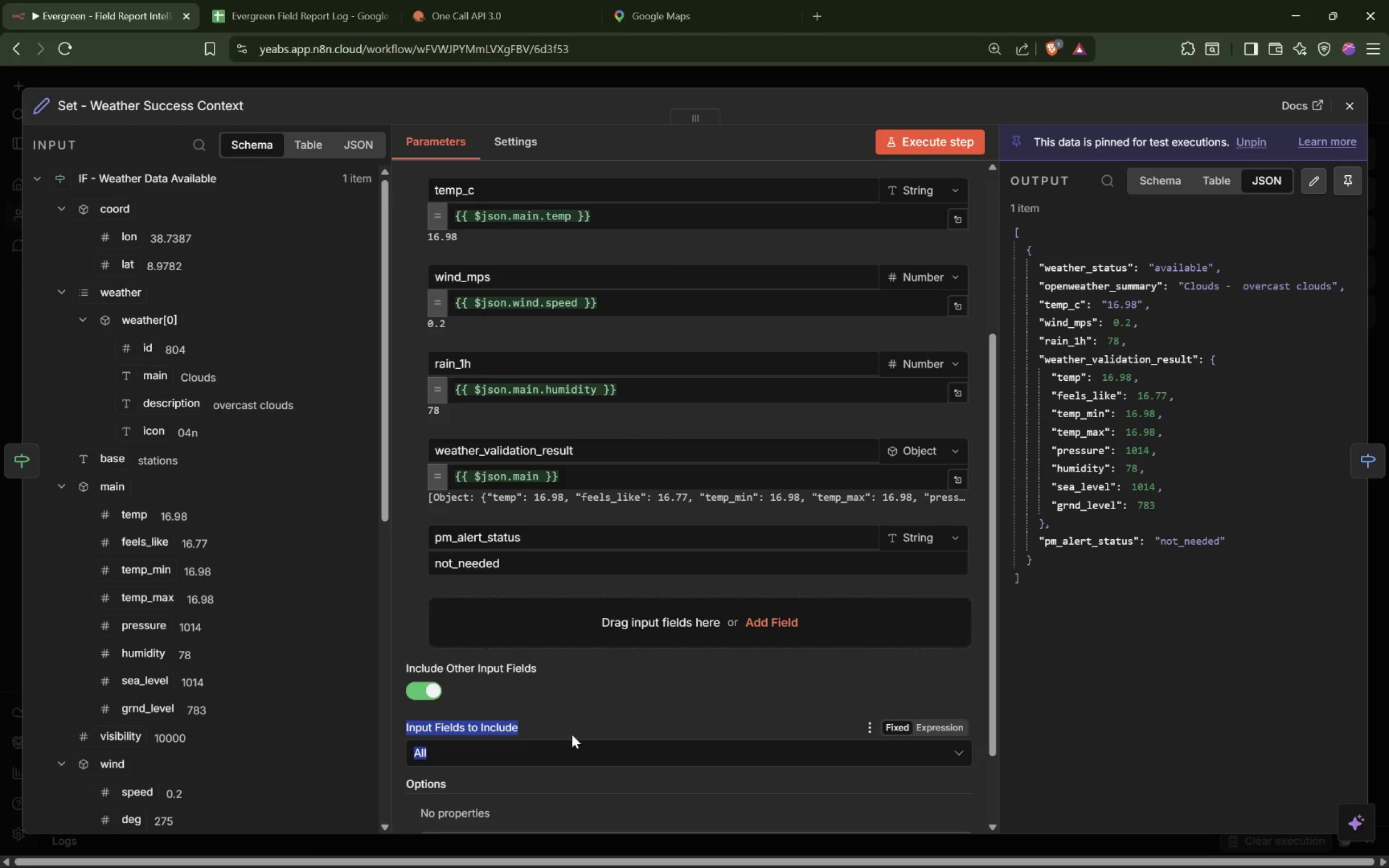 
left_click([1166, 608])
 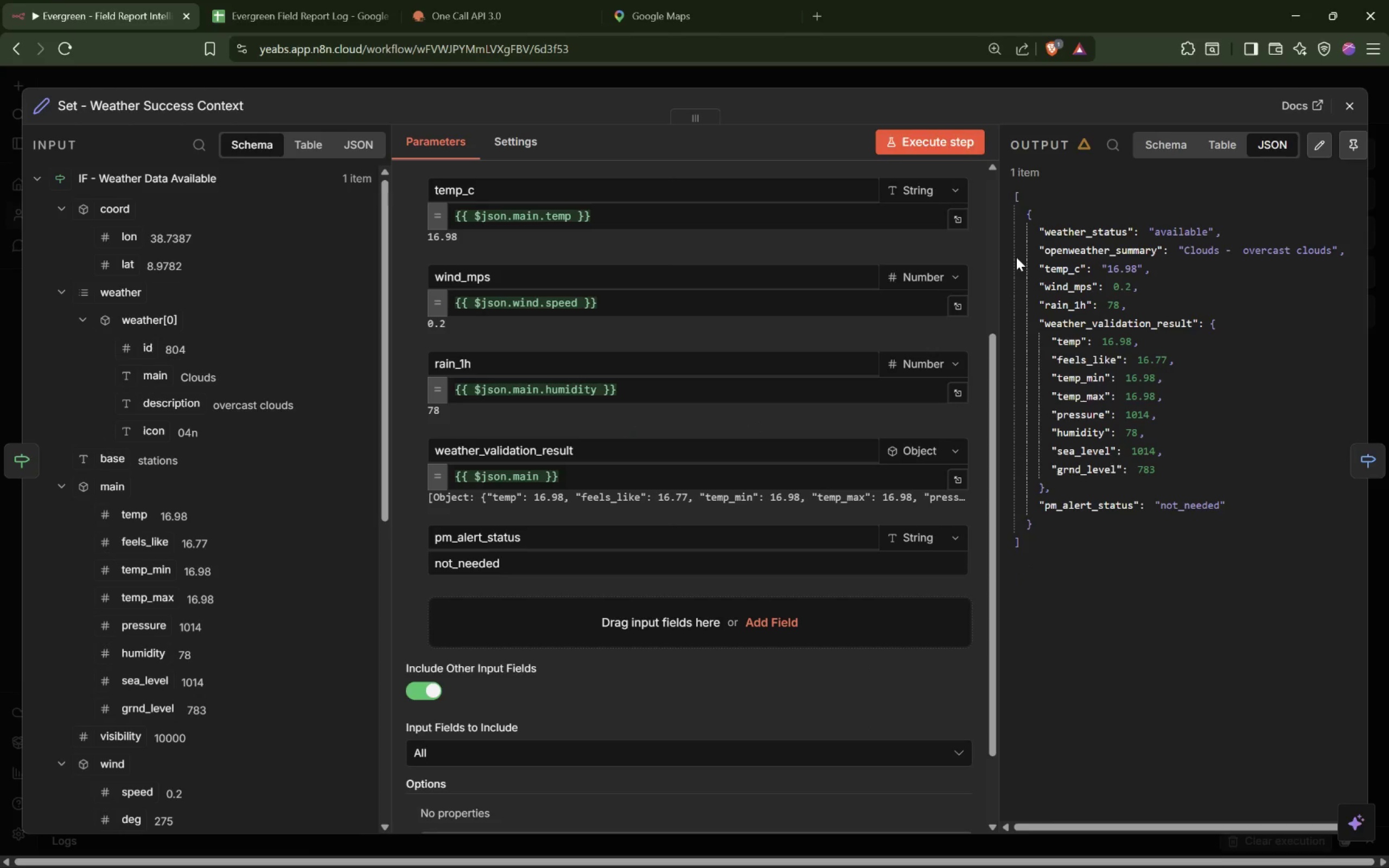 
scroll: coordinate [1119, 318], scroll_direction: down, amount: 11.0
 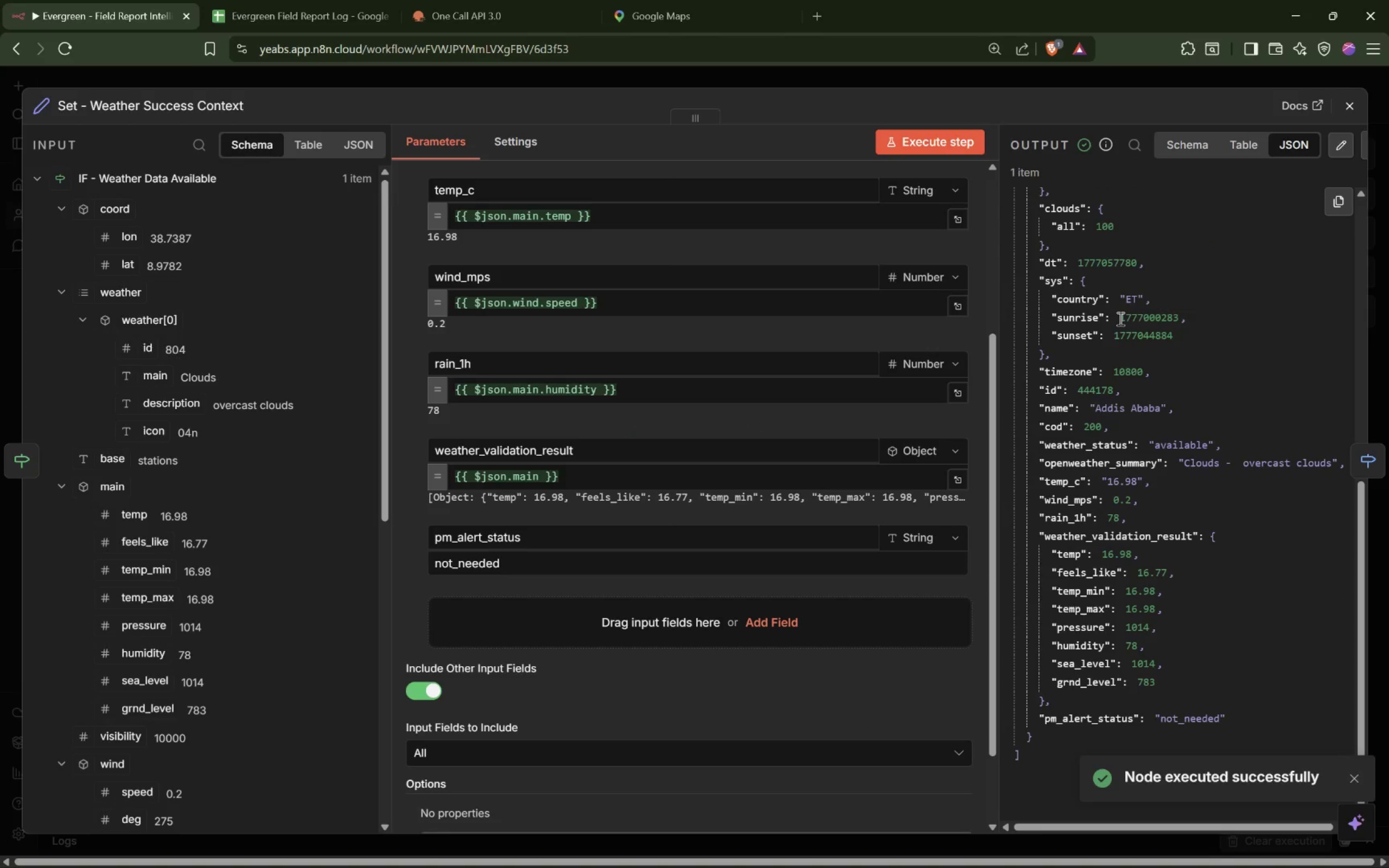 
scroll: coordinate [1119, 317], scroll_direction: up, amount: 12.0
 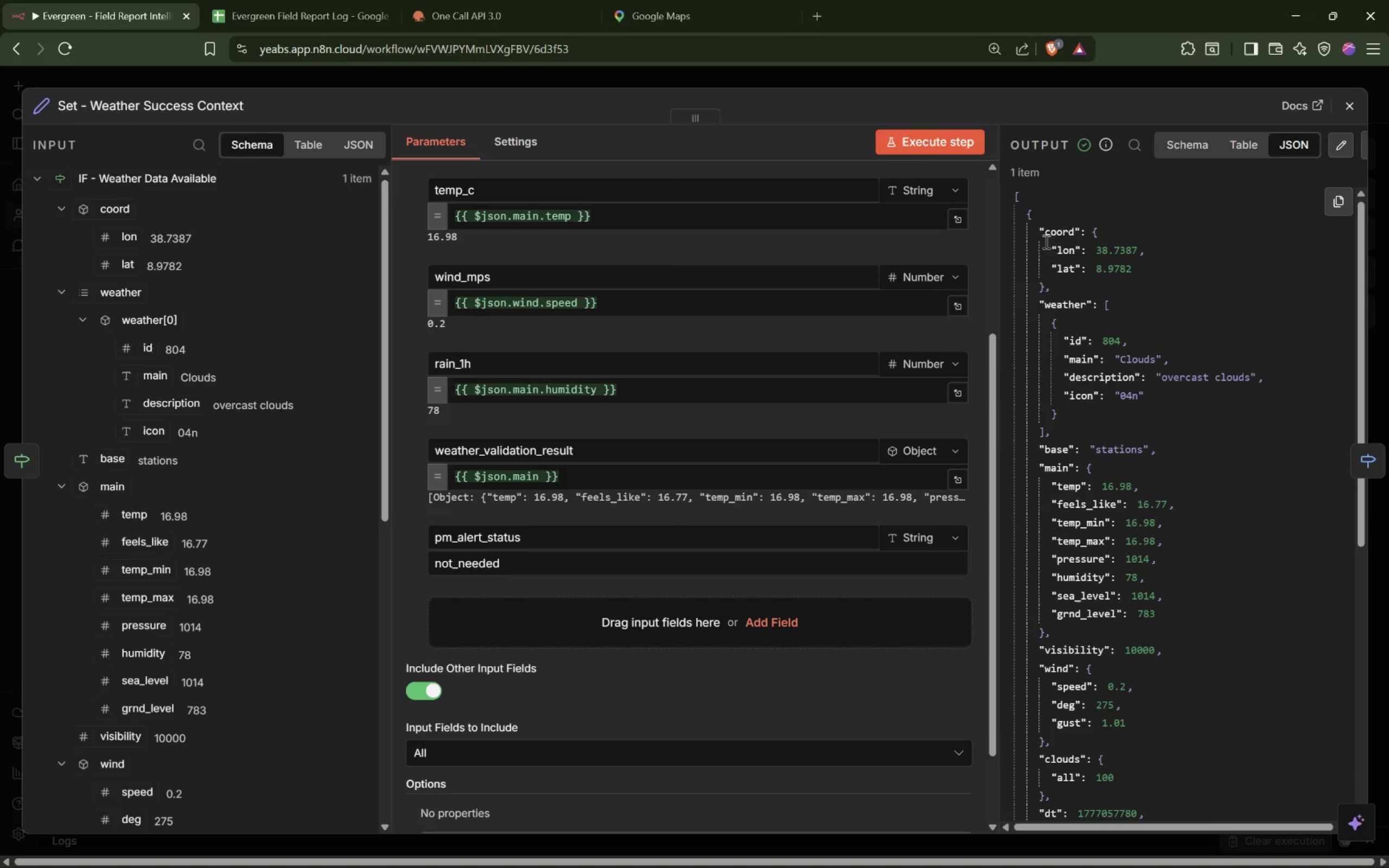 
scroll: coordinate [1084, 295], scroll_direction: down, amount: 7.0
 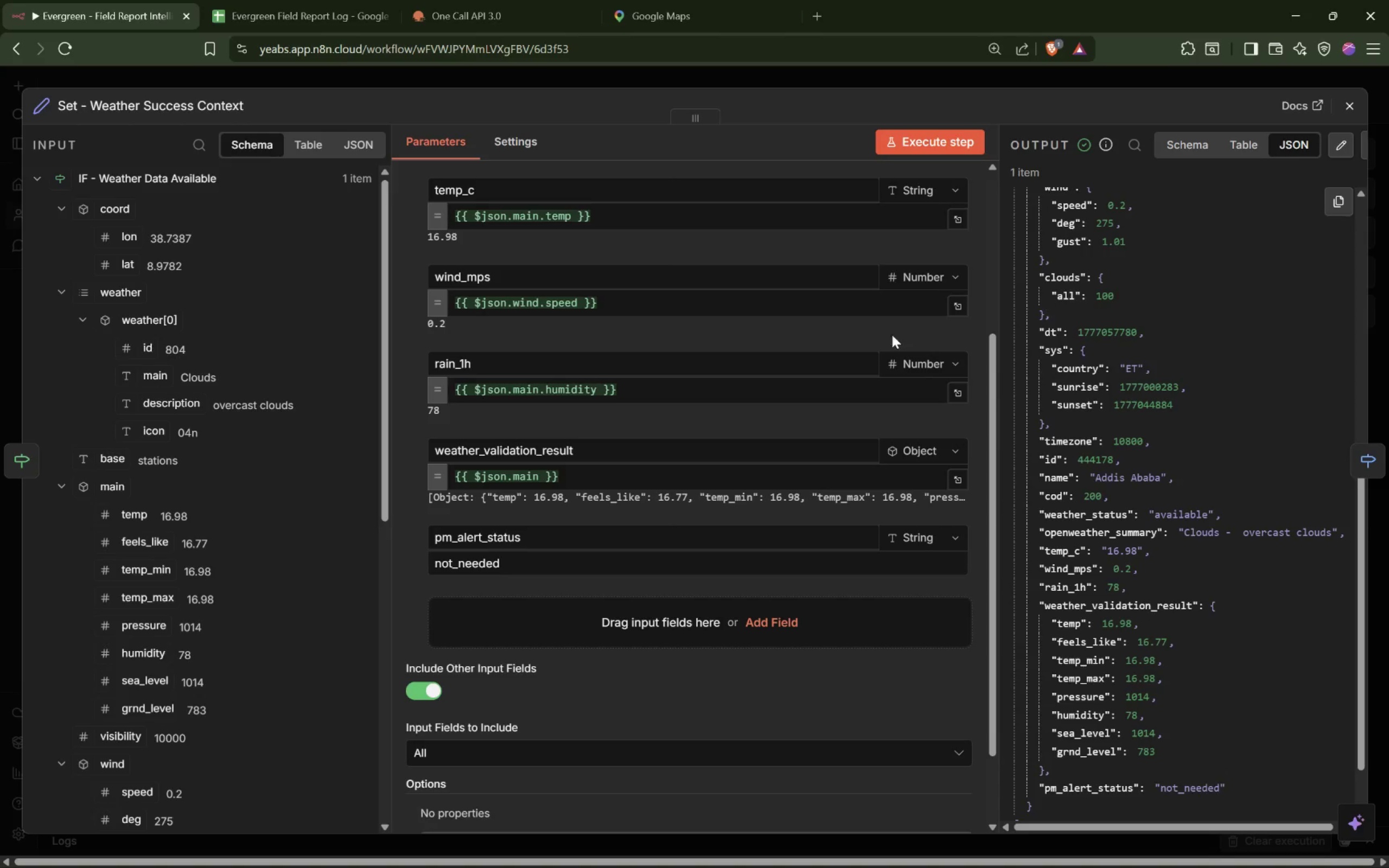 
left_click([686, 75])
 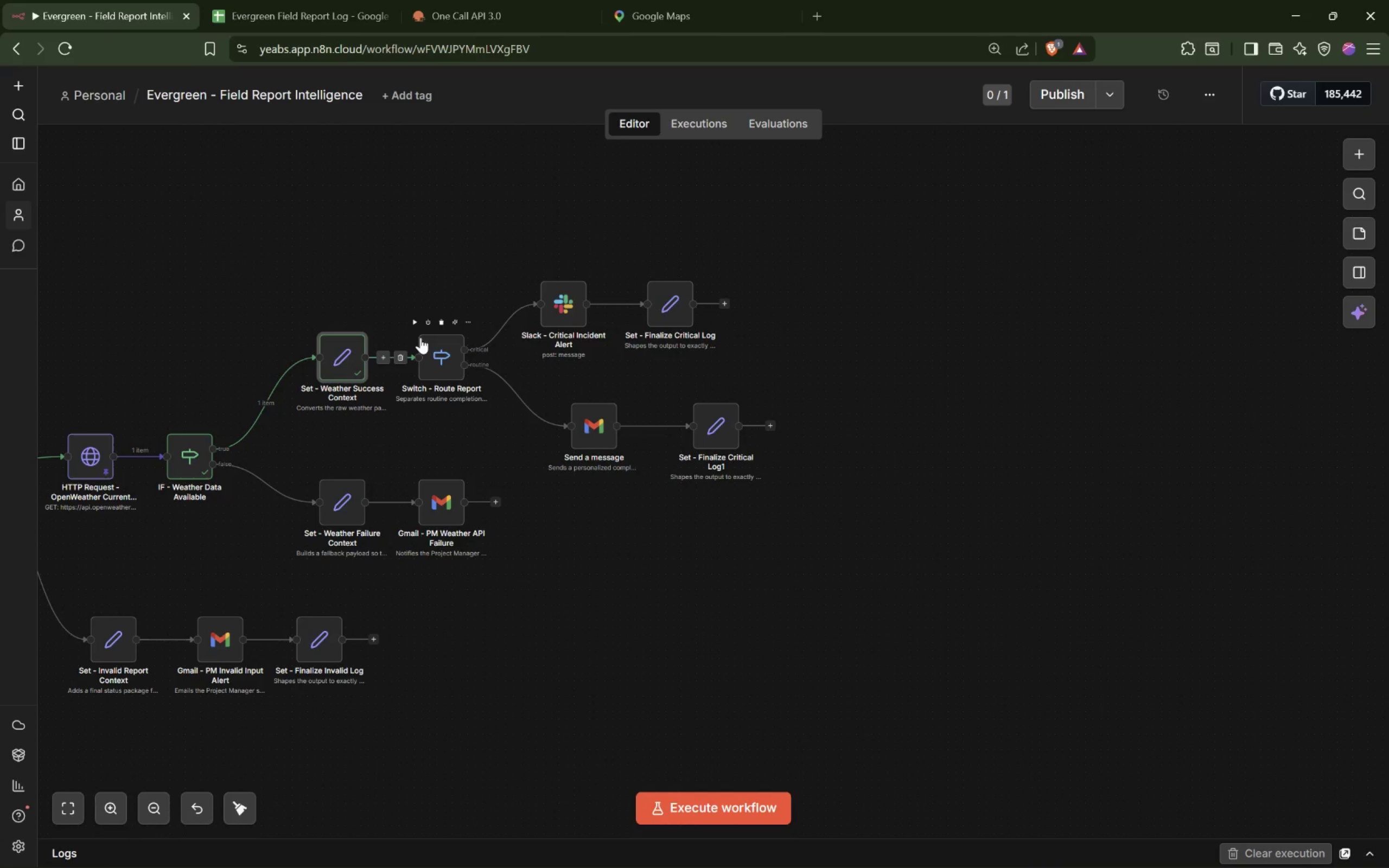 
hold_key(key=ShiftLeft, duration=1.23)
 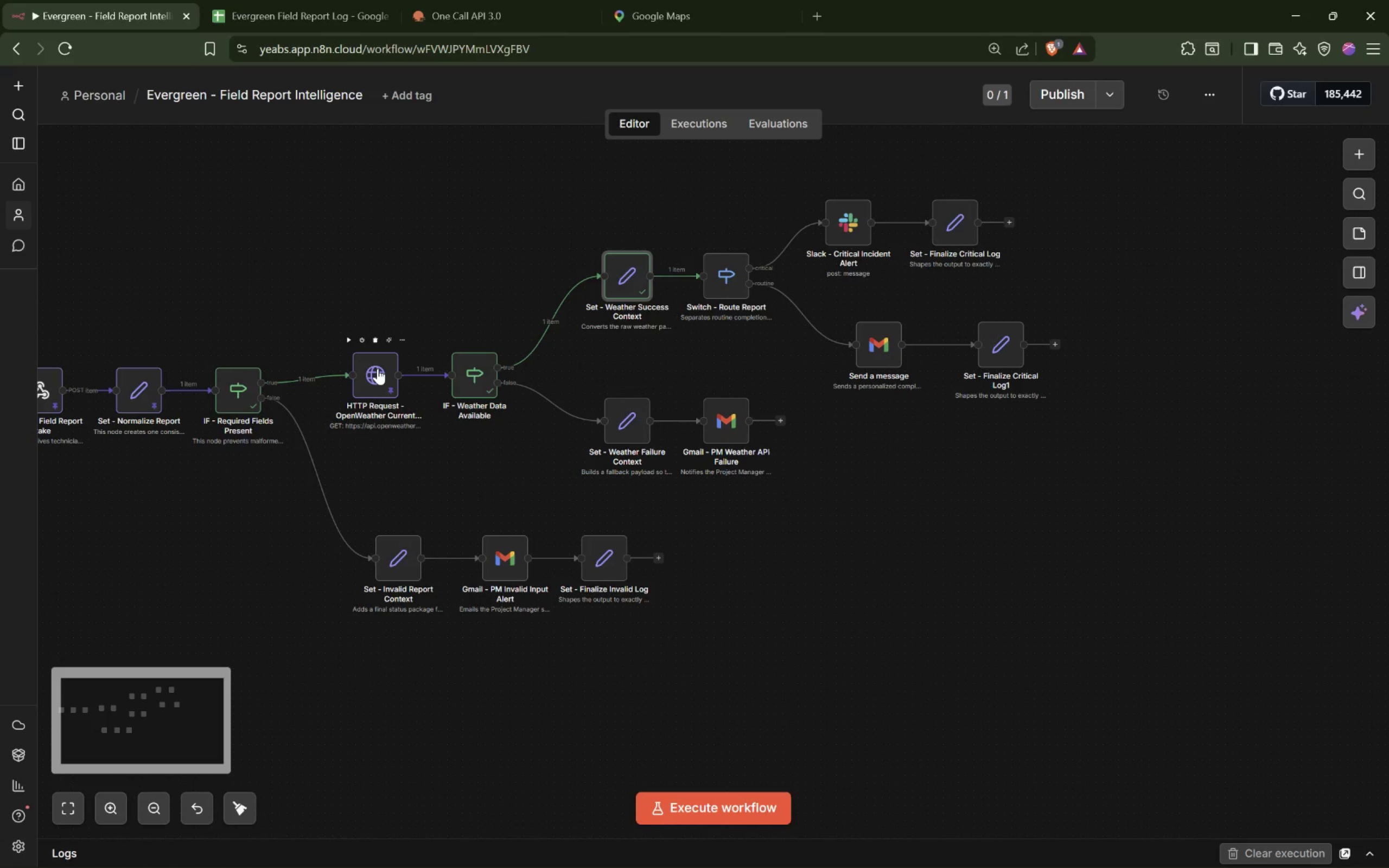 
scroll: coordinate [420, 337], scroll_direction: down, amount: 2.0
 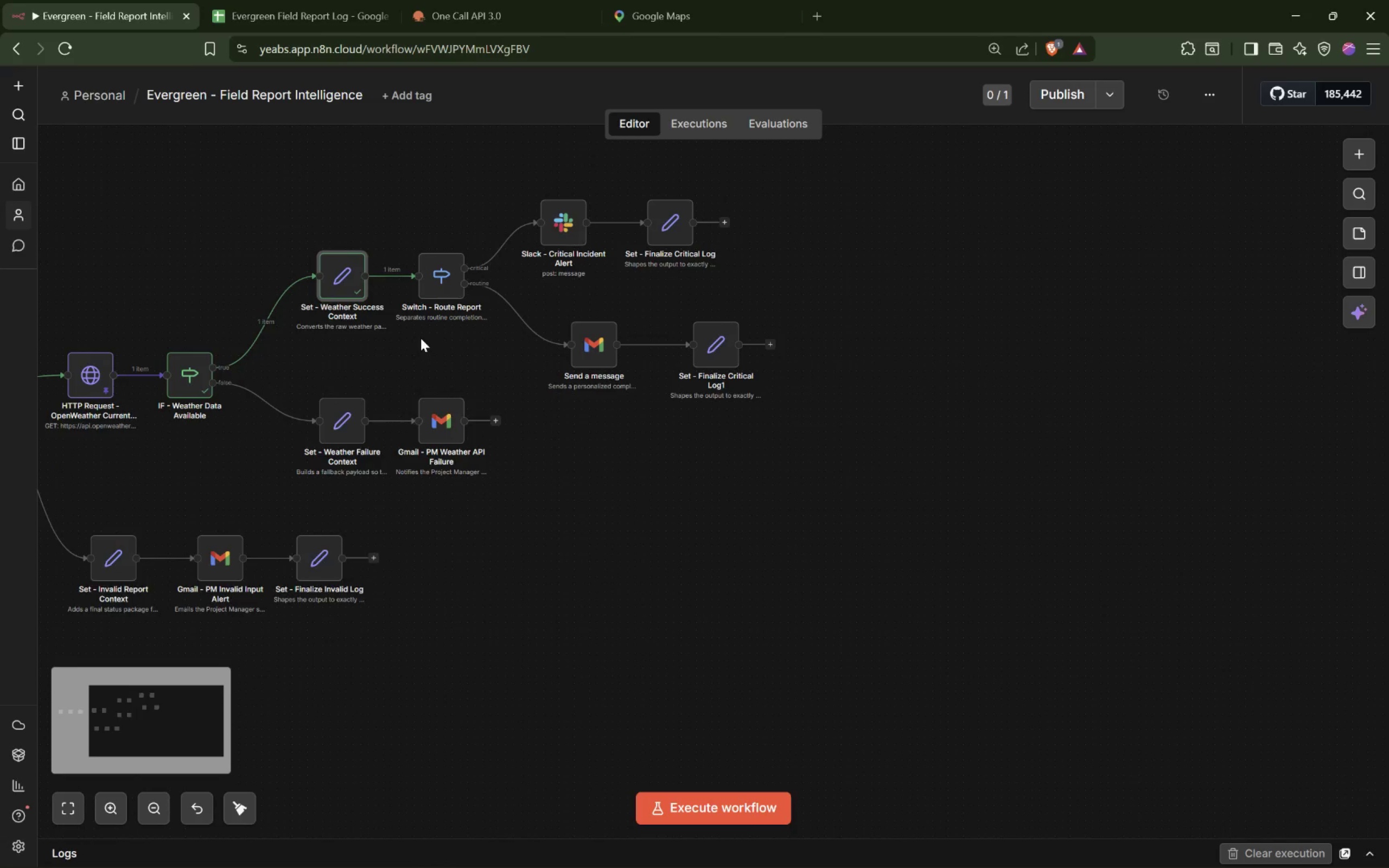 
scroll: coordinate [420, 337], scroll_direction: up, amount: 7.0
 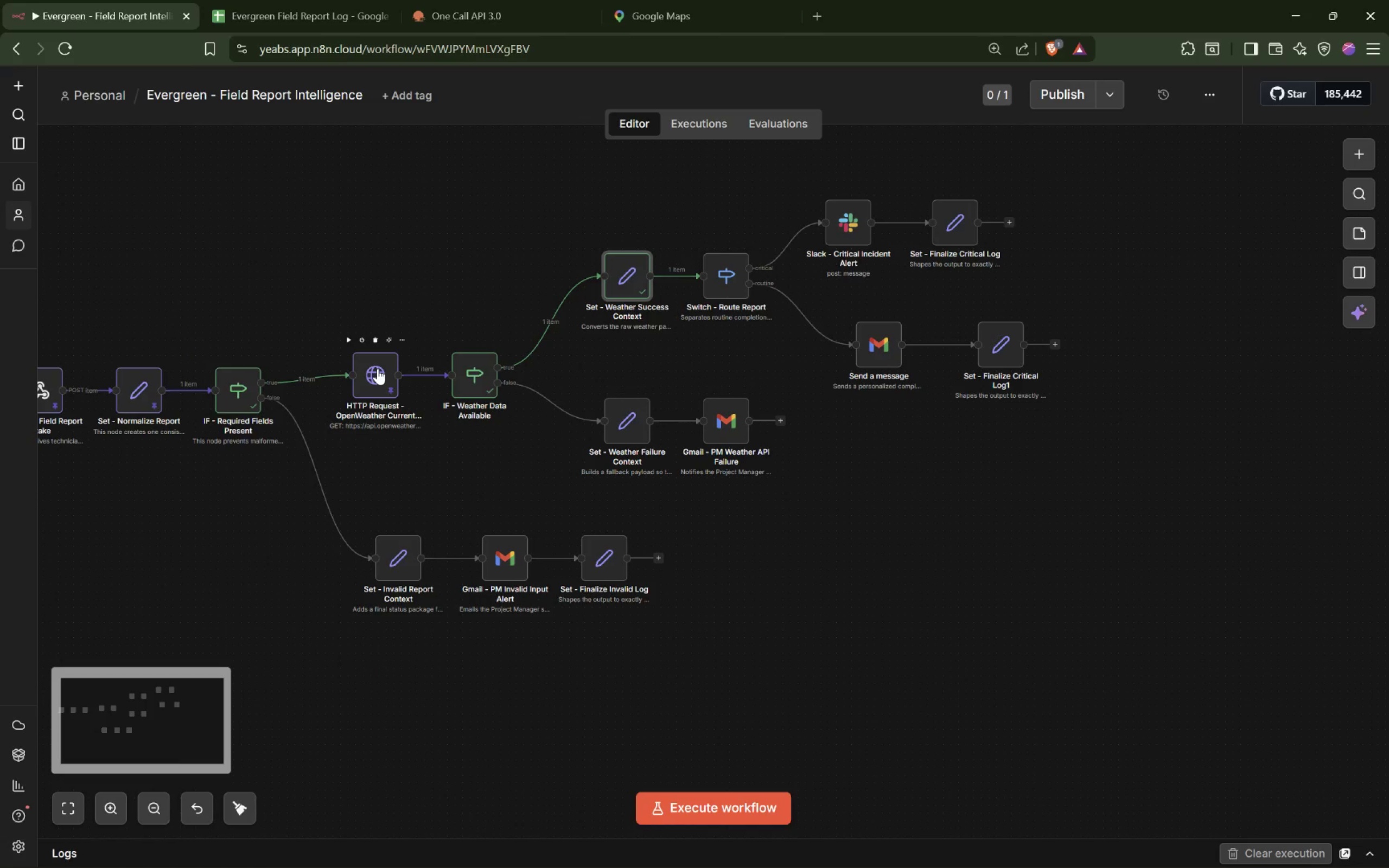 
double_click([378, 368])
 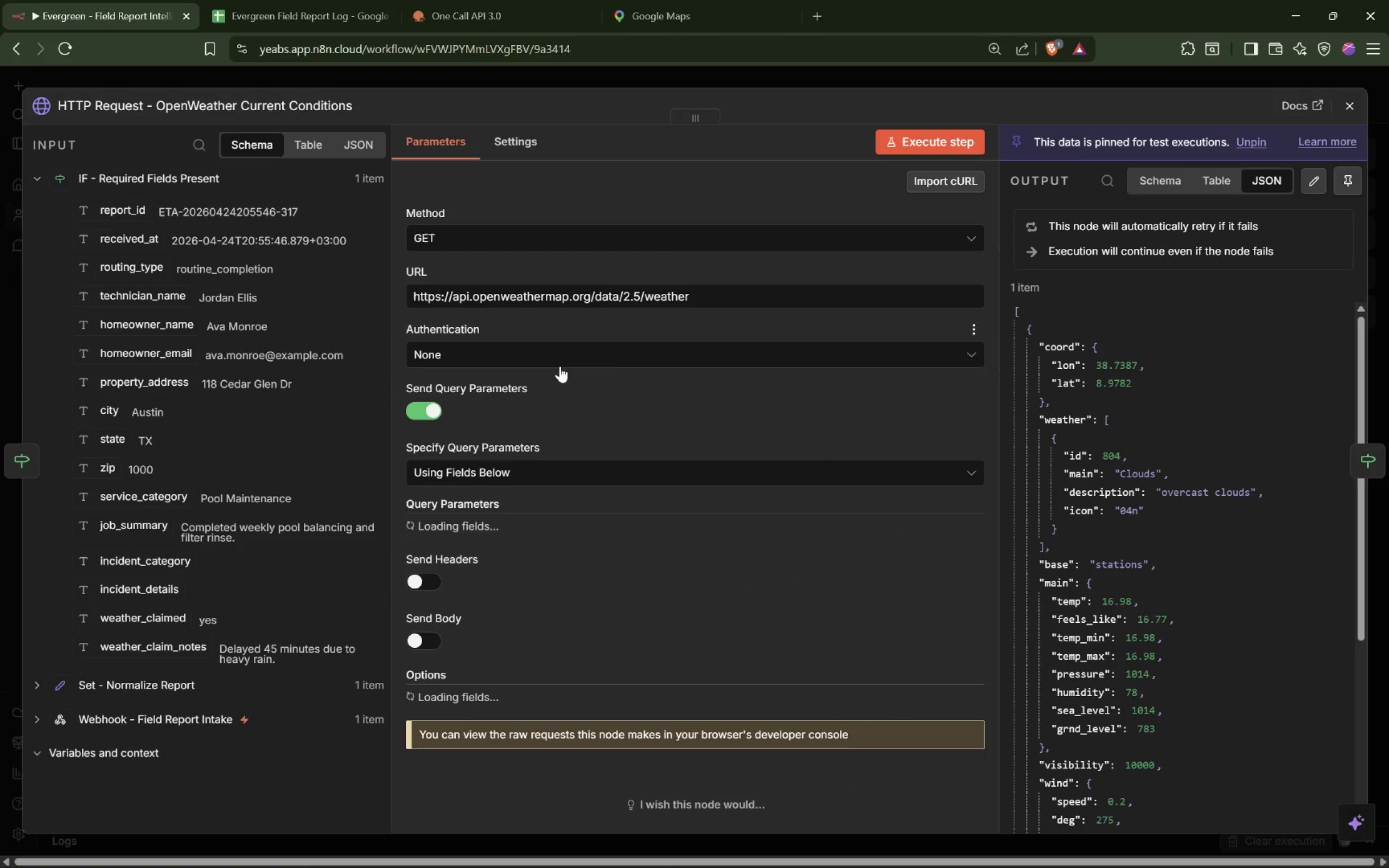 
scroll: coordinate [541, 413], scroll_direction: down, amount: 16.0
 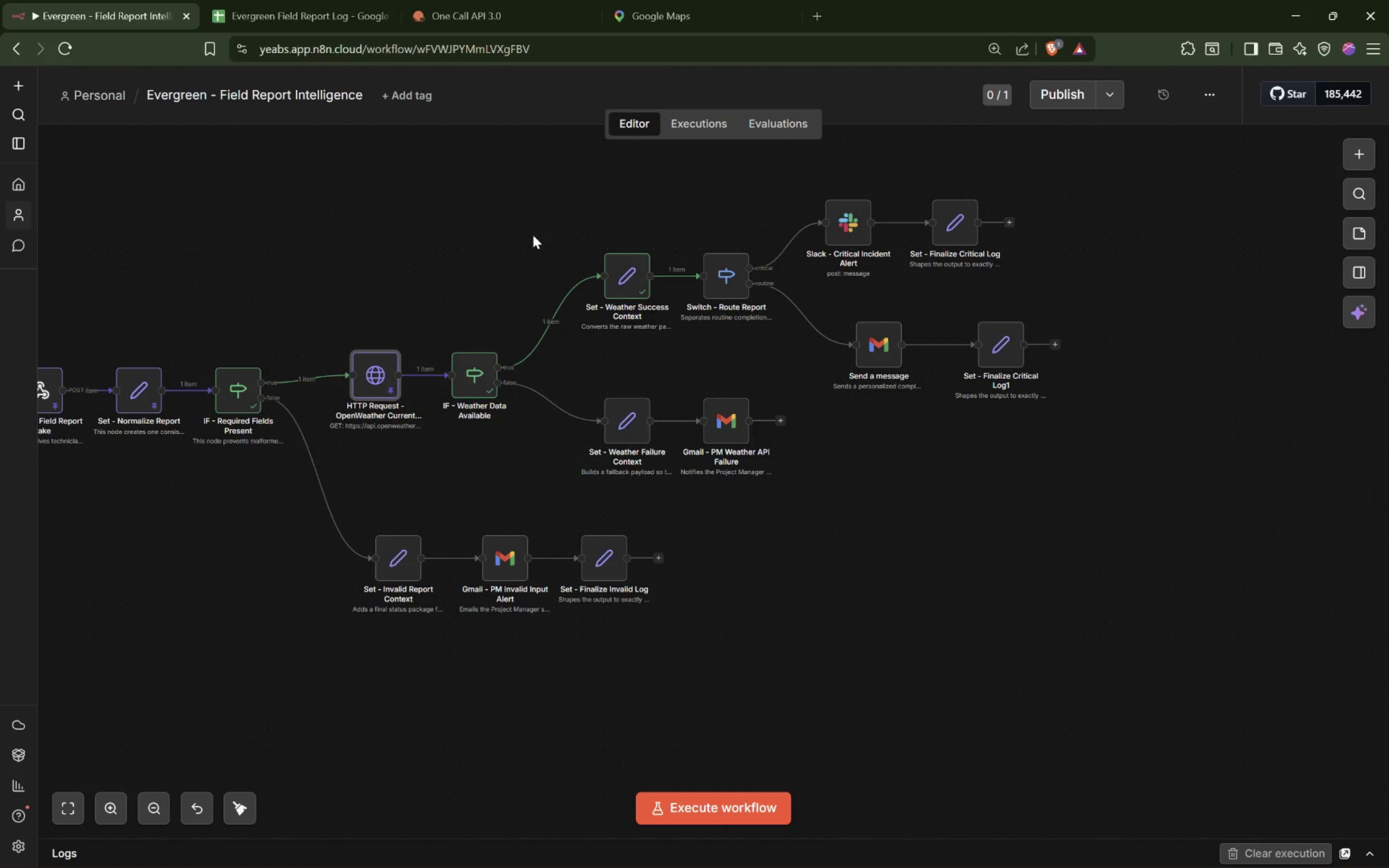 
left_click_drag(start_coordinate=[480, 377], to_coordinate=[489, 322])
 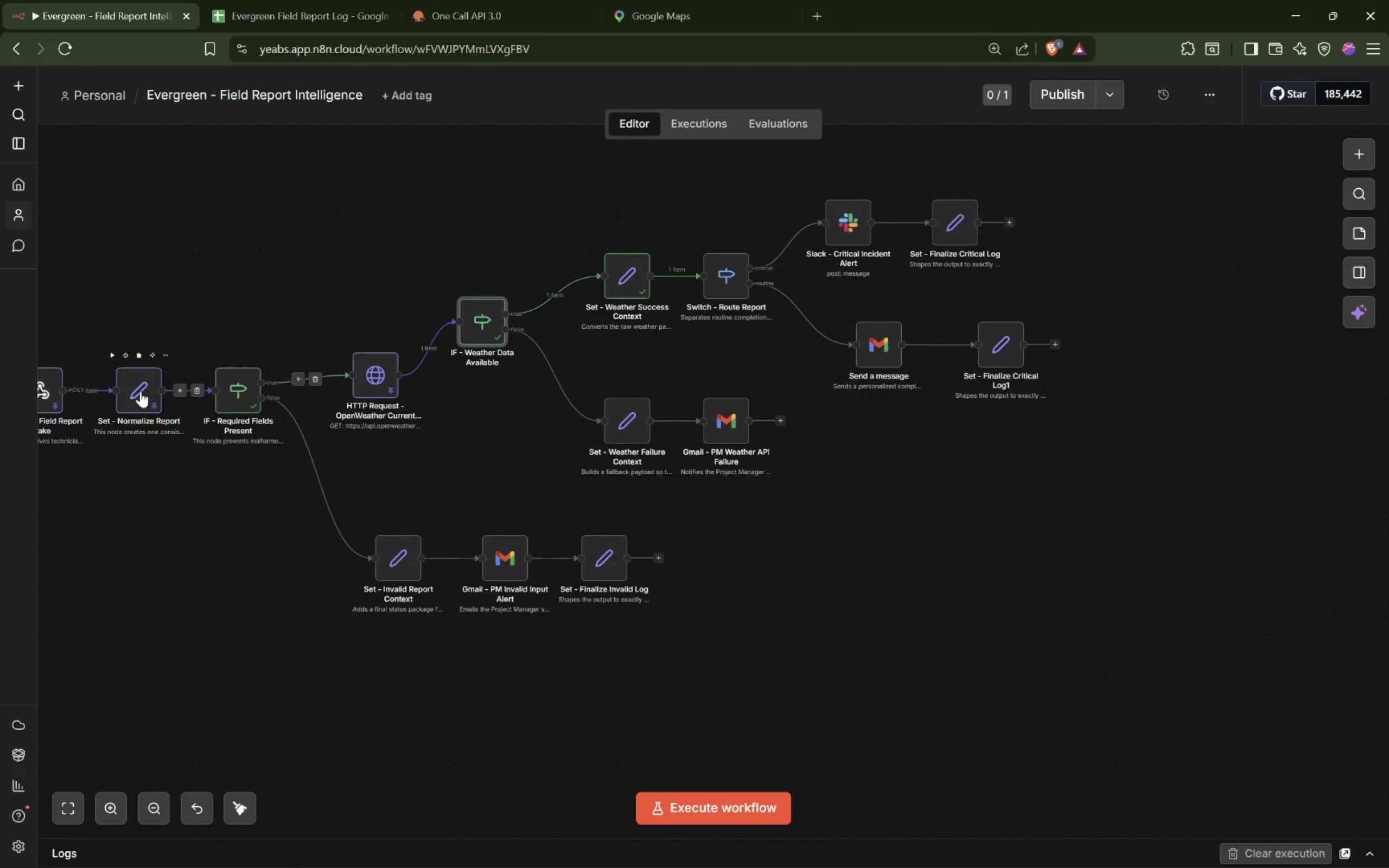 
left_click([141, 391])
 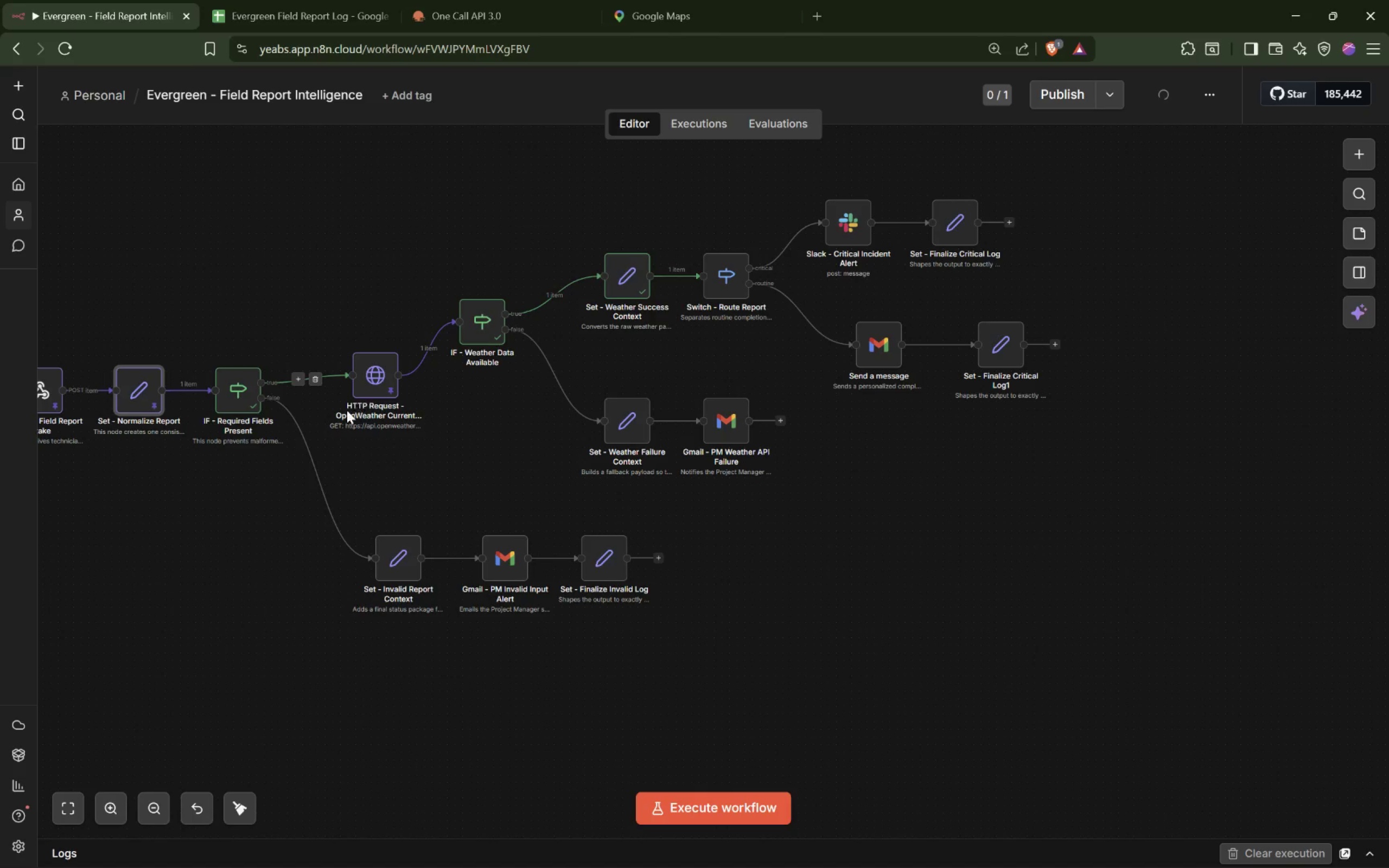 
left_click_drag(start_coordinate=[377, 377], to_coordinate=[387, 296])
 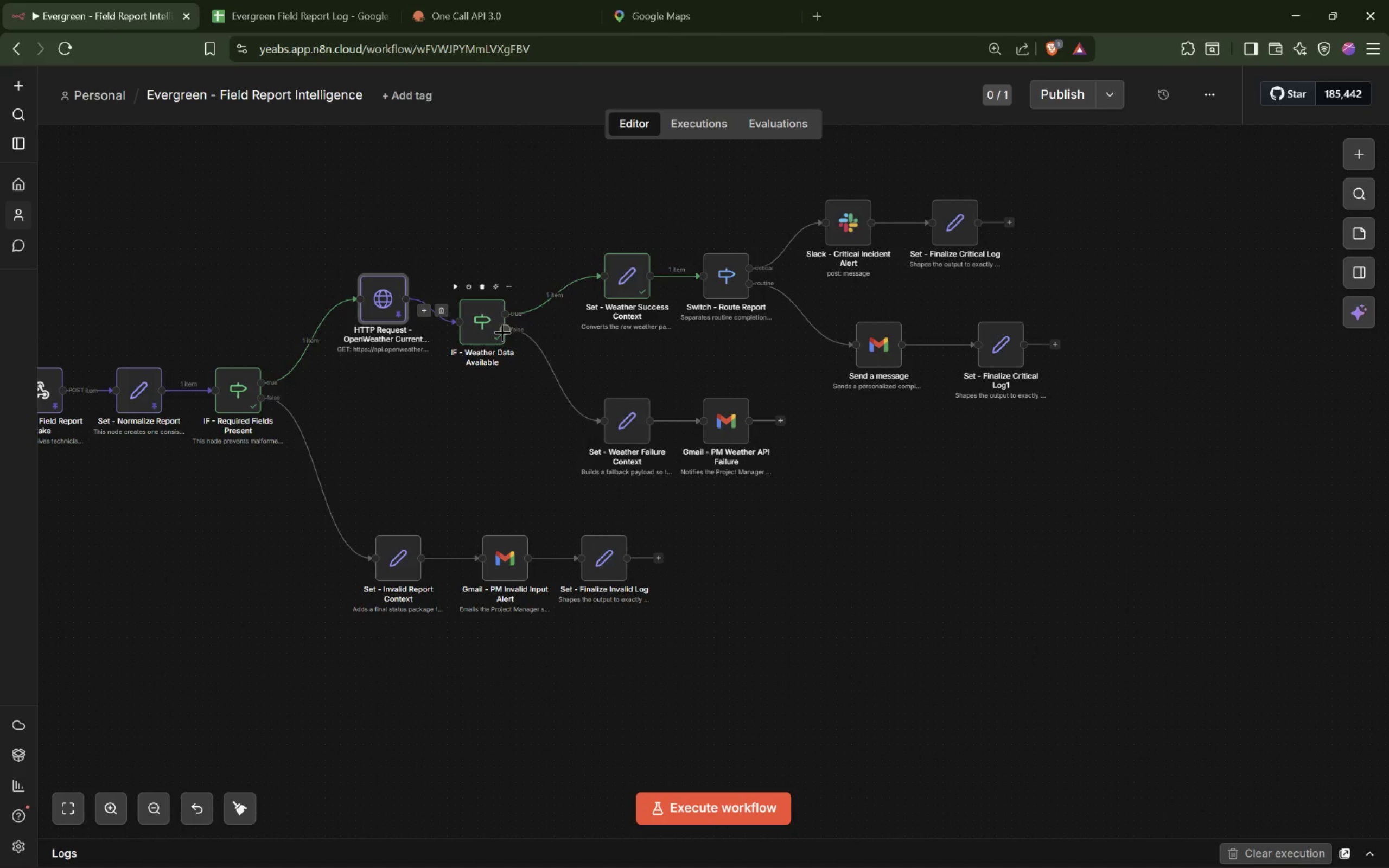 
left_click_drag(start_coordinate=[502, 329], to_coordinate=[511, 283])
 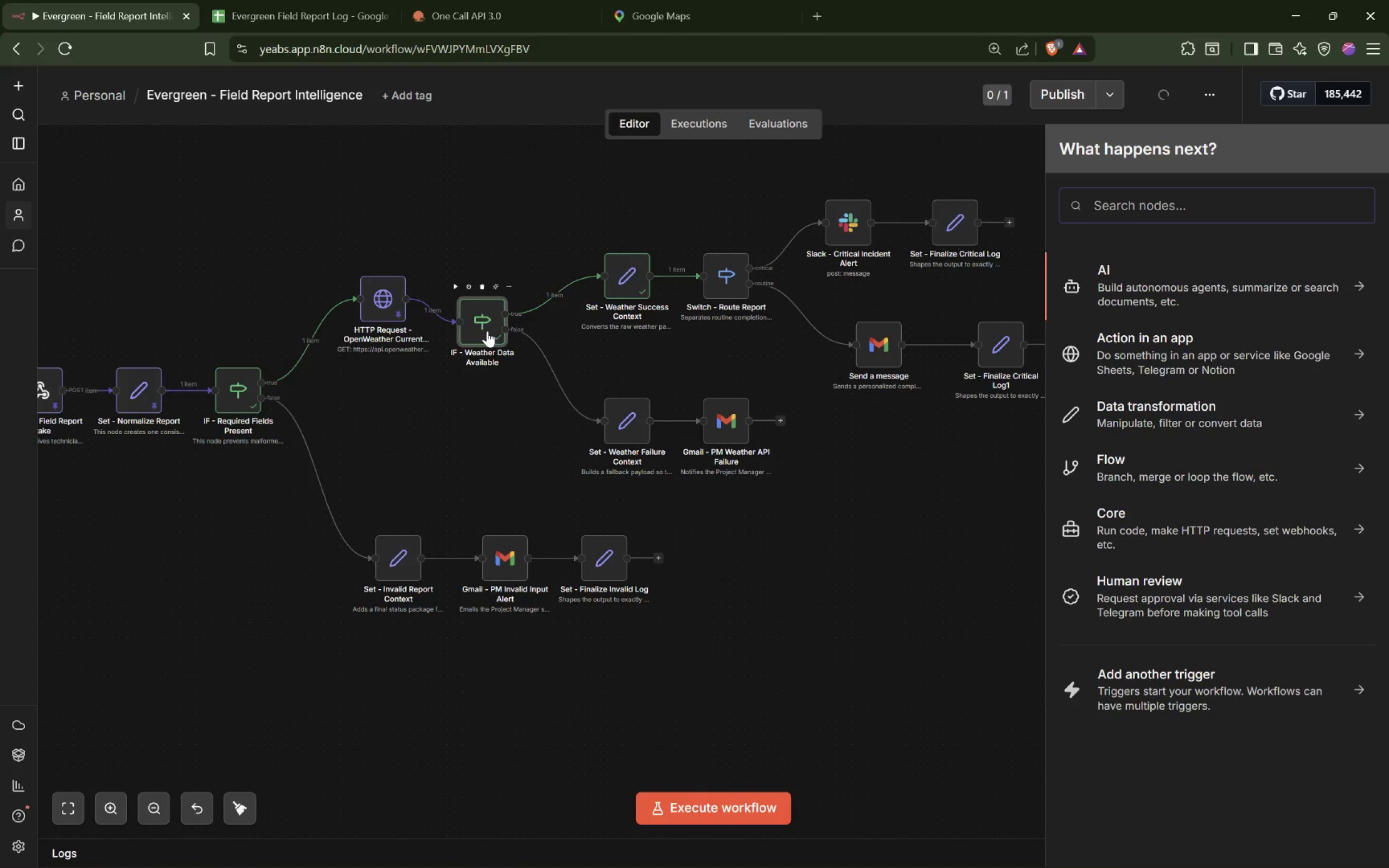 
left_click([488, 396])
 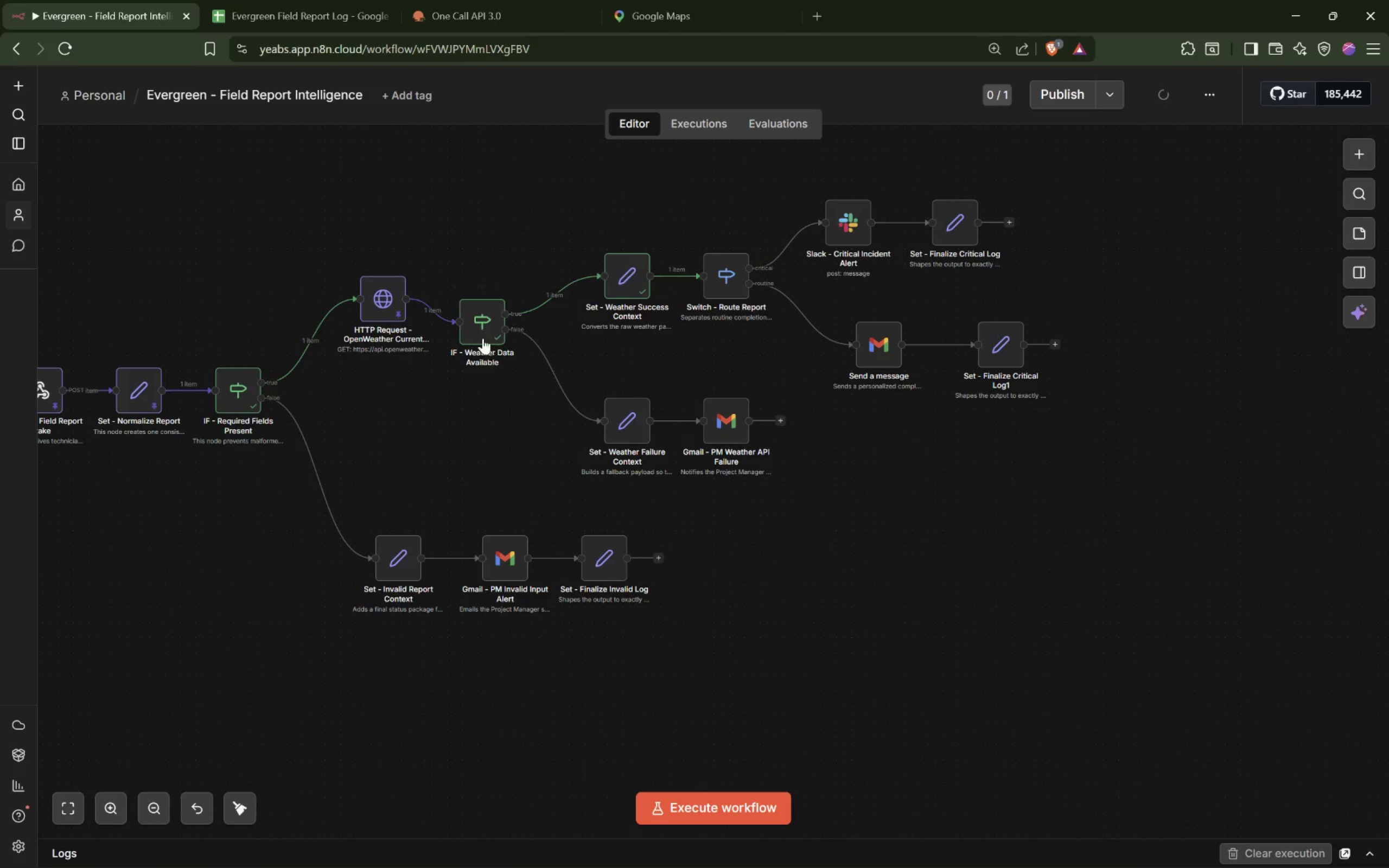 
left_click_drag(start_coordinate=[481, 329], to_coordinate=[483, 308])
 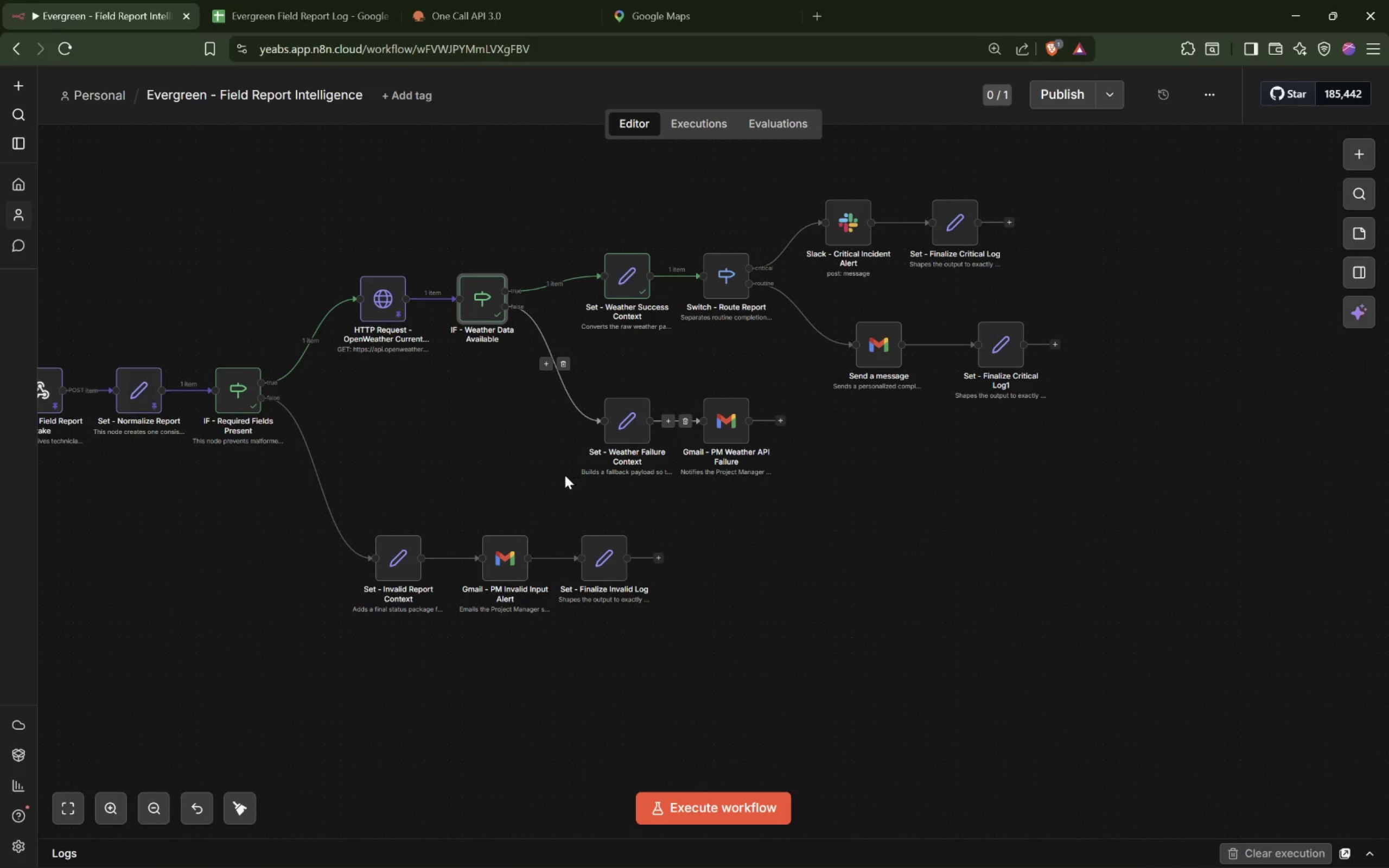 
left_click_drag(start_coordinate=[539, 486], to_coordinate=[1115, 114])
 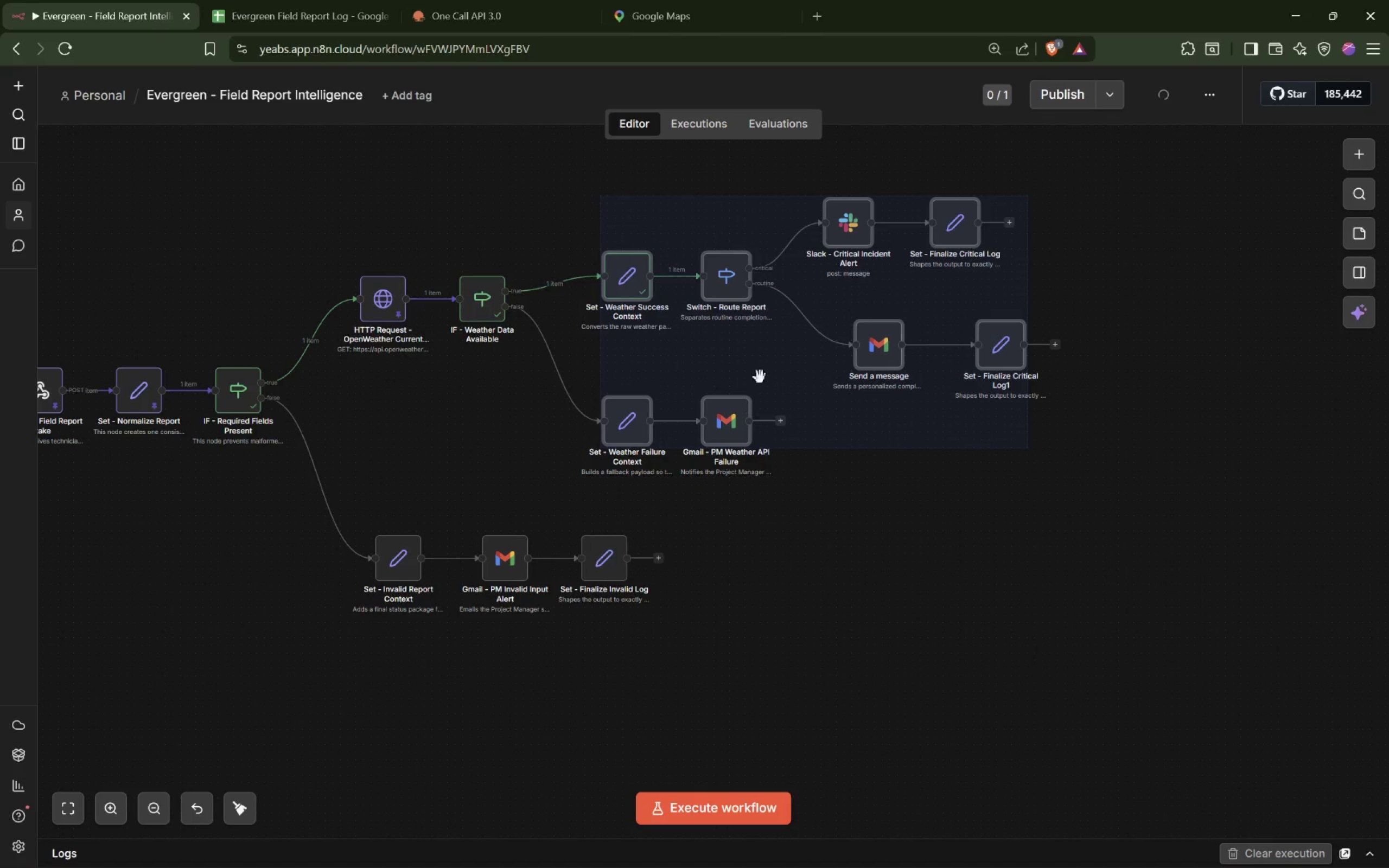 
left_click_drag(start_coordinate=[767, 363], to_coordinate=[768, 245])
 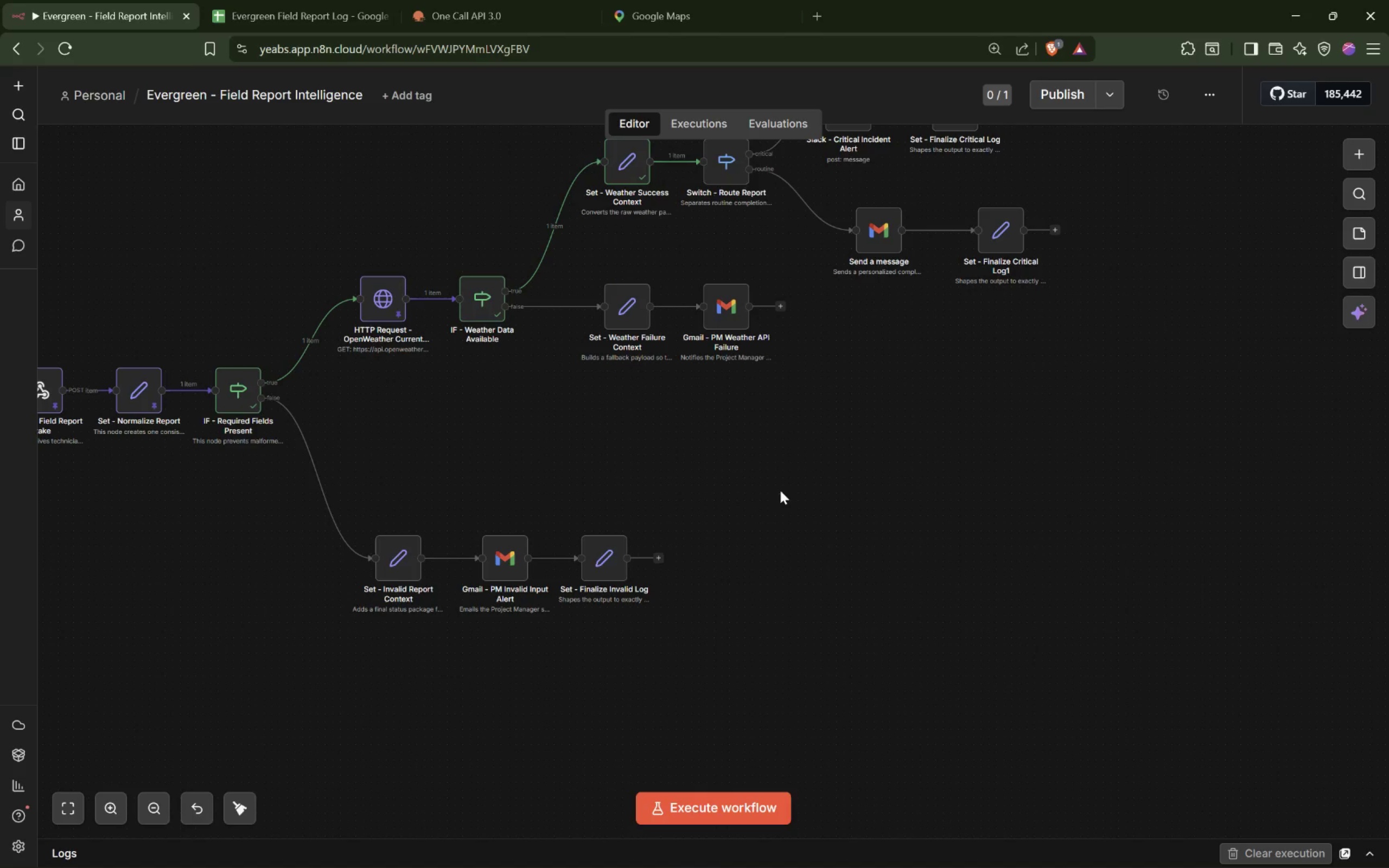 
scroll: coordinate [780, 489], scroll_direction: up, amount: 3.0
 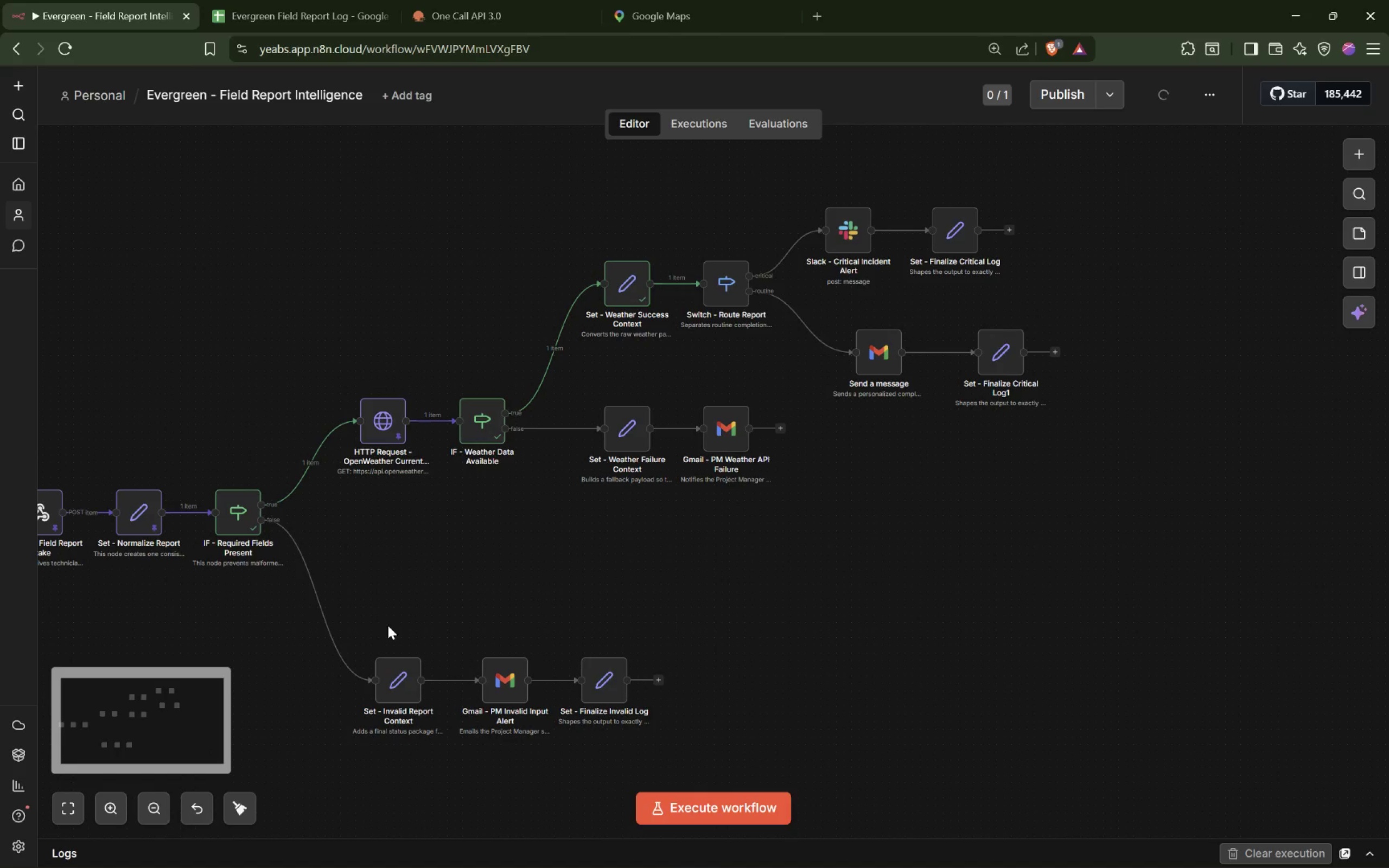 
left_click_drag(start_coordinate=[368, 622], to_coordinate=[802, 759])
 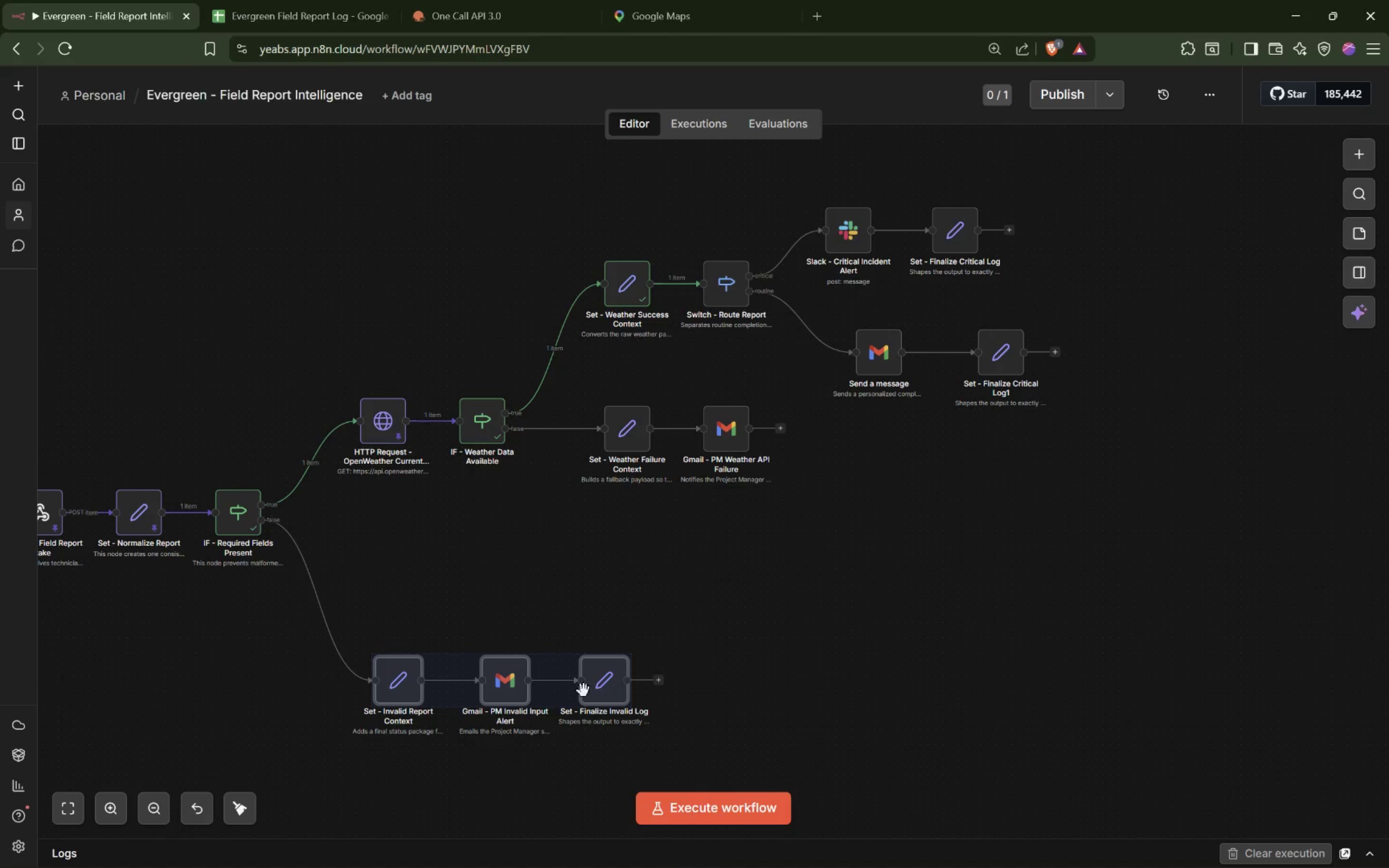 
left_click_drag(start_coordinate=[584, 691], to_coordinate=[599, 598])
 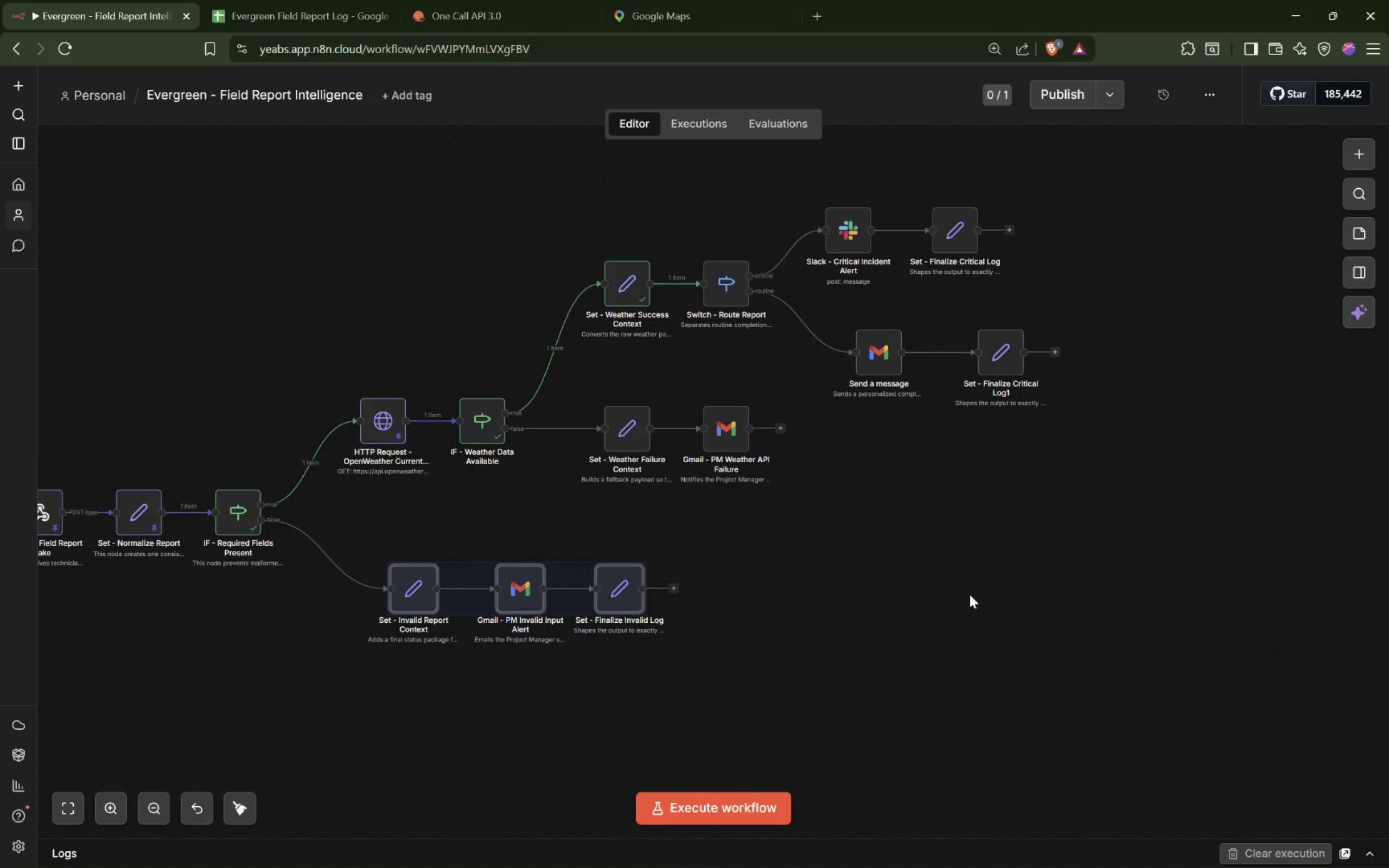 
left_click([970, 595])
 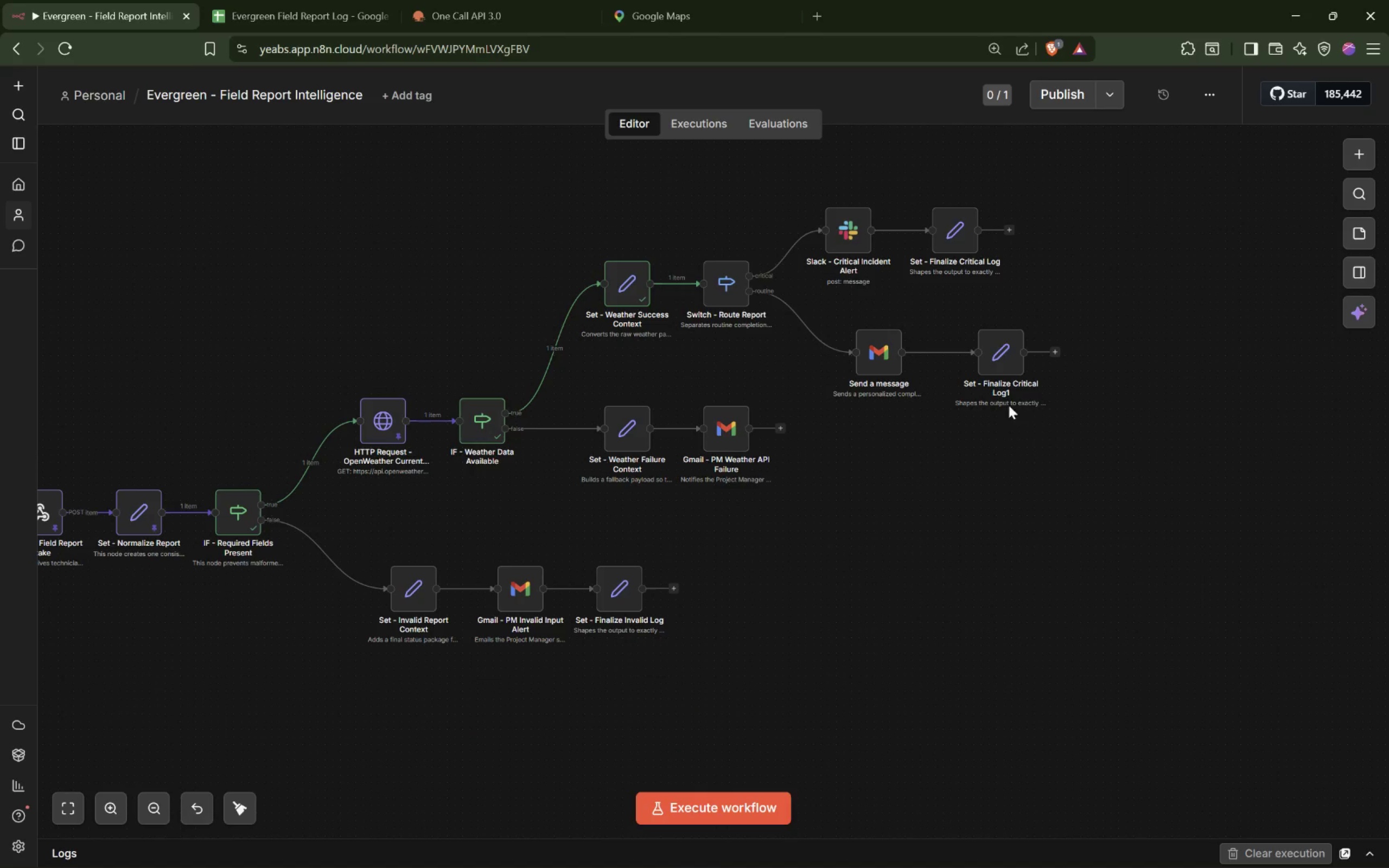 
left_click([1004, 352])
 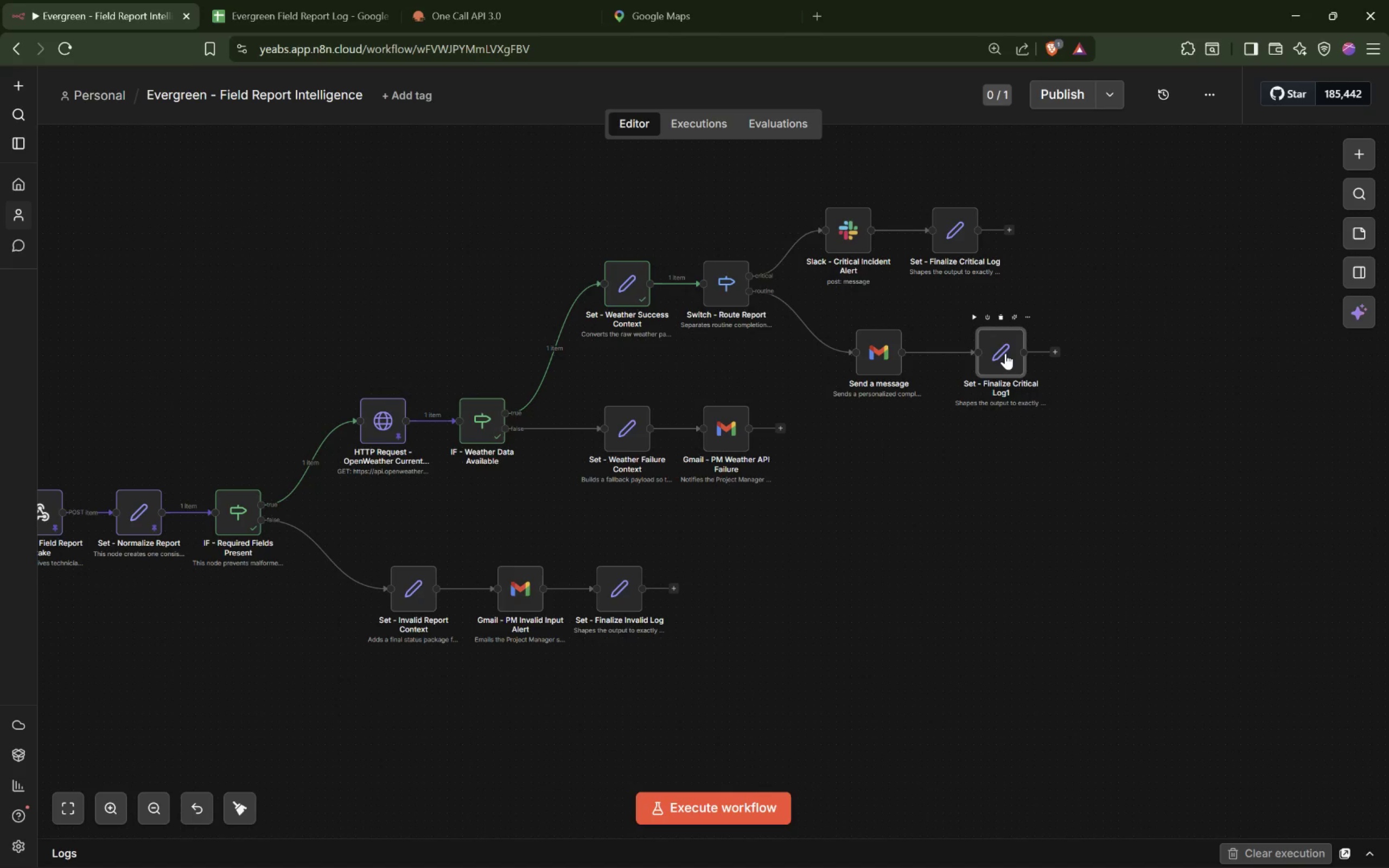 
wait(6.97)
 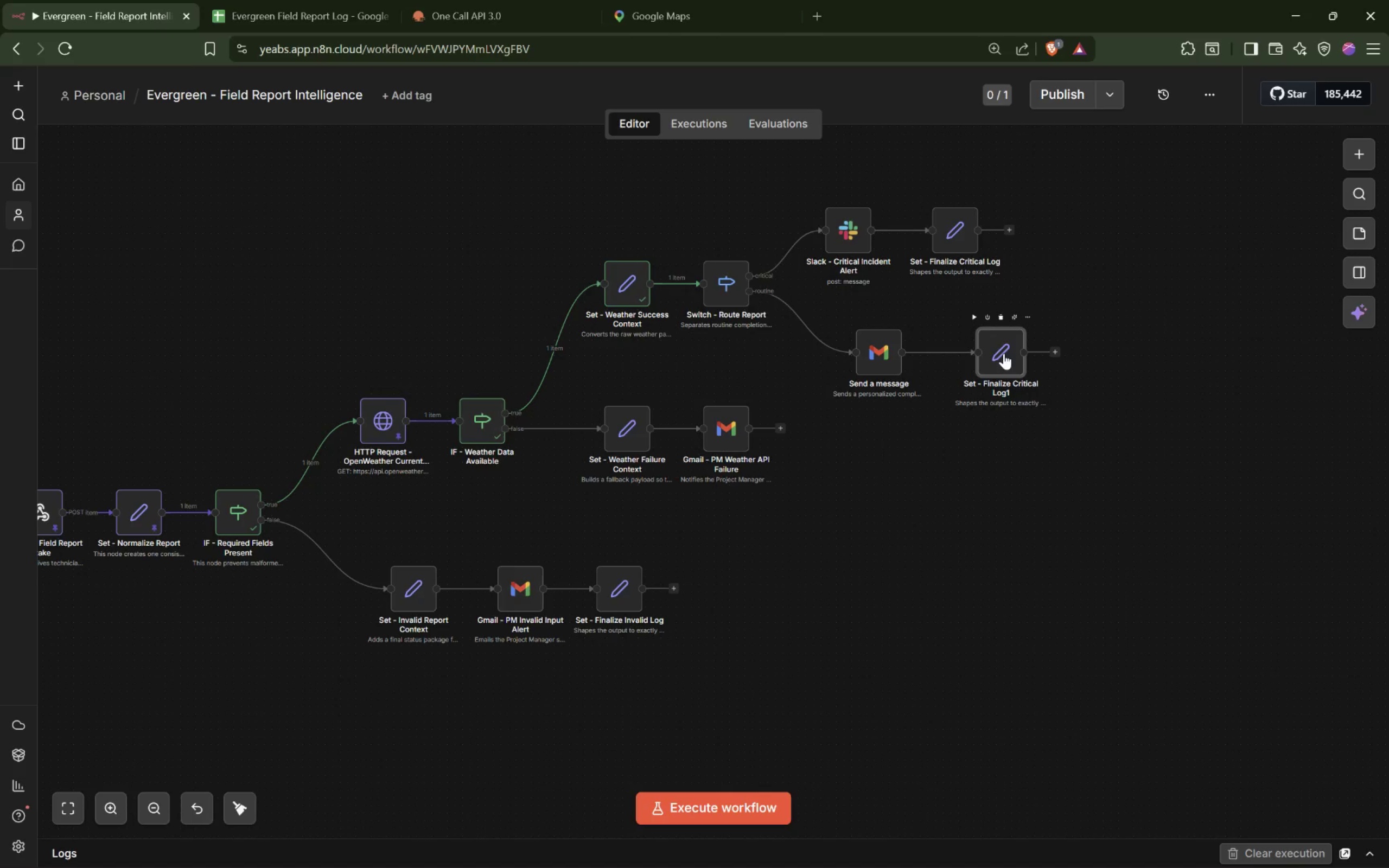 
double_click([1004, 351])
 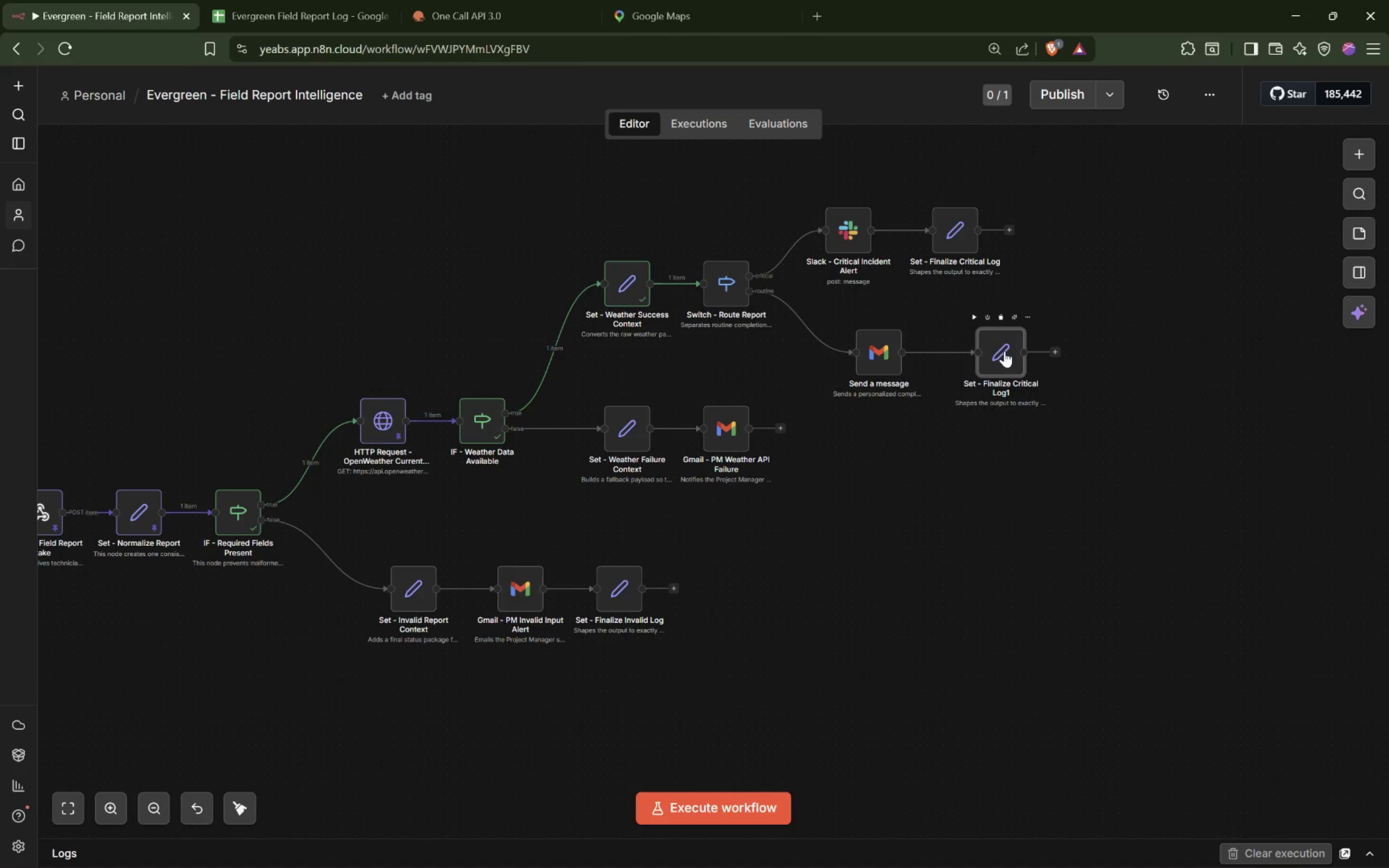 
double_click([1004, 351])
 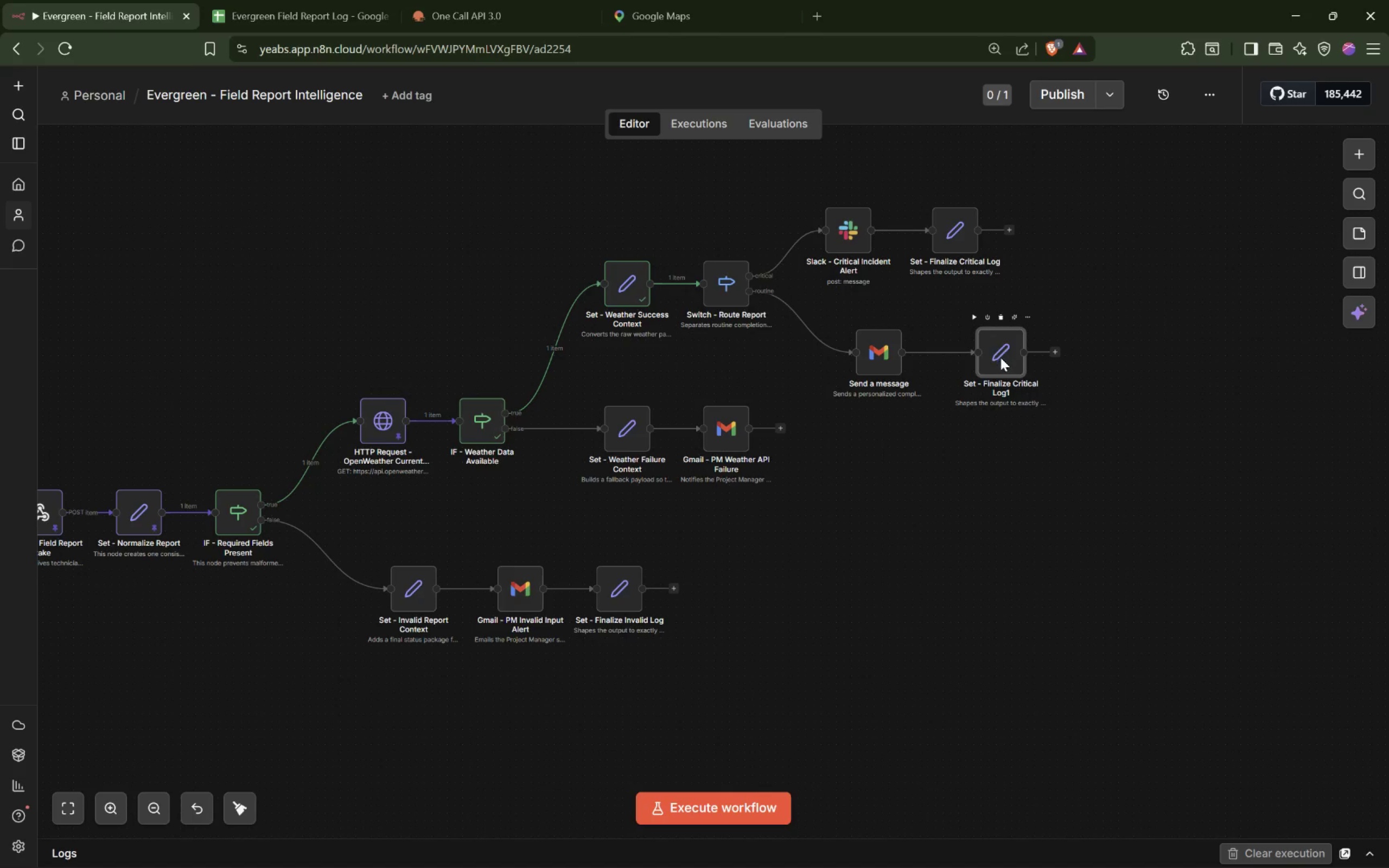 
double_click([1001, 358])
 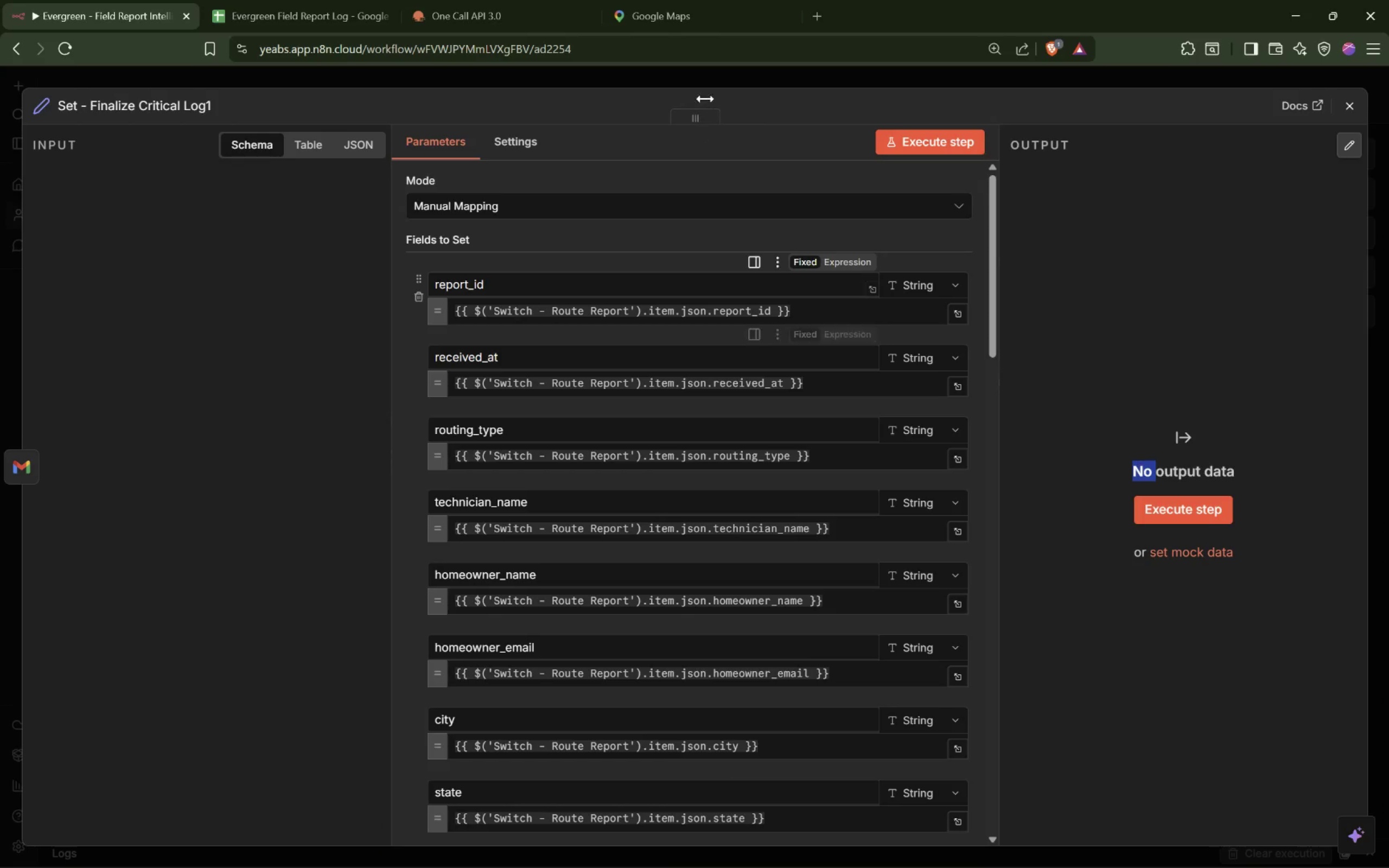 
left_click([711, 82])
 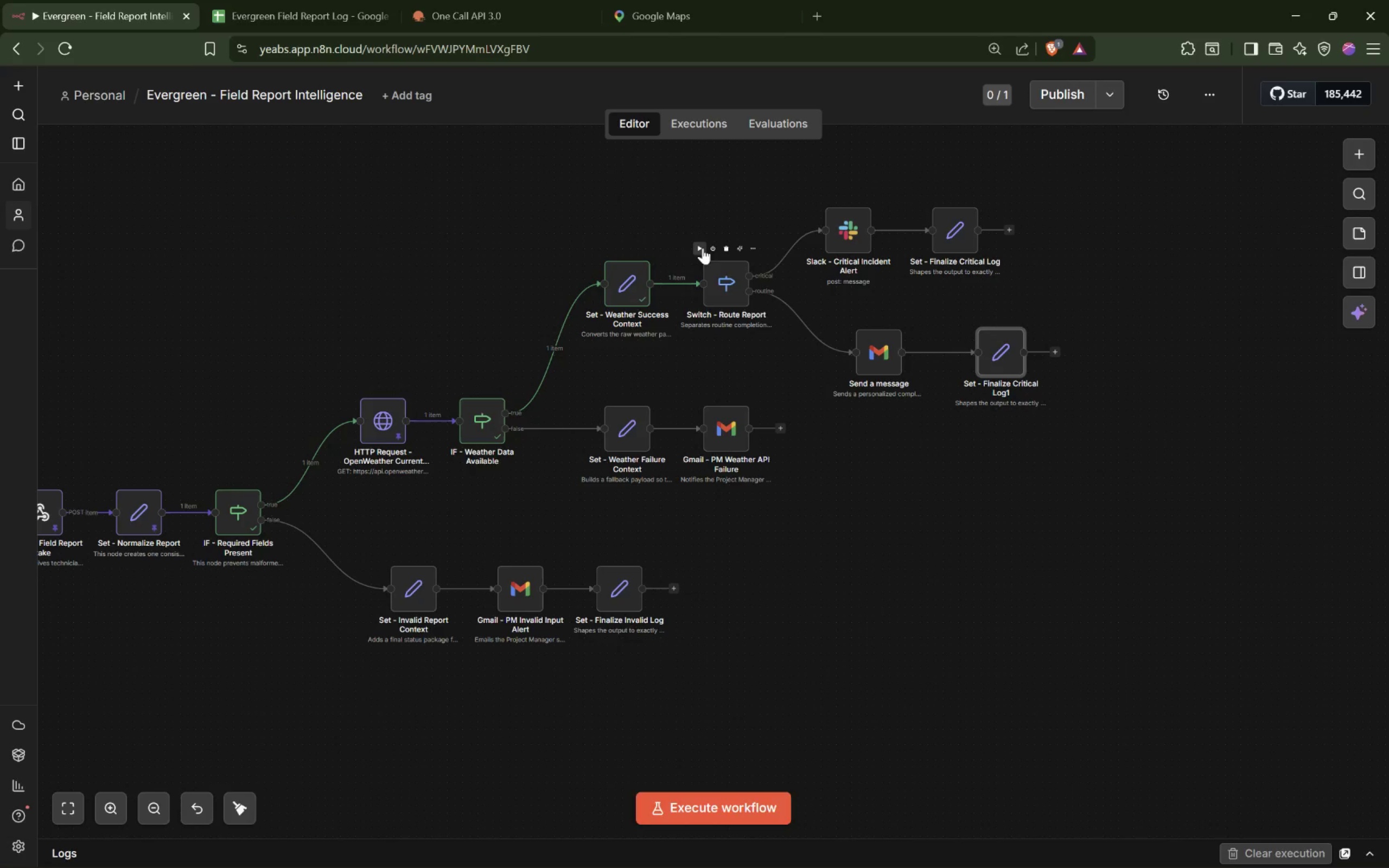 
wait(6.44)
 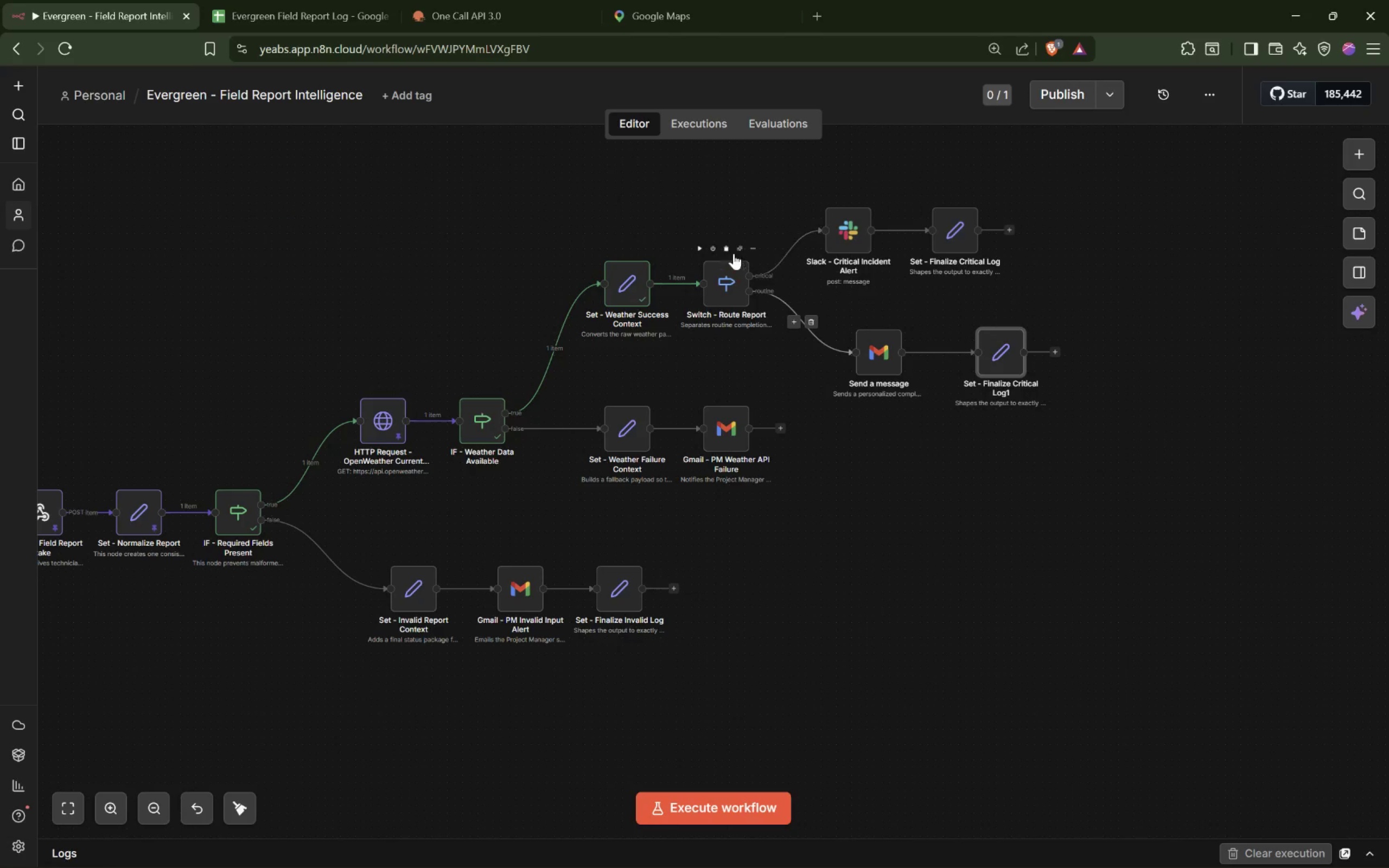 
left_click([849, 320])
 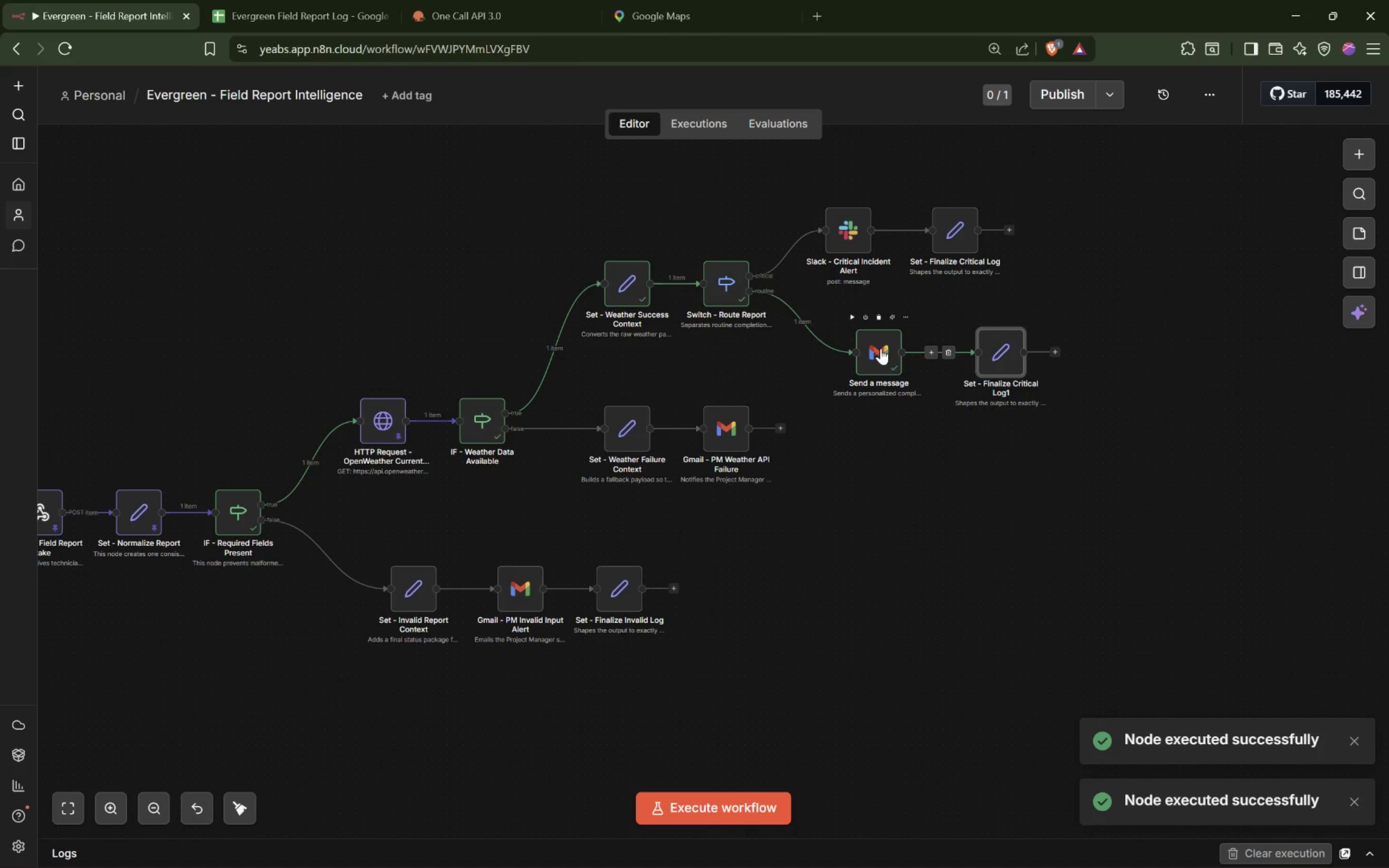 
left_click([902, 317])
 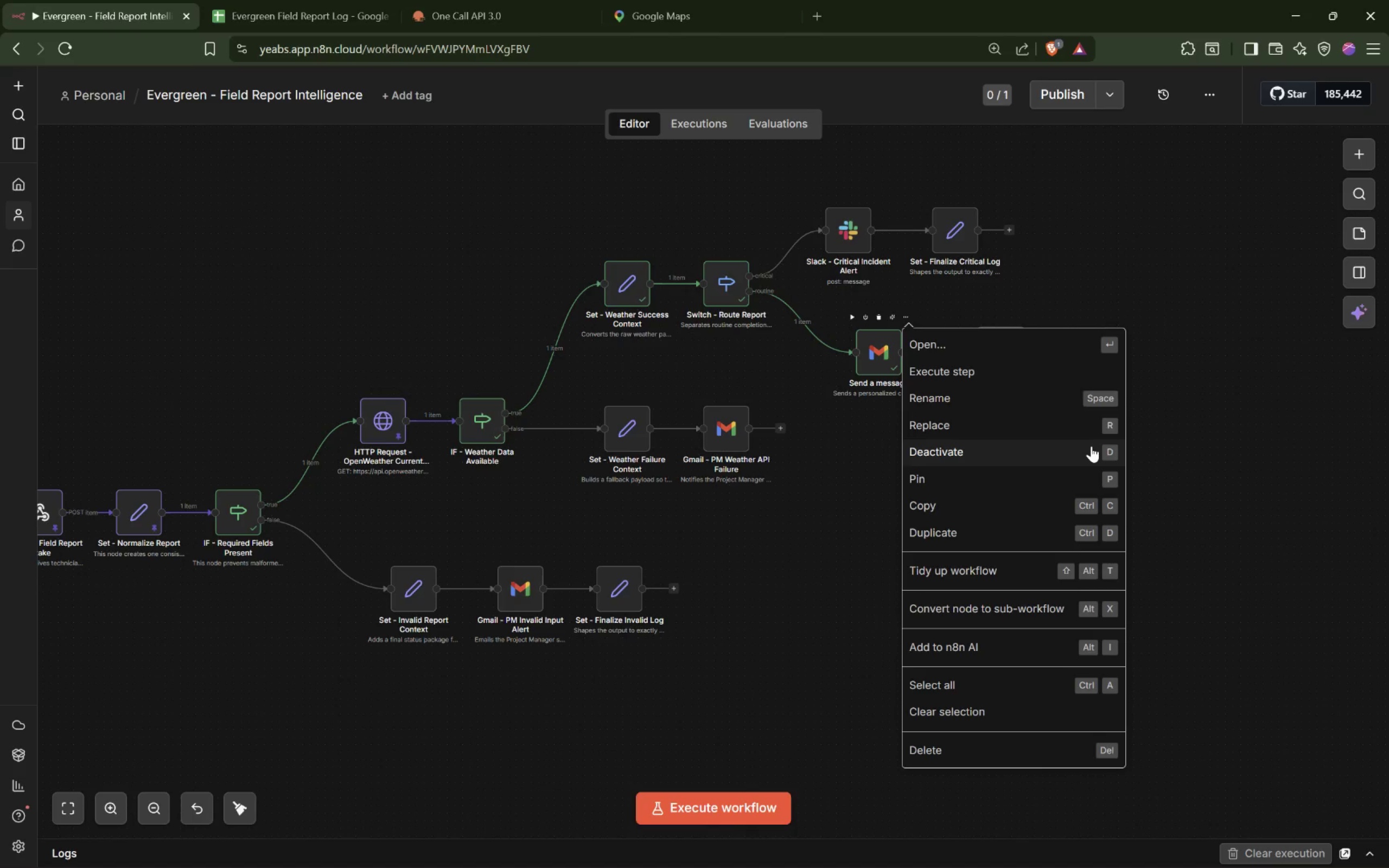 
left_click([933, 474])
 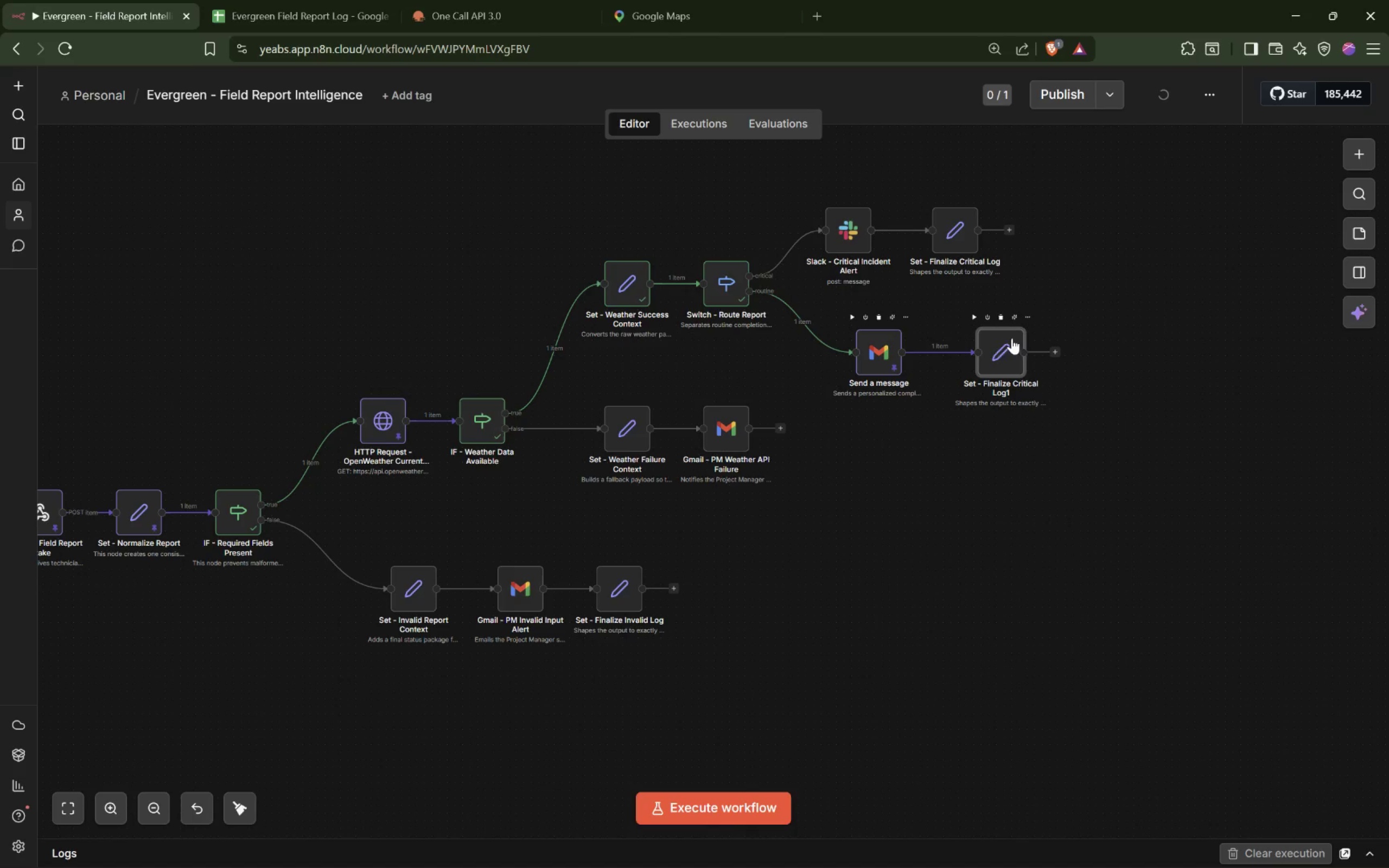 
left_click([1004, 356])
 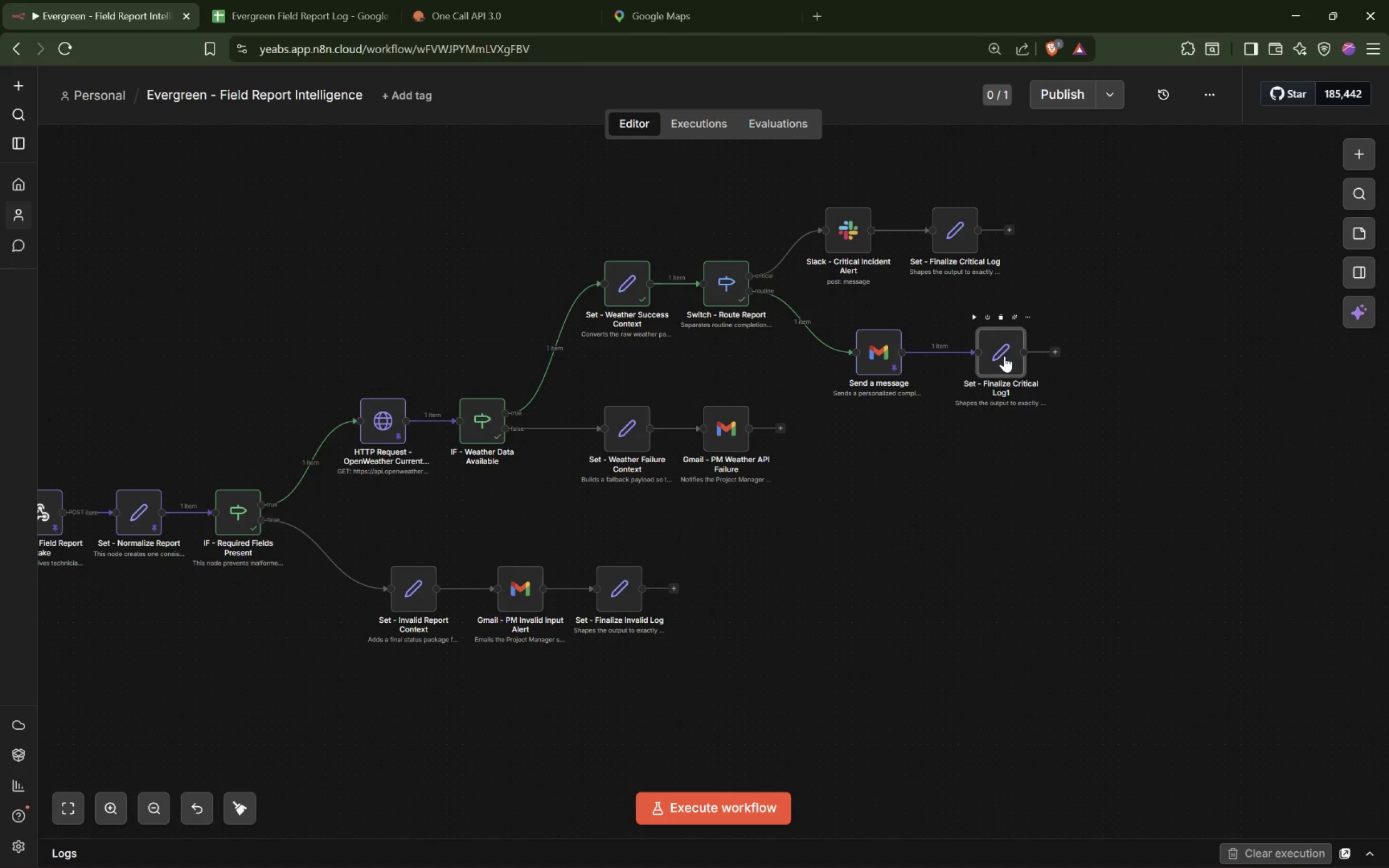 
double_click([1004, 356])
 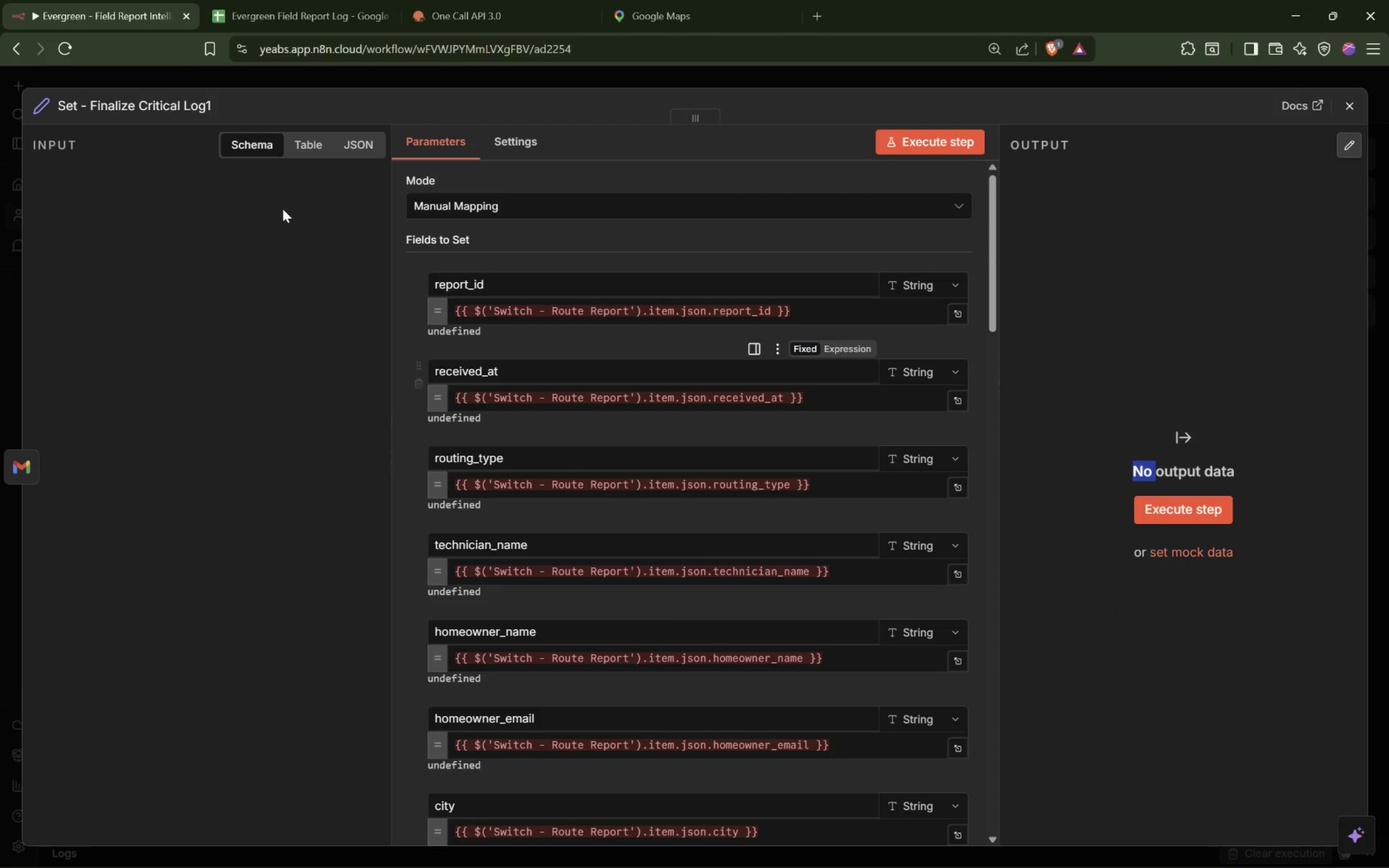 
left_click([61, 146])
 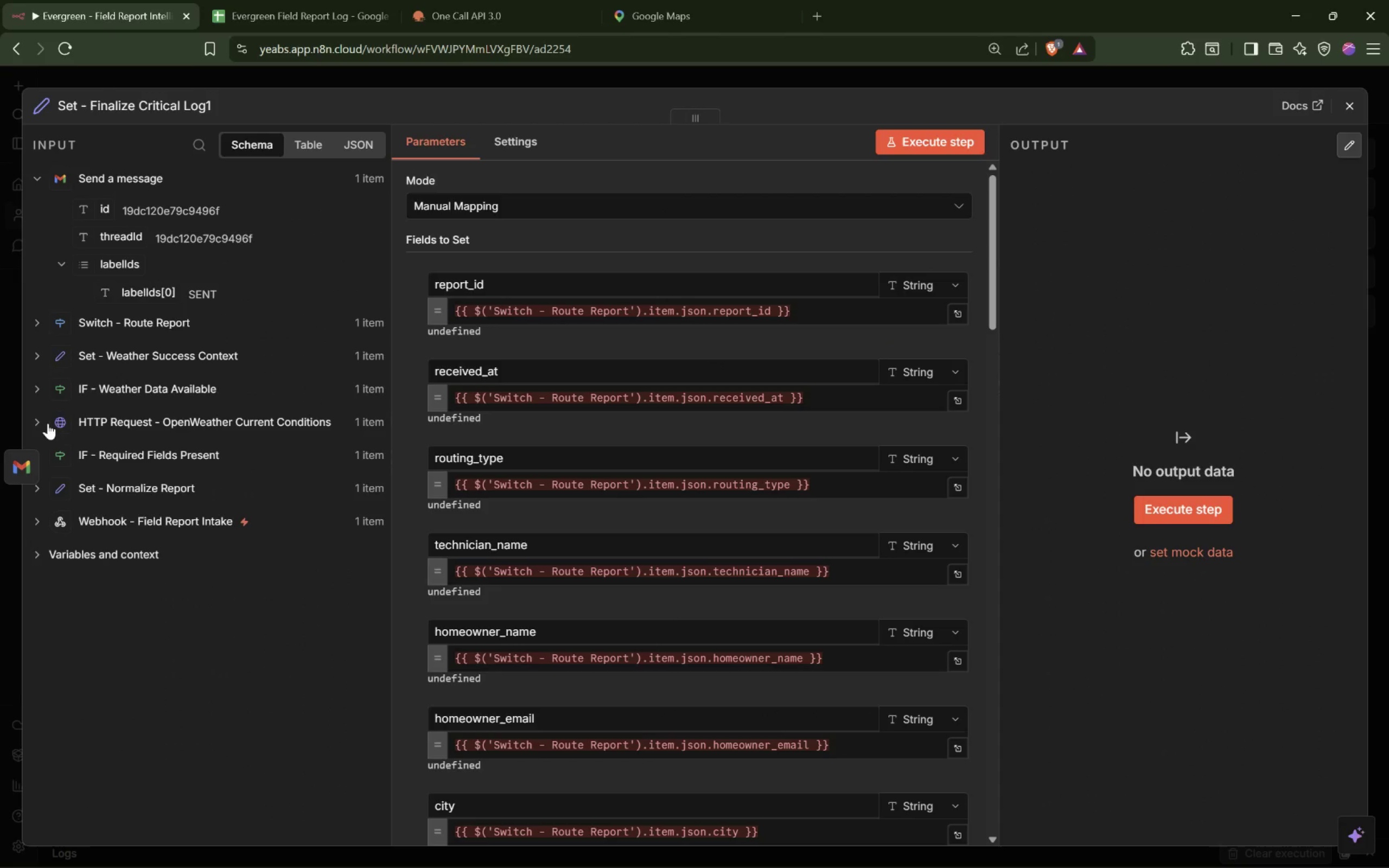 
wait(5.53)
 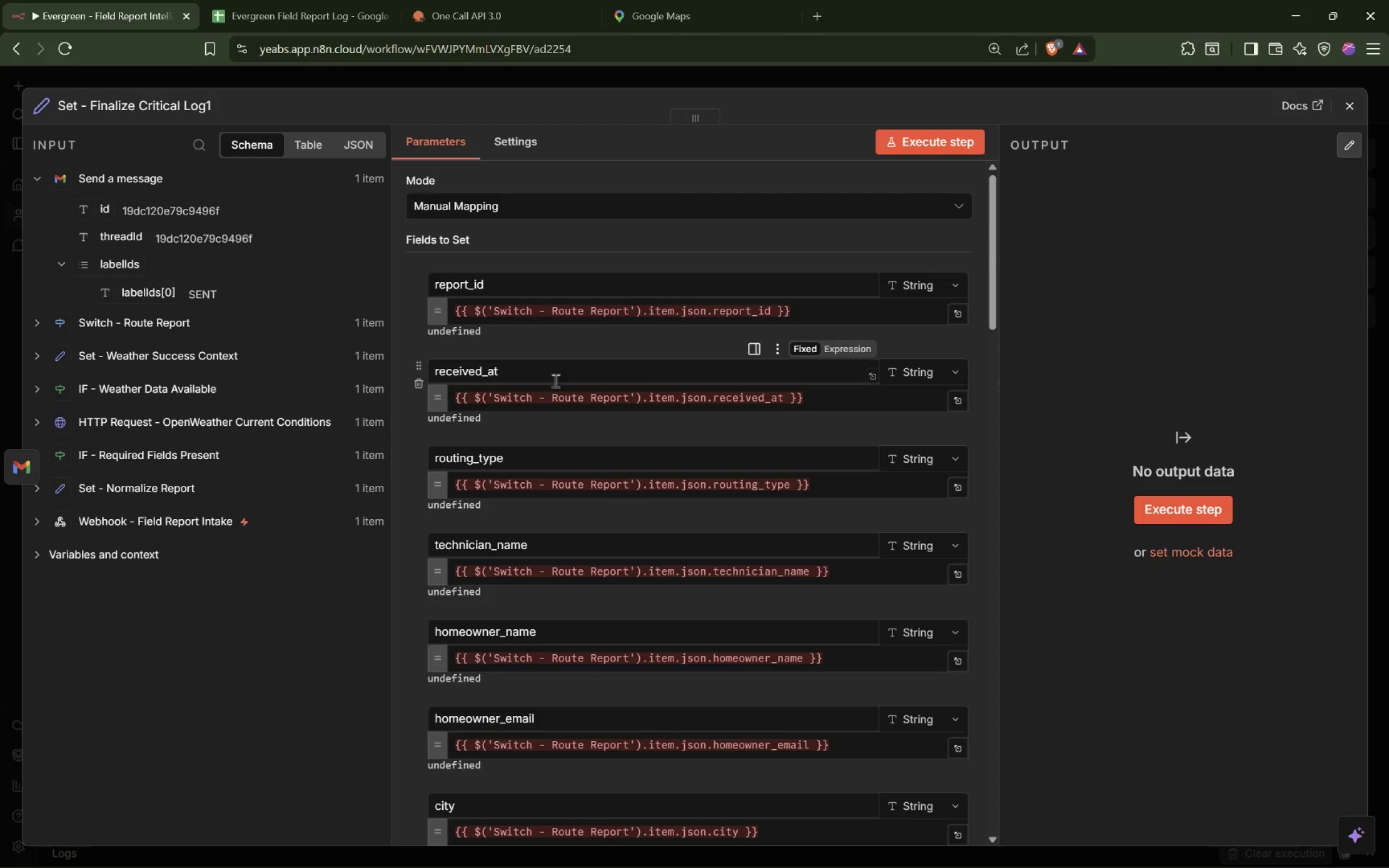 
left_click([41, 490])
 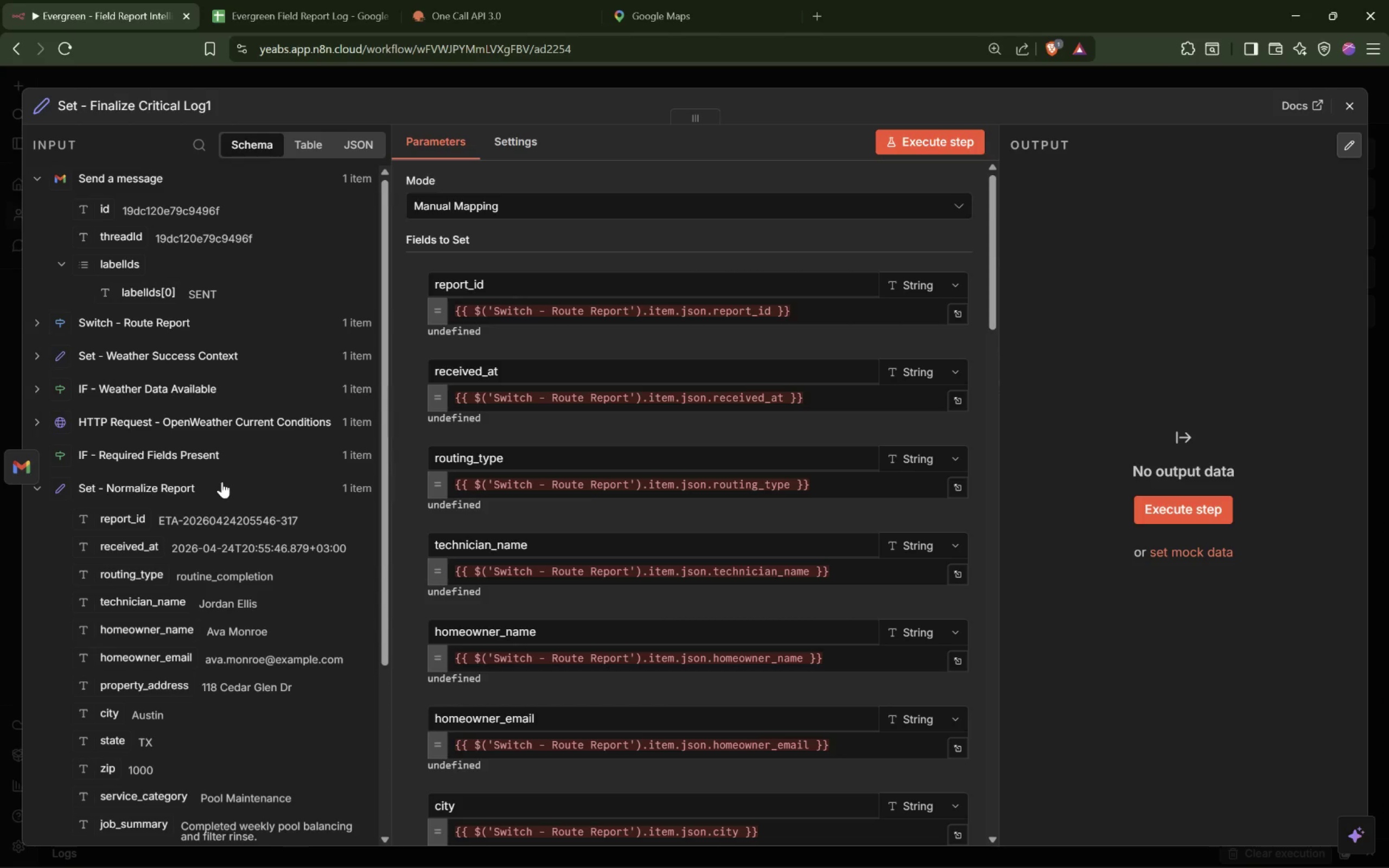 
scroll: coordinate [222, 481], scroll_direction: down, amount: 1.0
 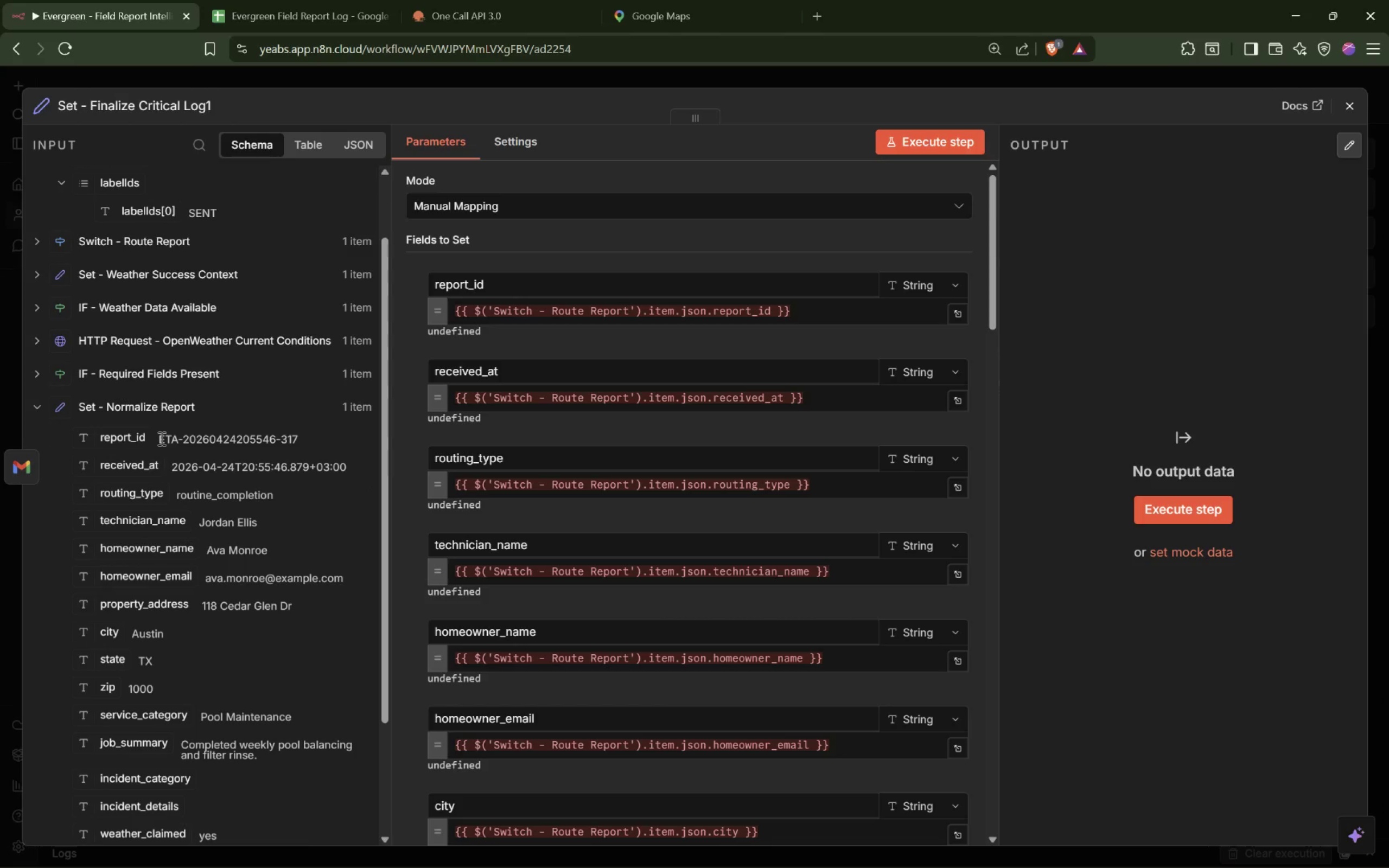 
left_click_drag(start_coordinate=[804, 312], to_coordinate=[329, 312])
 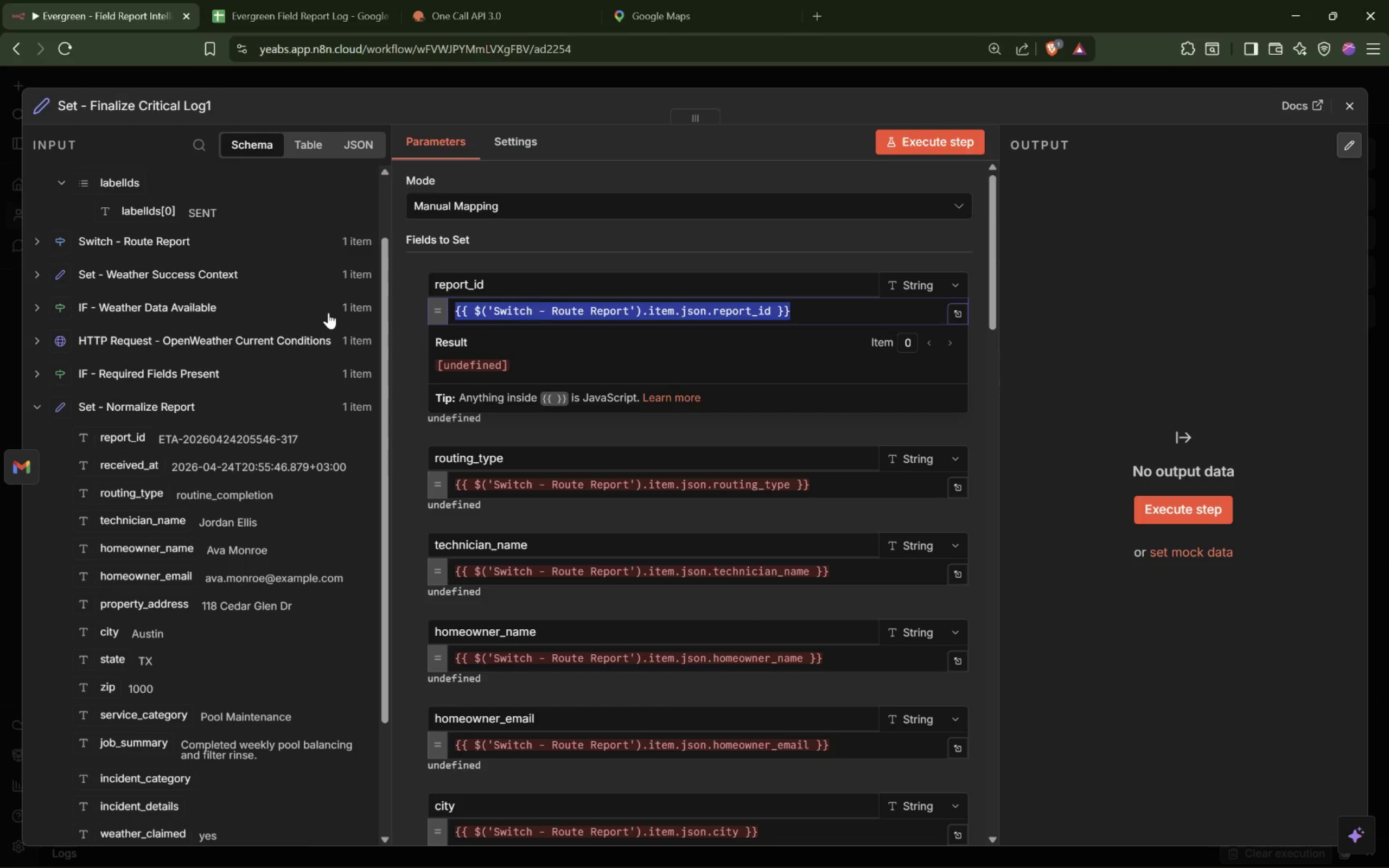 
key(Backspace)
 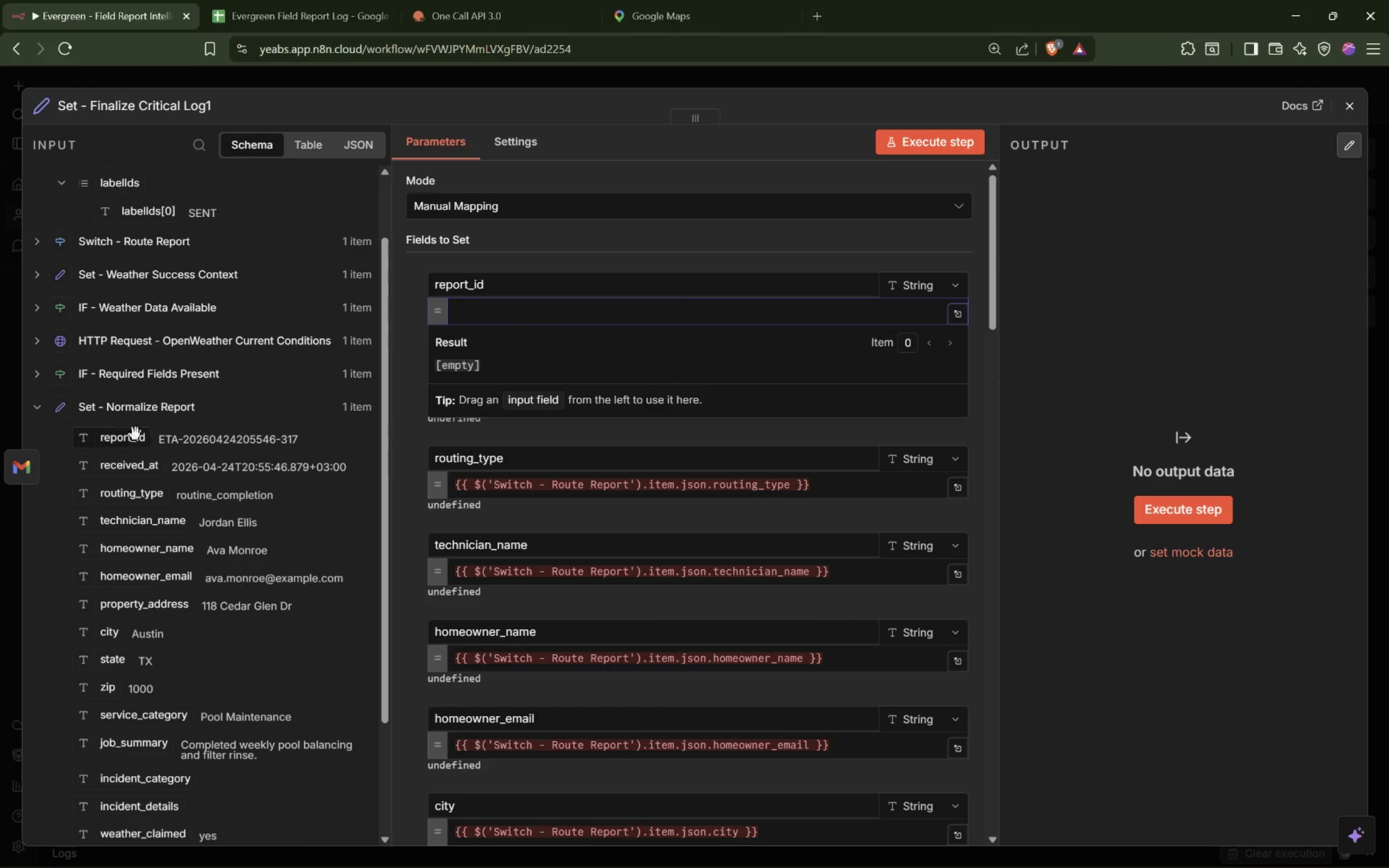 
left_click_drag(start_coordinate=[128, 446], to_coordinate=[568, 317])
 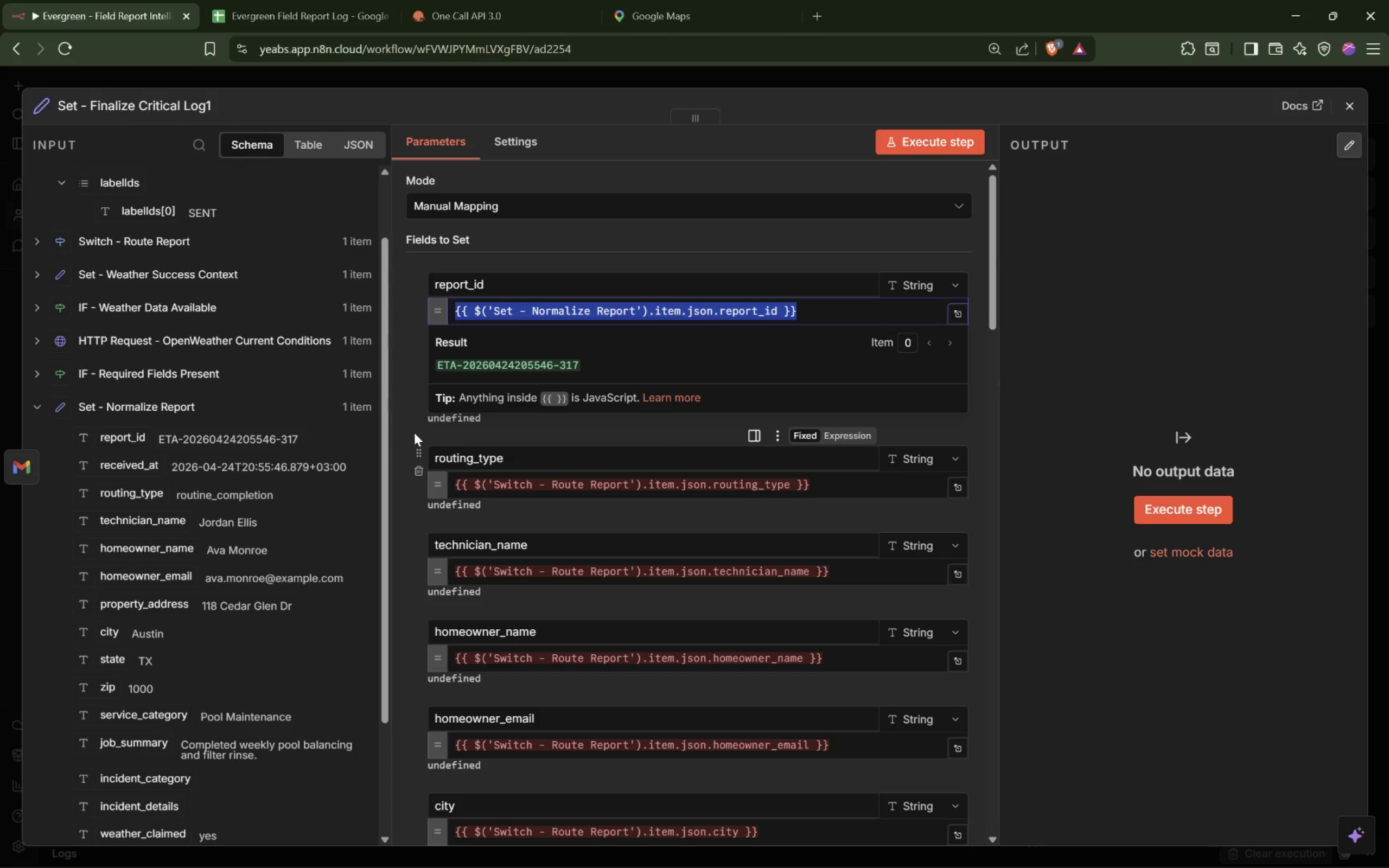 
left_click([401, 415])
 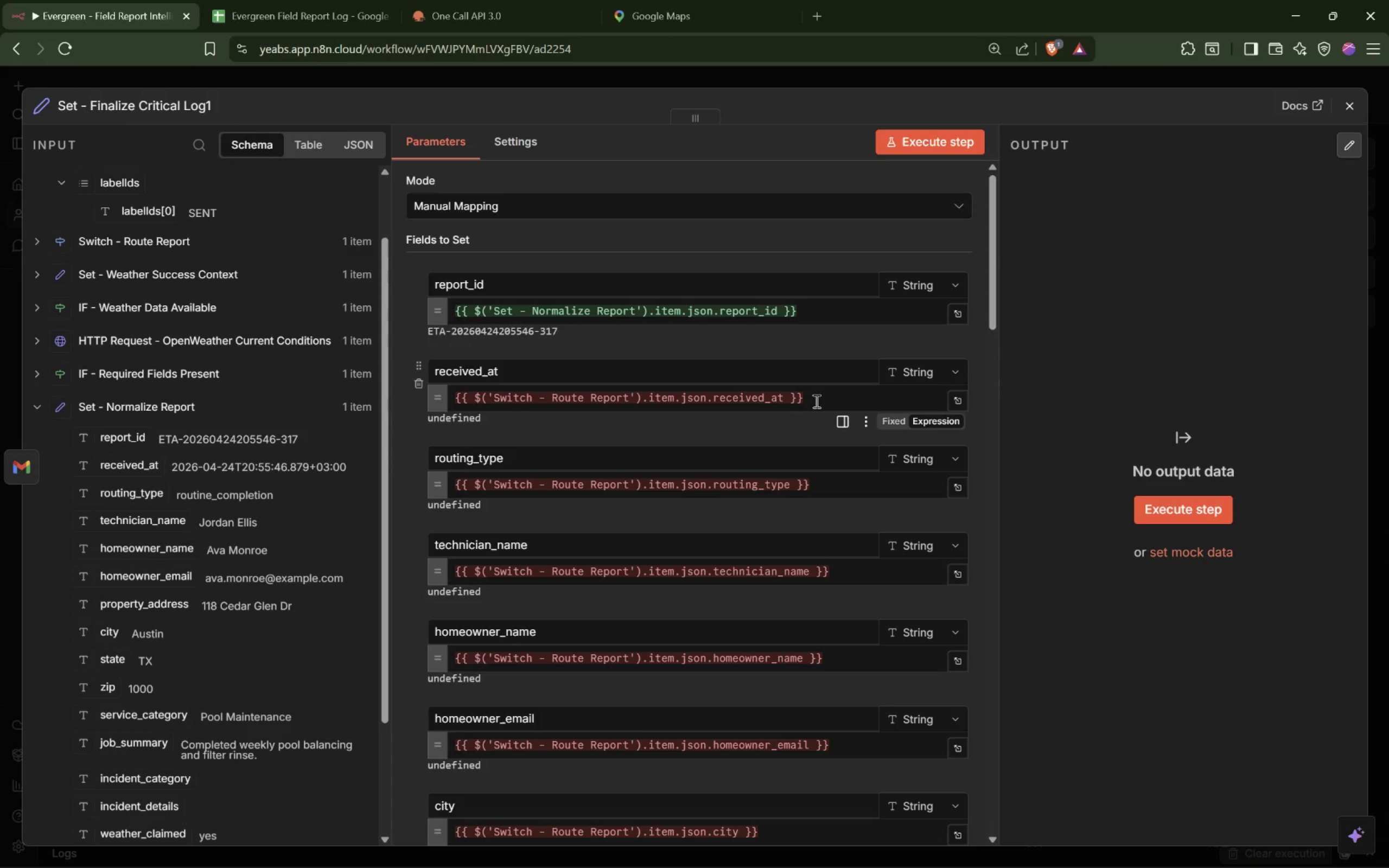 
left_click_drag(start_coordinate=[815, 400], to_coordinate=[424, 399])
 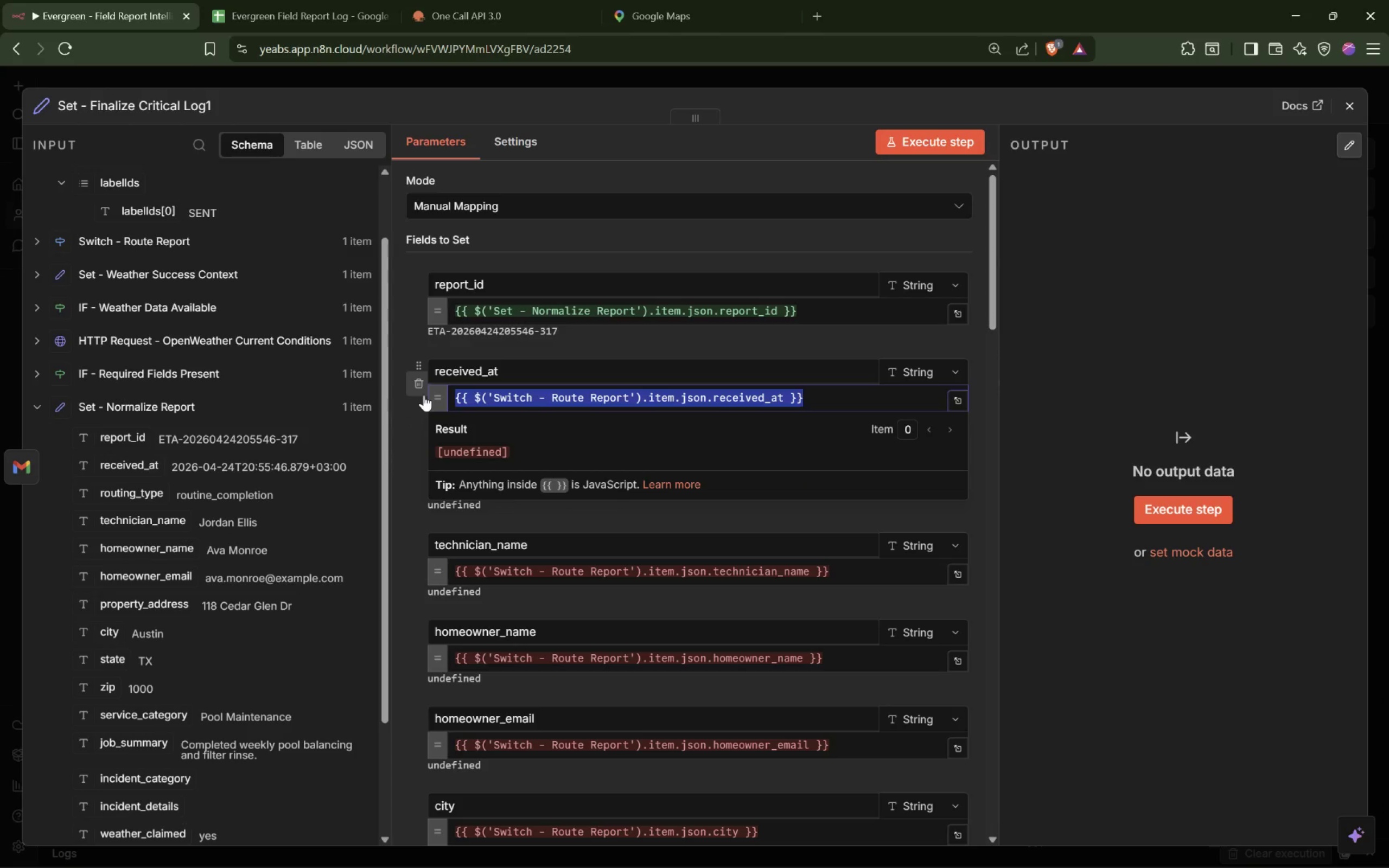 
key(Backspace)
 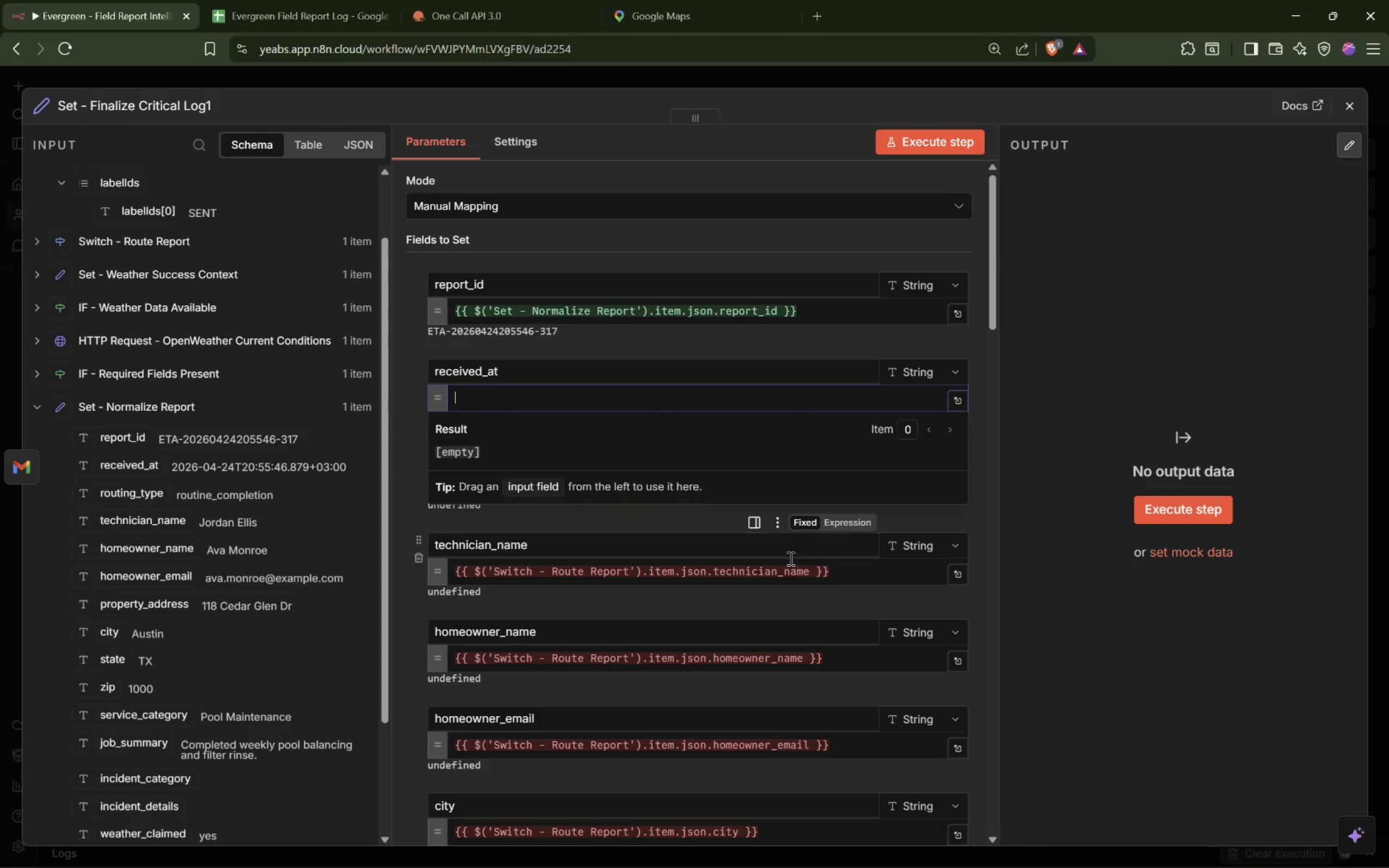 
left_click_drag(start_coordinate=[844, 571], to_coordinate=[404, 570])
 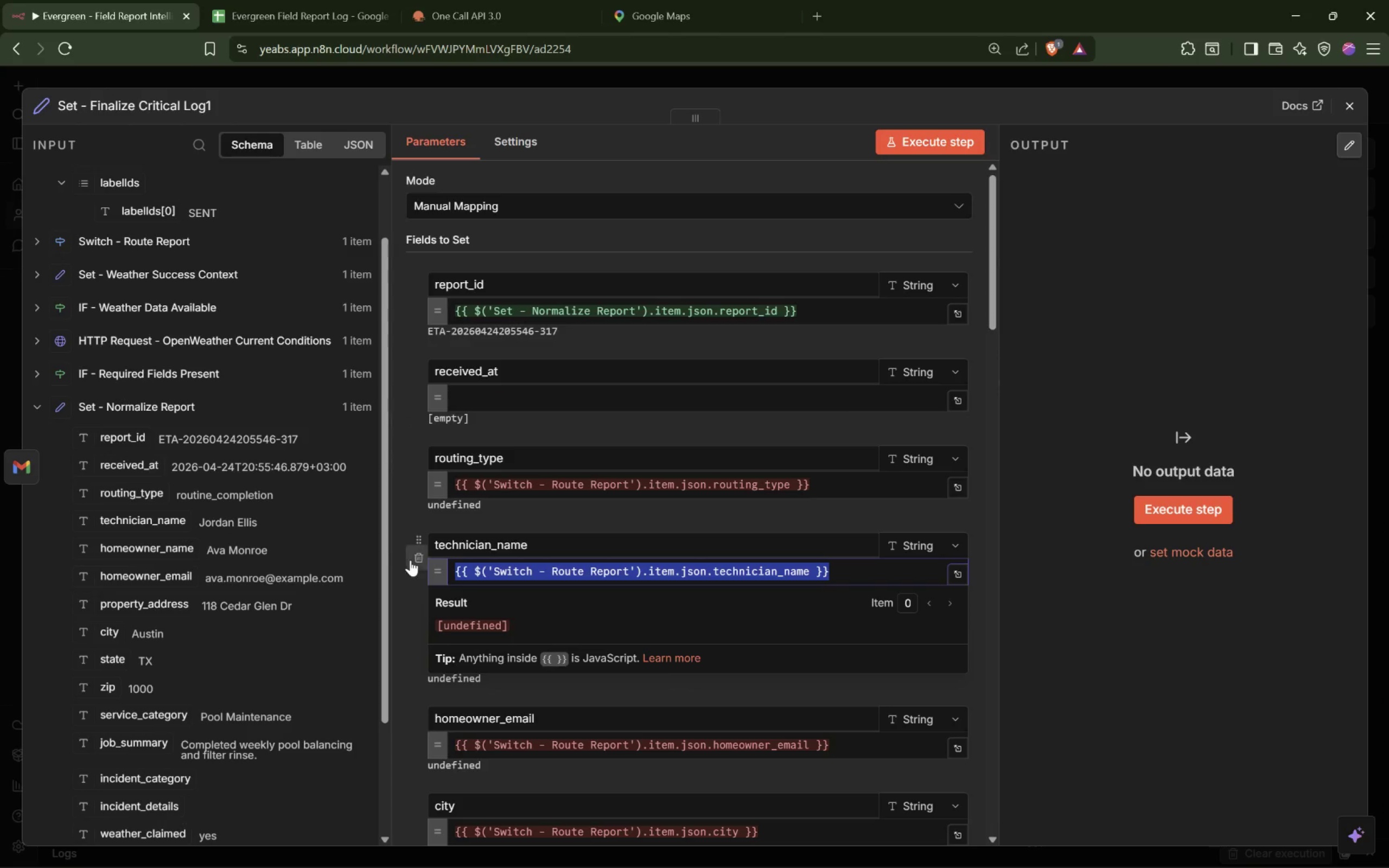 
key(Backspace)
 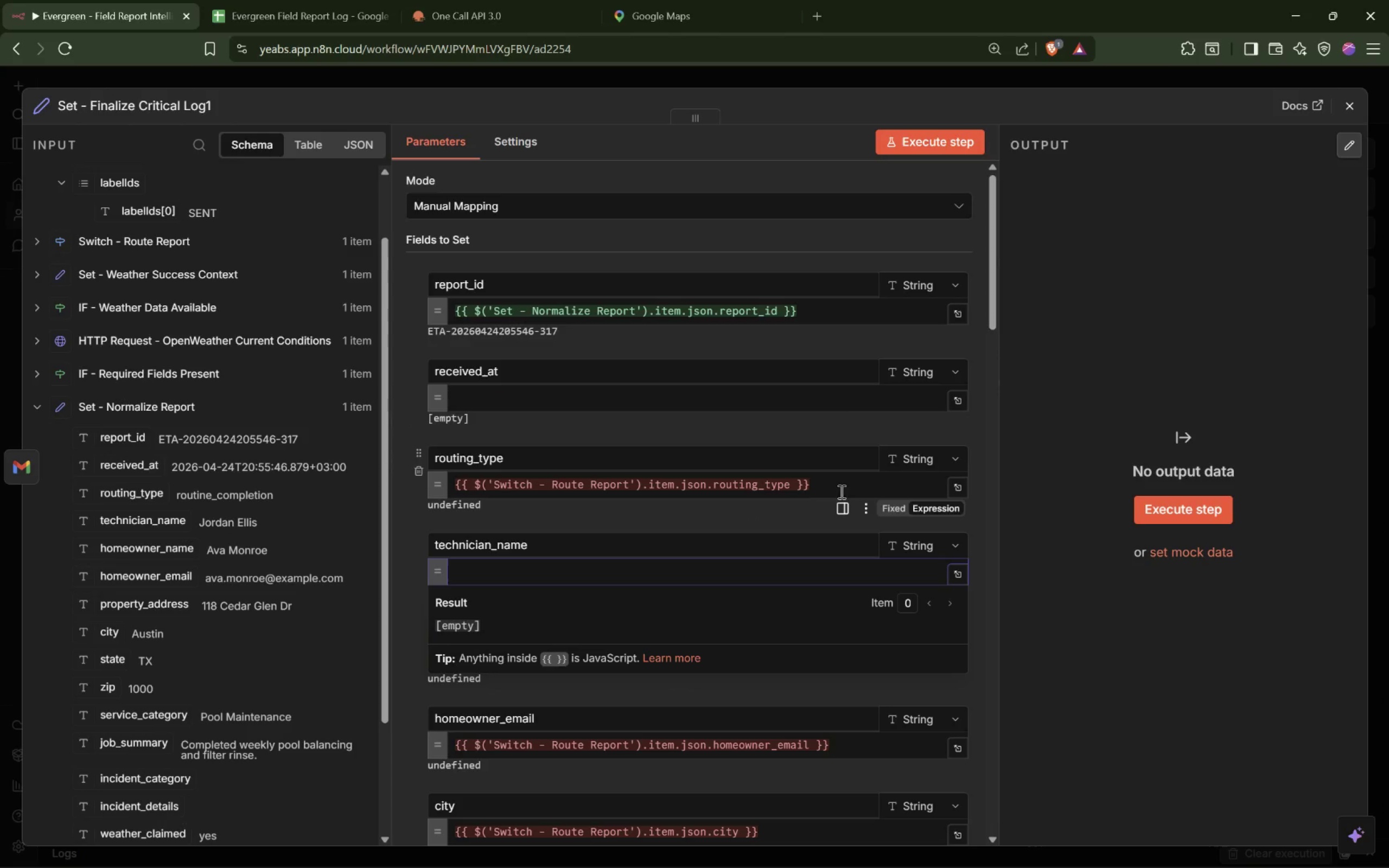 
left_click_drag(start_coordinate=[840, 488], to_coordinate=[369, 483])
 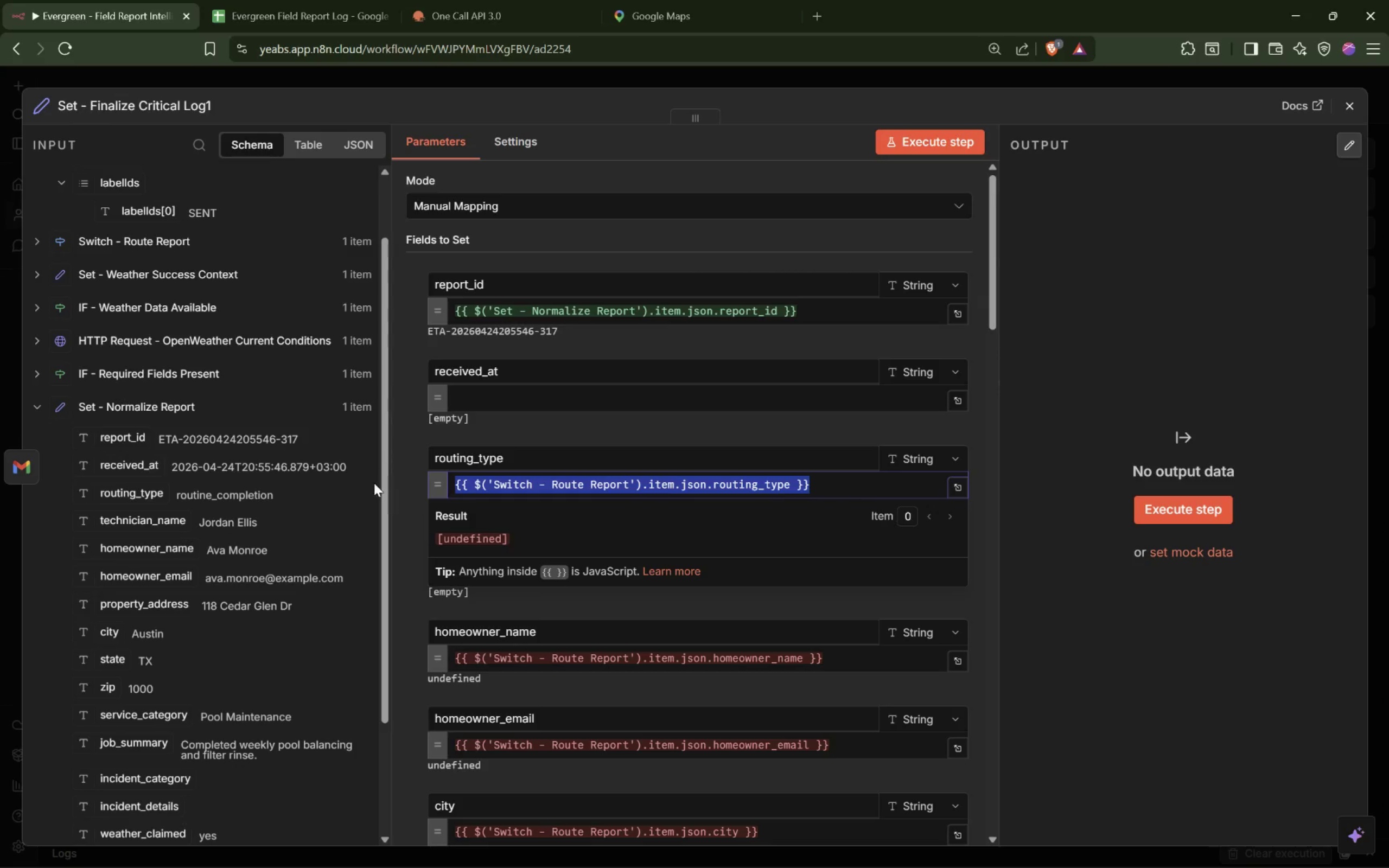 
key(Backspace)
 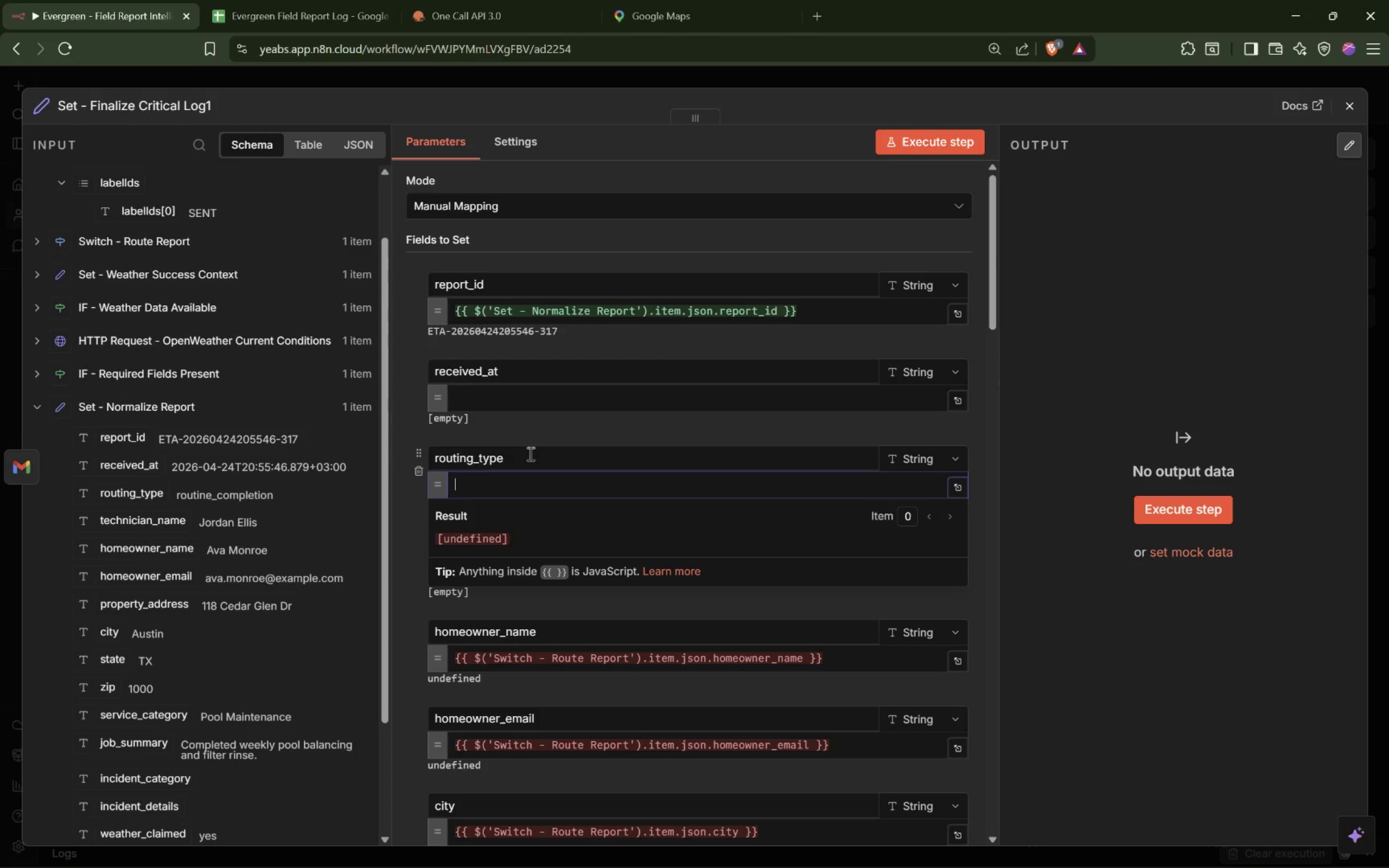 
scroll: coordinate [584, 441], scroll_direction: down, amount: 4.0
 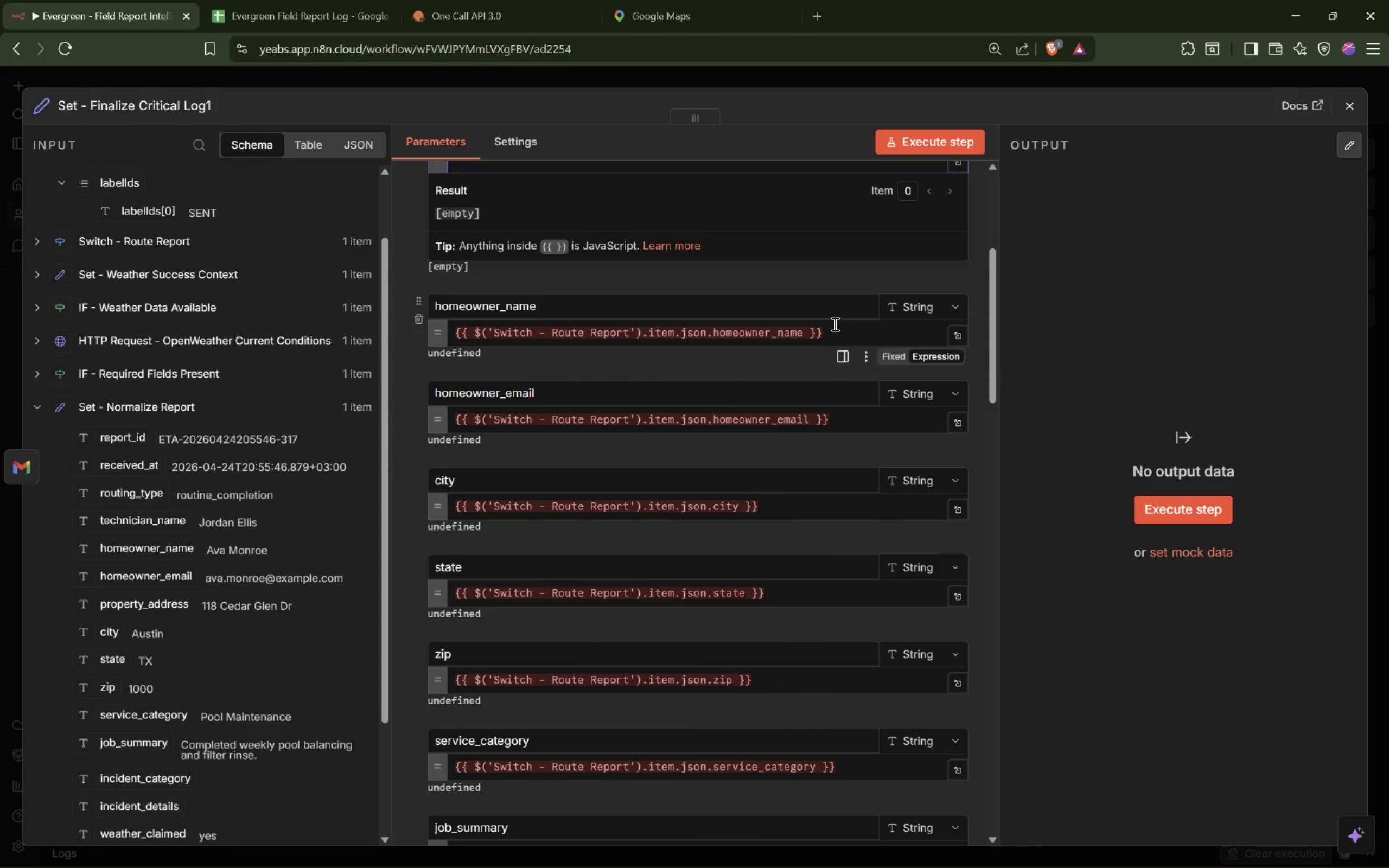 
left_click_drag(start_coordinate=[831, 329], to_coordinate=[286, 330])
 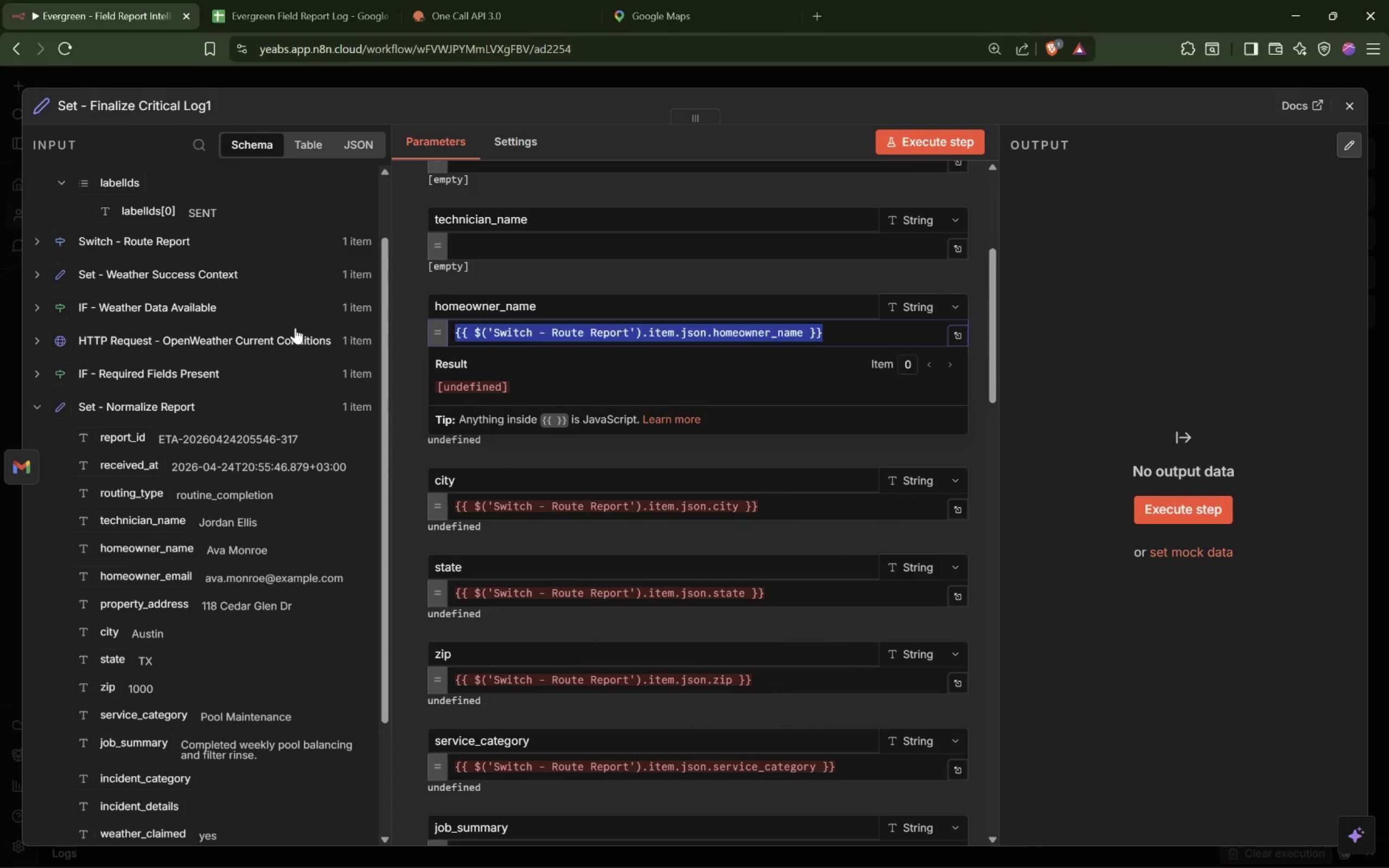 
key(Backspace)
 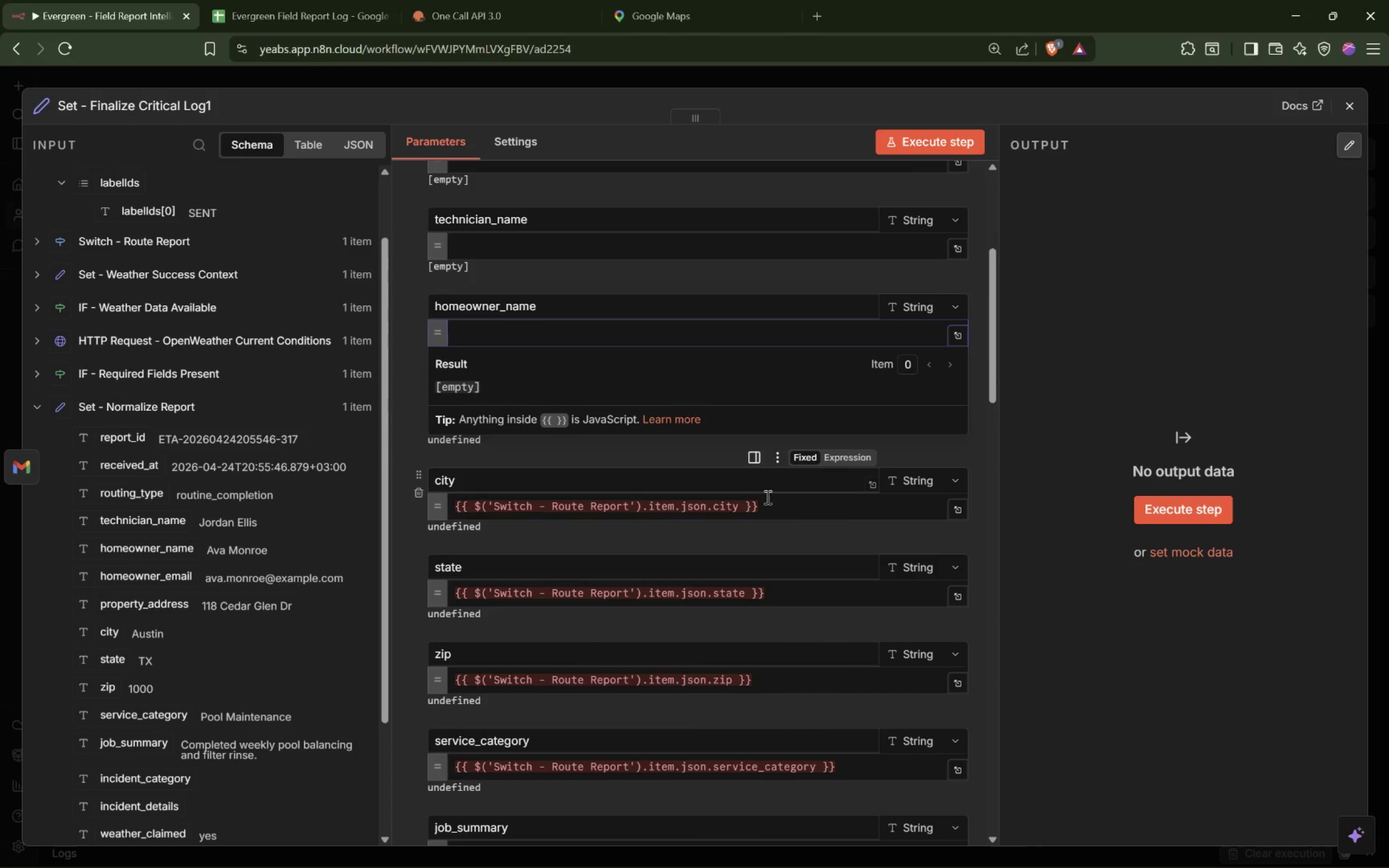 
left_click_drag(start_coordinate=[772, 508], to_coordinate=[419, 505])
 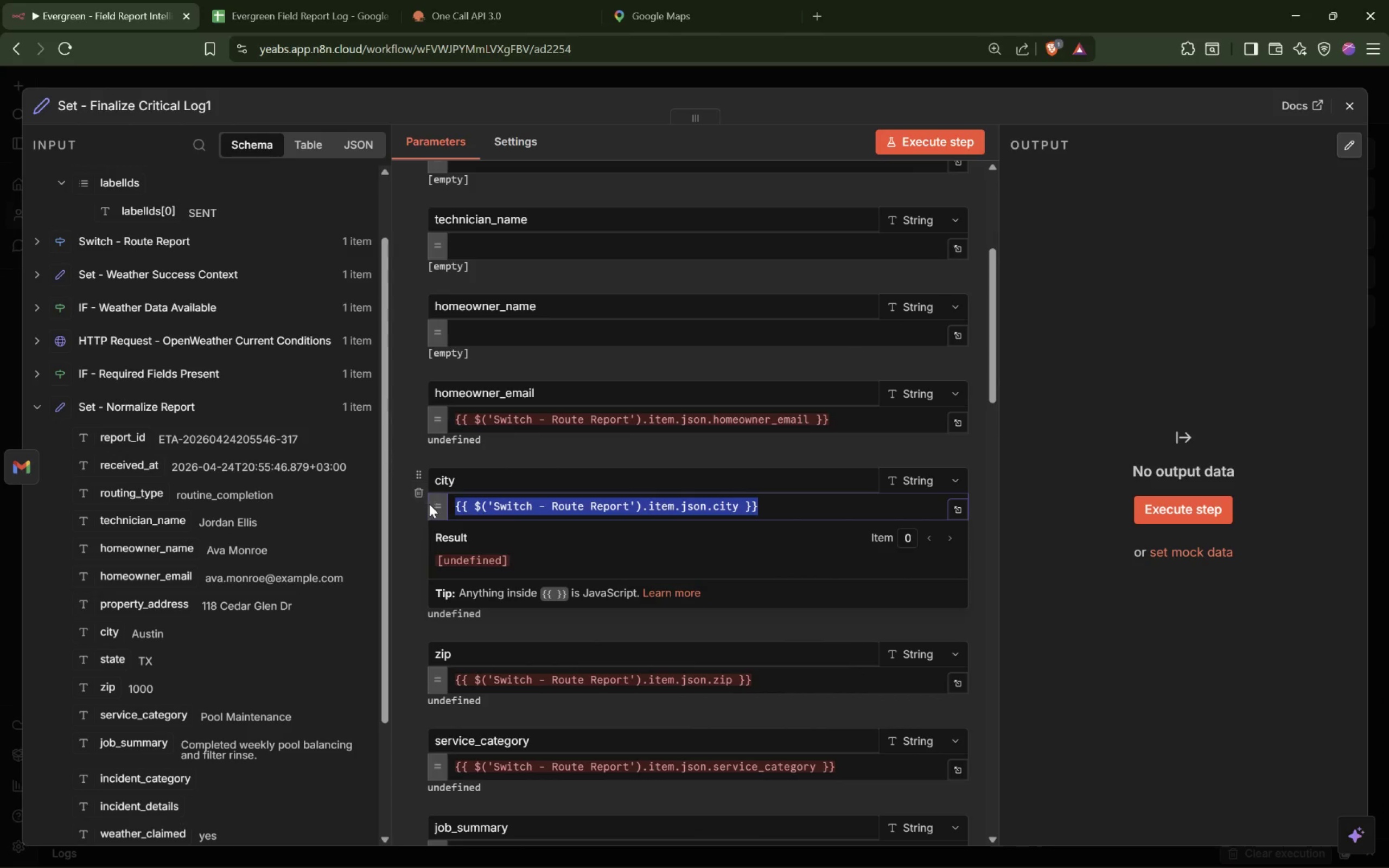 
key(Backspace)
 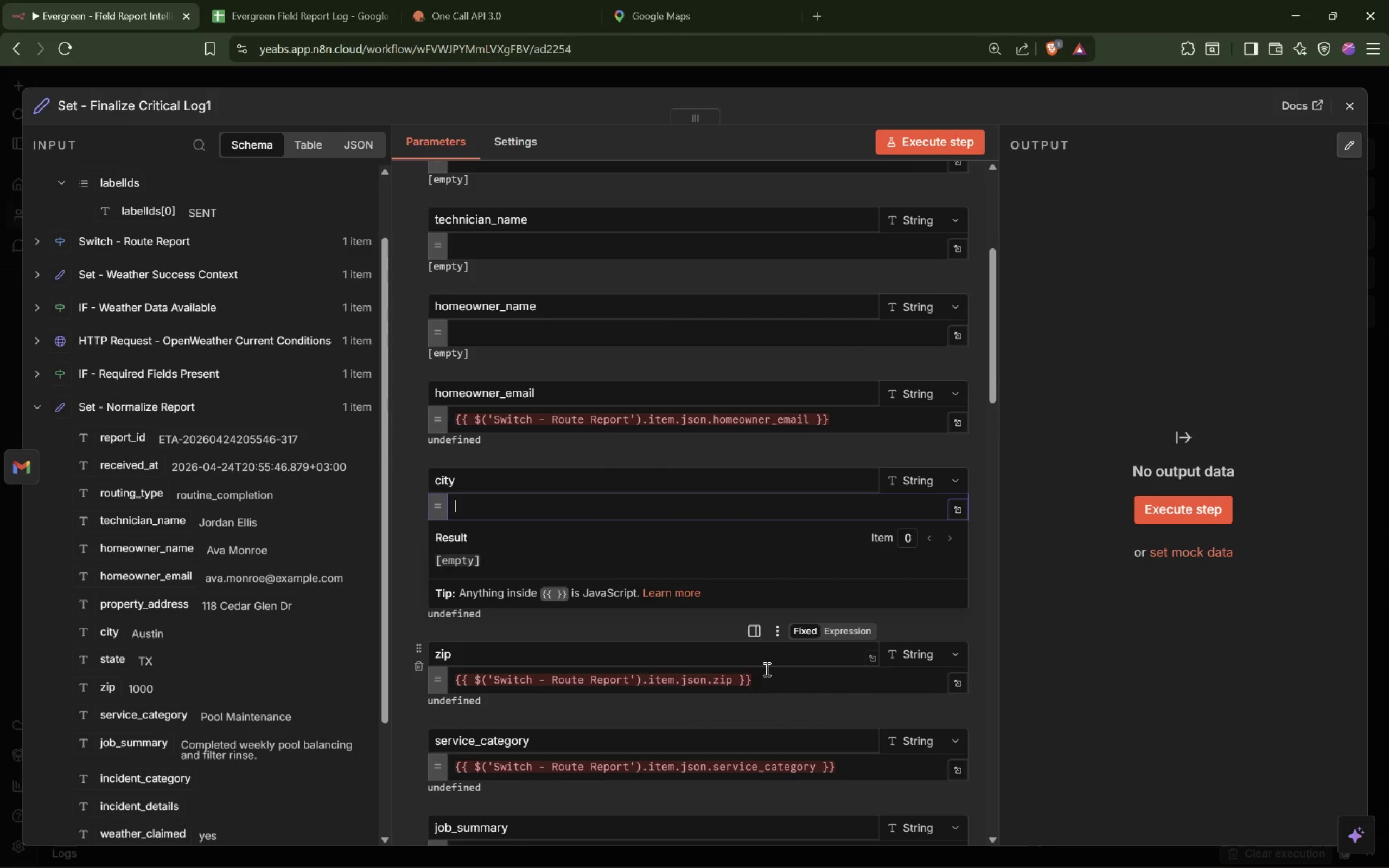 
left_click_drag(start_coordinate=[767, 684], to_coordinate=[392, 681])
 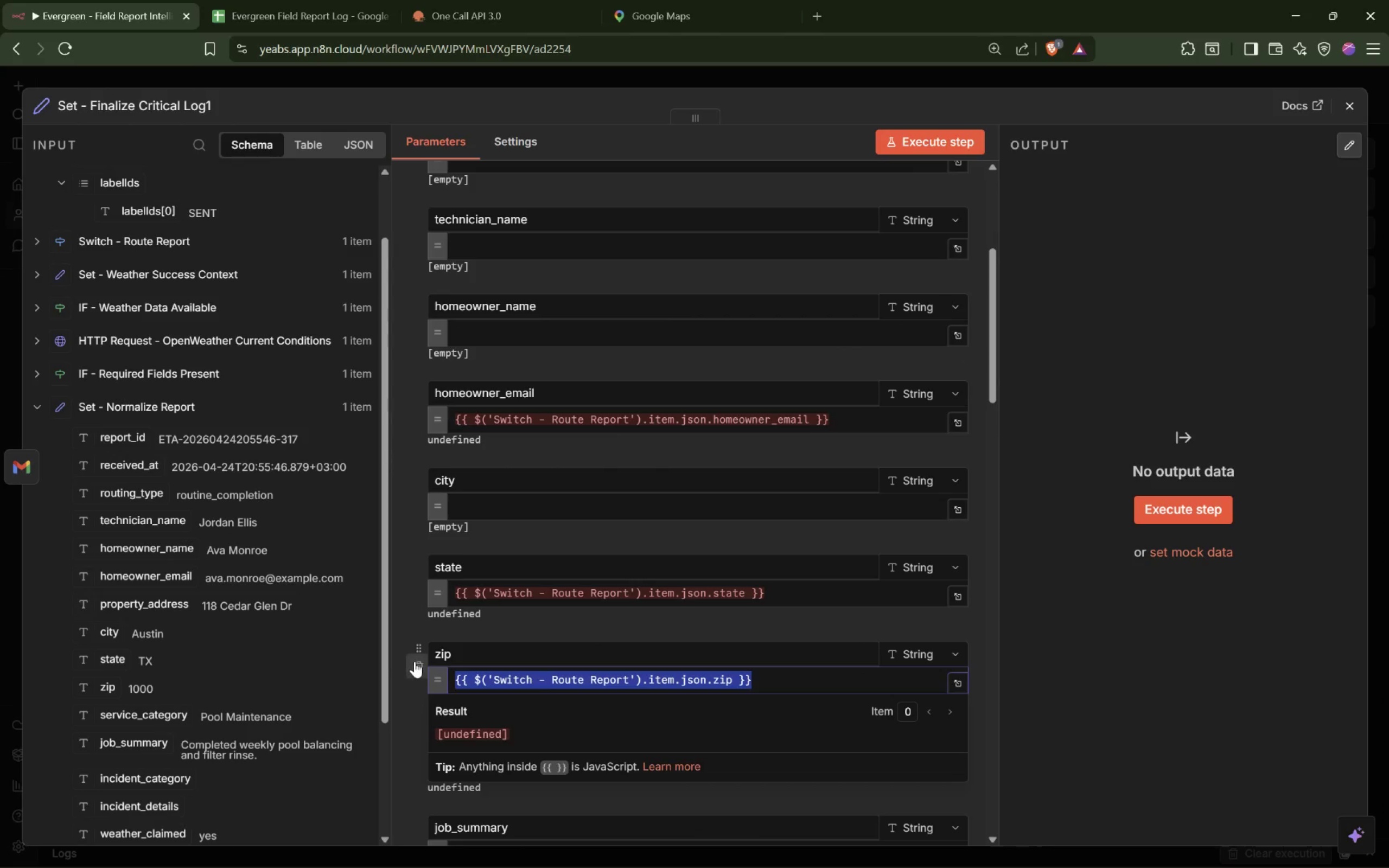 
key(Backspace)
 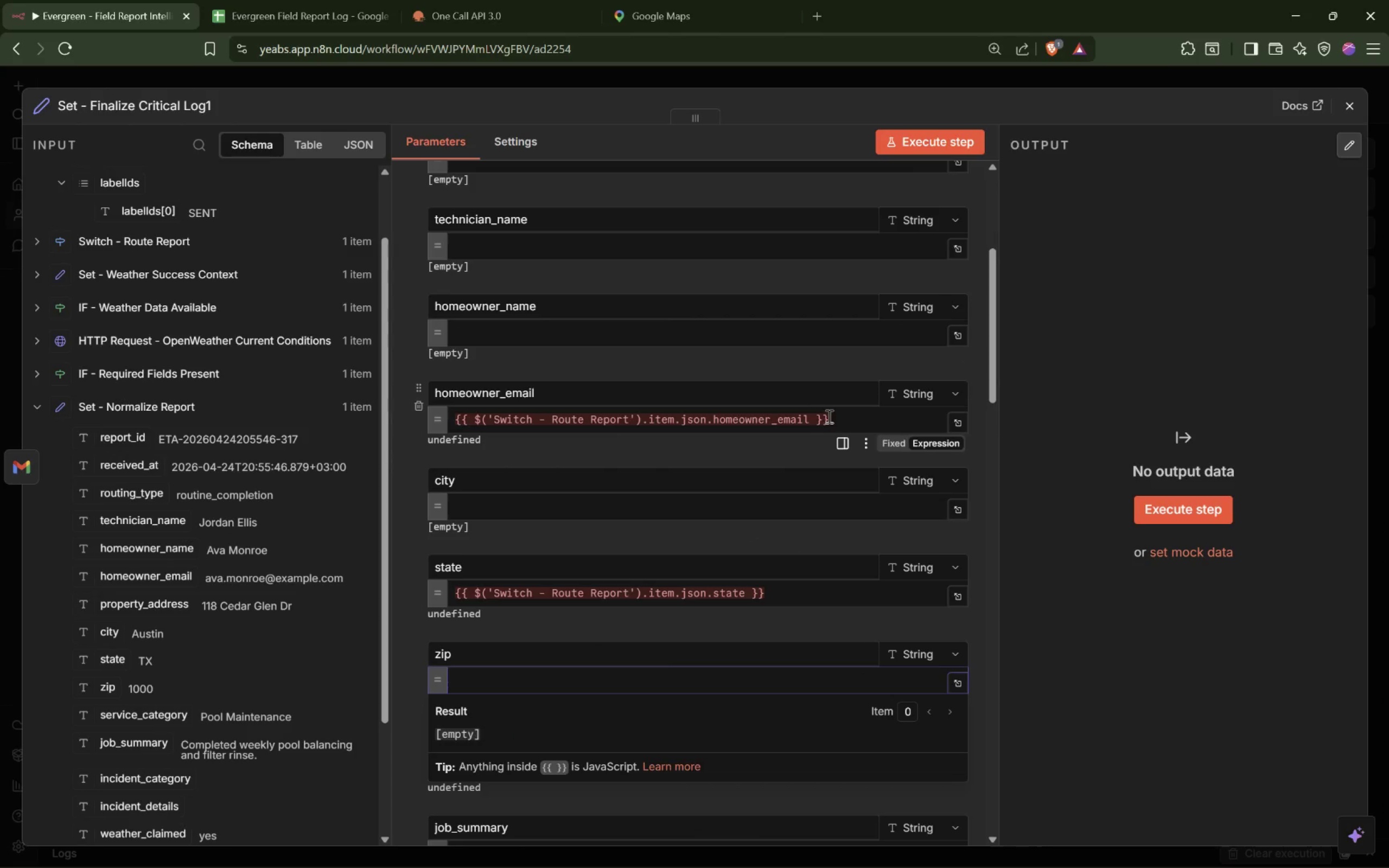 
left_click_drag(start_coordinate=[832, 416], to_coordinate=[418, 419])
 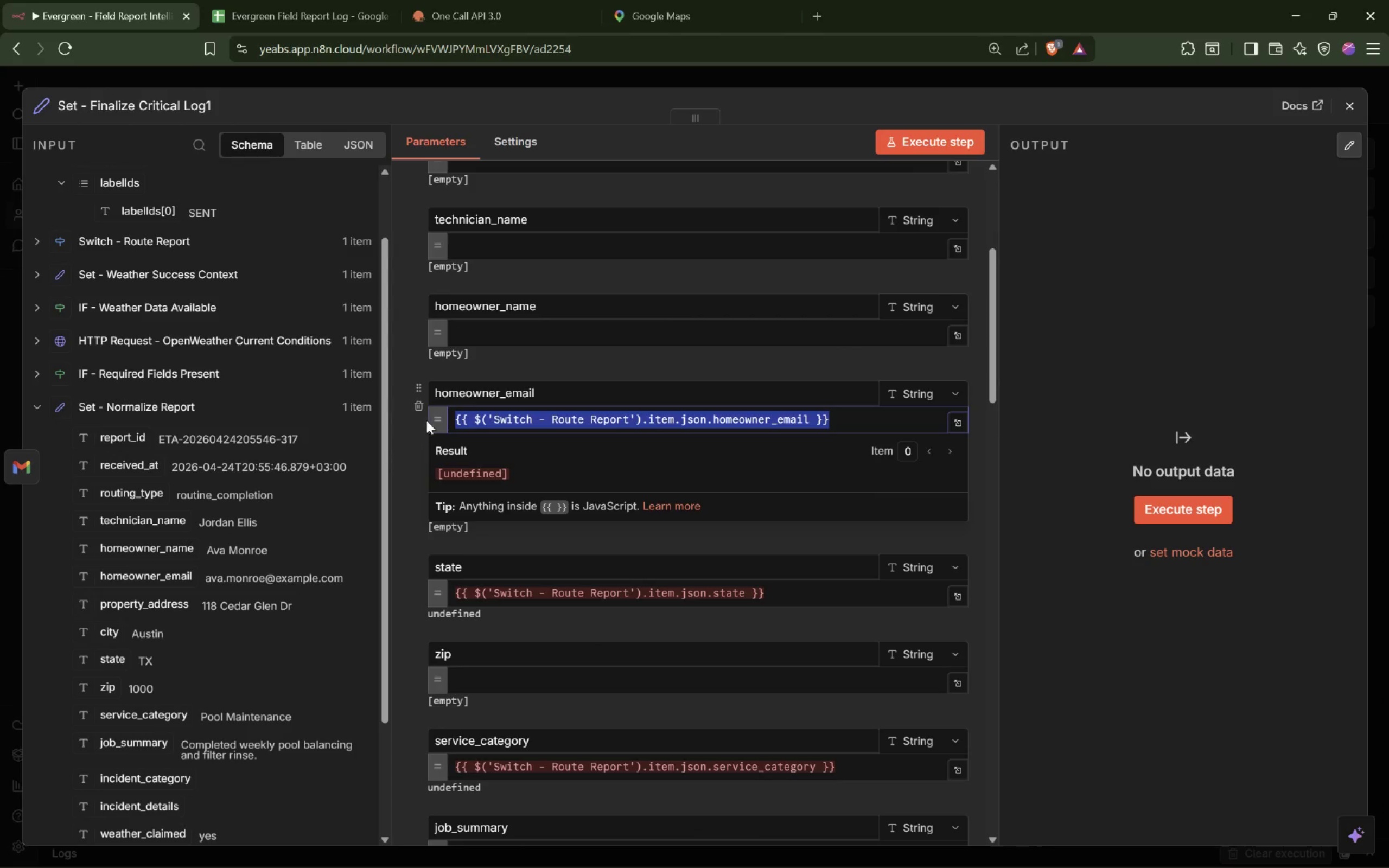 
key(Backspace)
 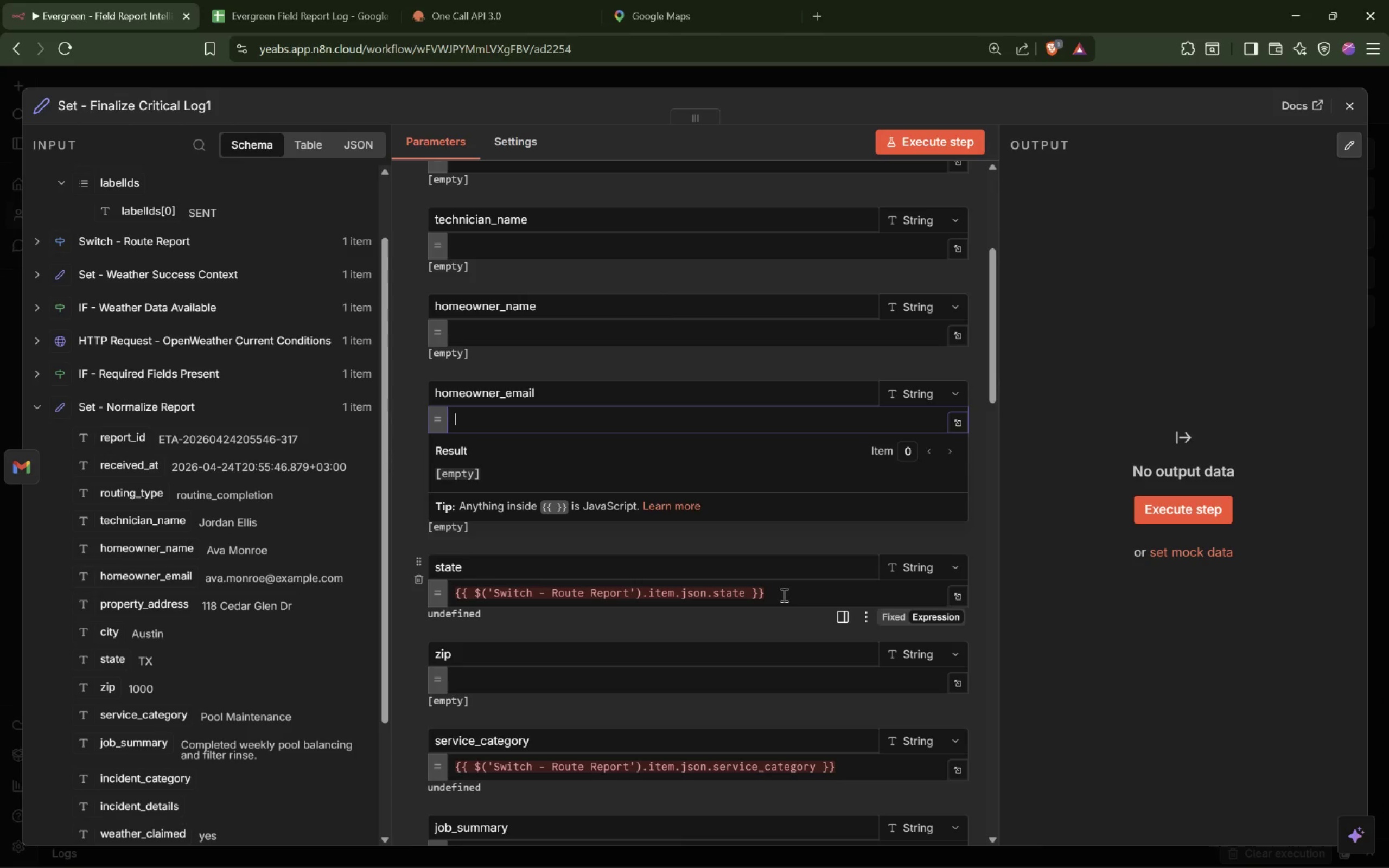 
left_click_drag(start_coordinate=[783, 593], to_coordinate=[429, 588])
 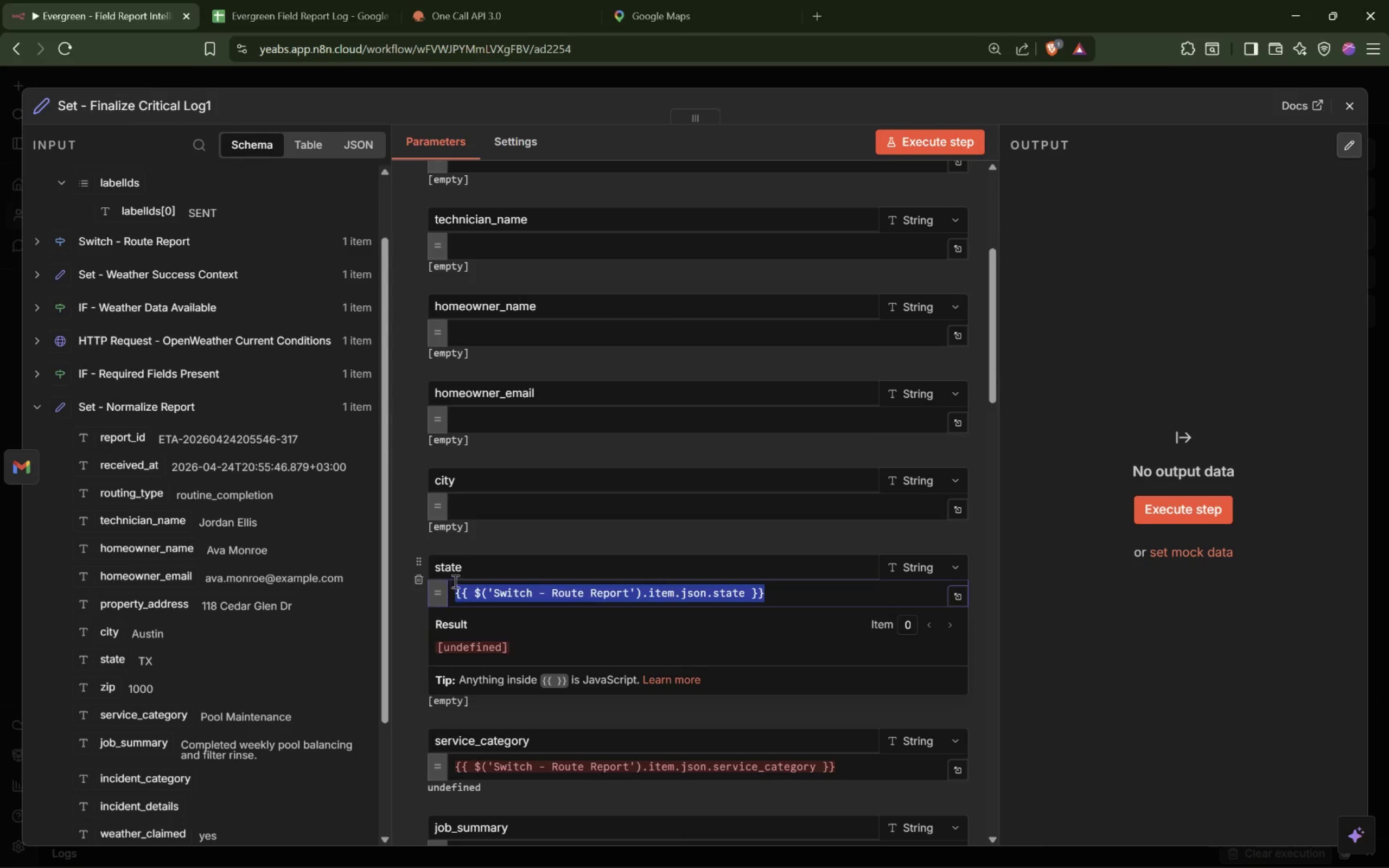 
key(Backspace)
 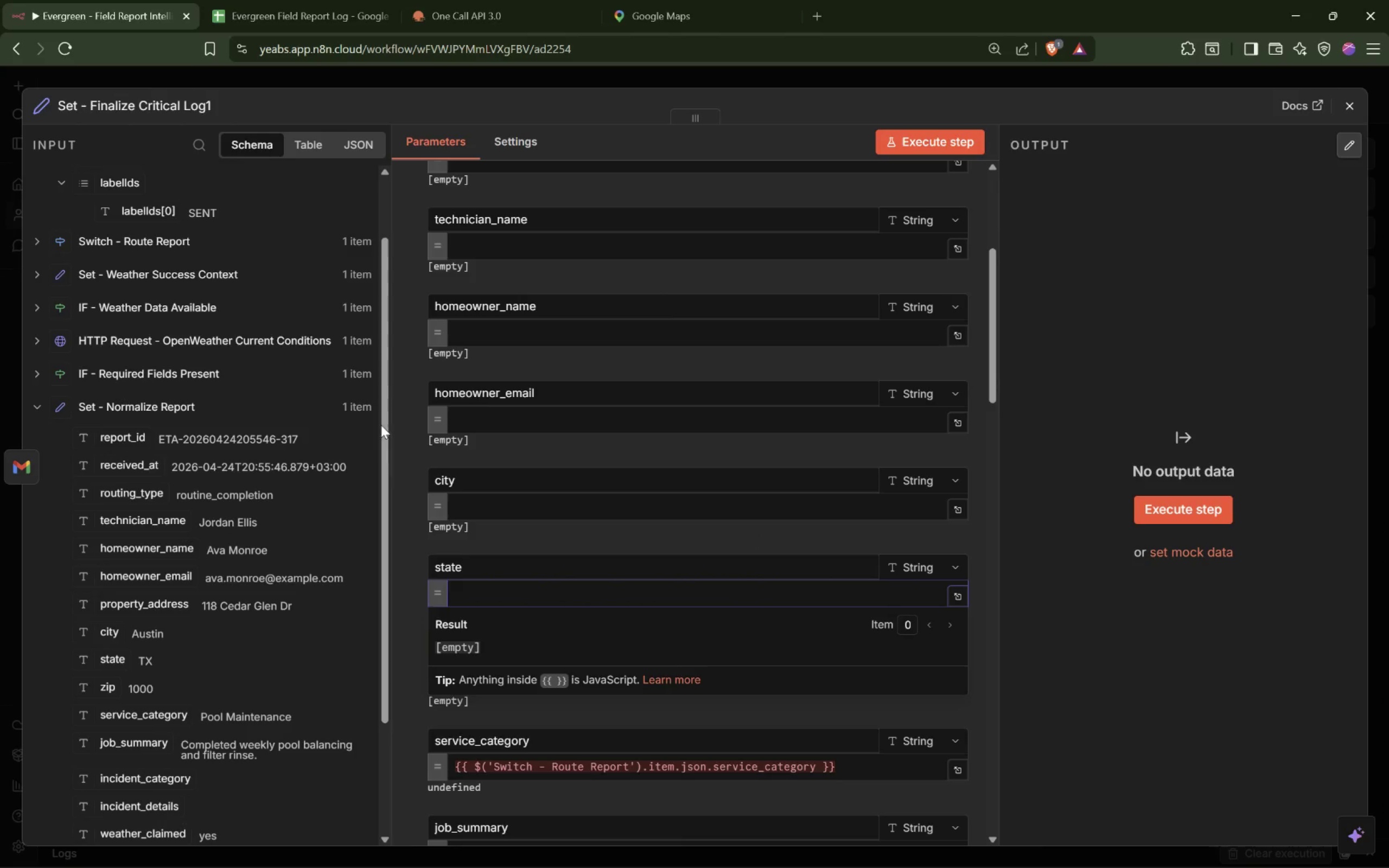 
scroll: coordinate [495, 410], scroll_direction: up, amount: 5.0
 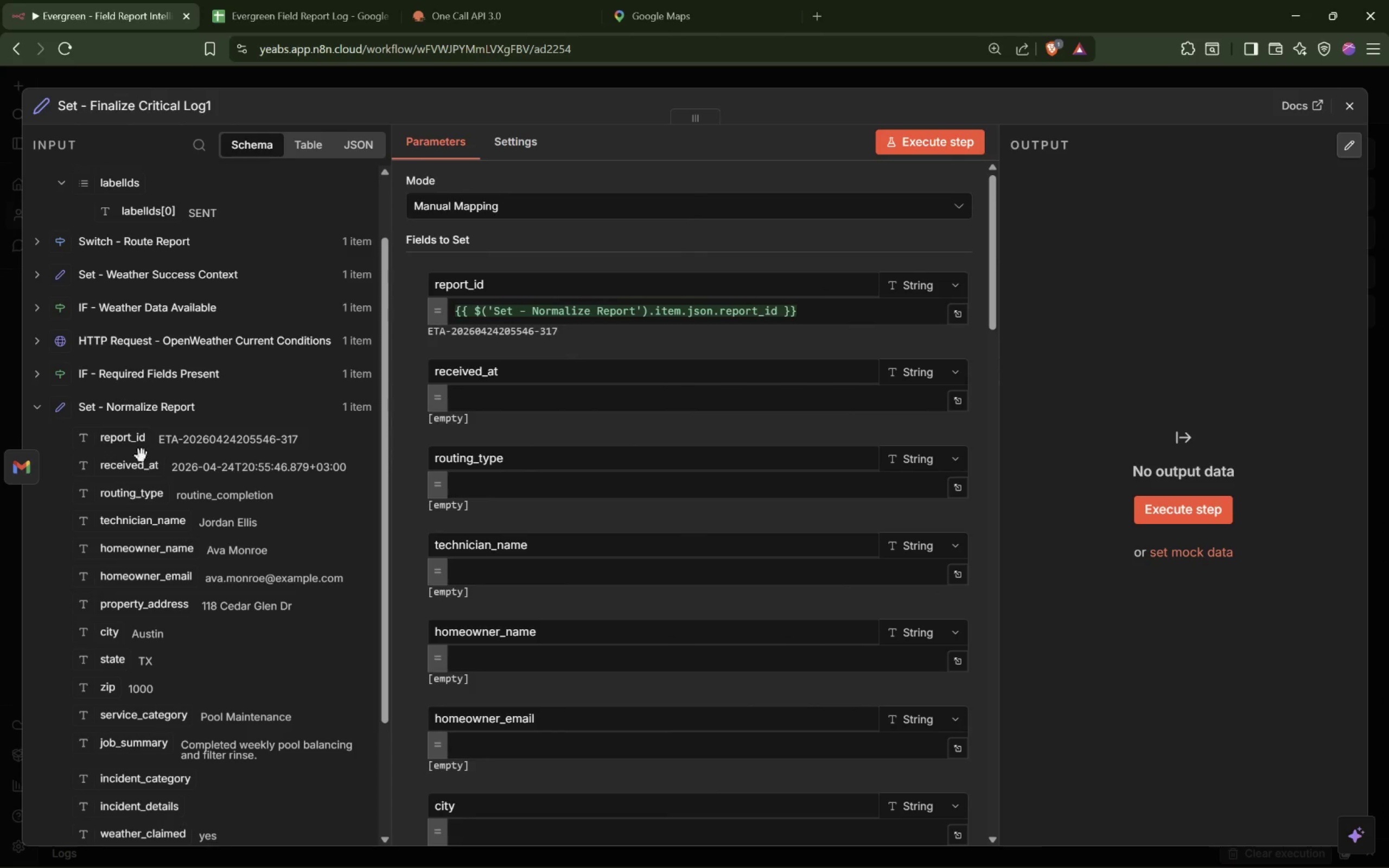 
left_click_drag(start_coordinate=[126, 469], to_coordinate=[468, 394])
 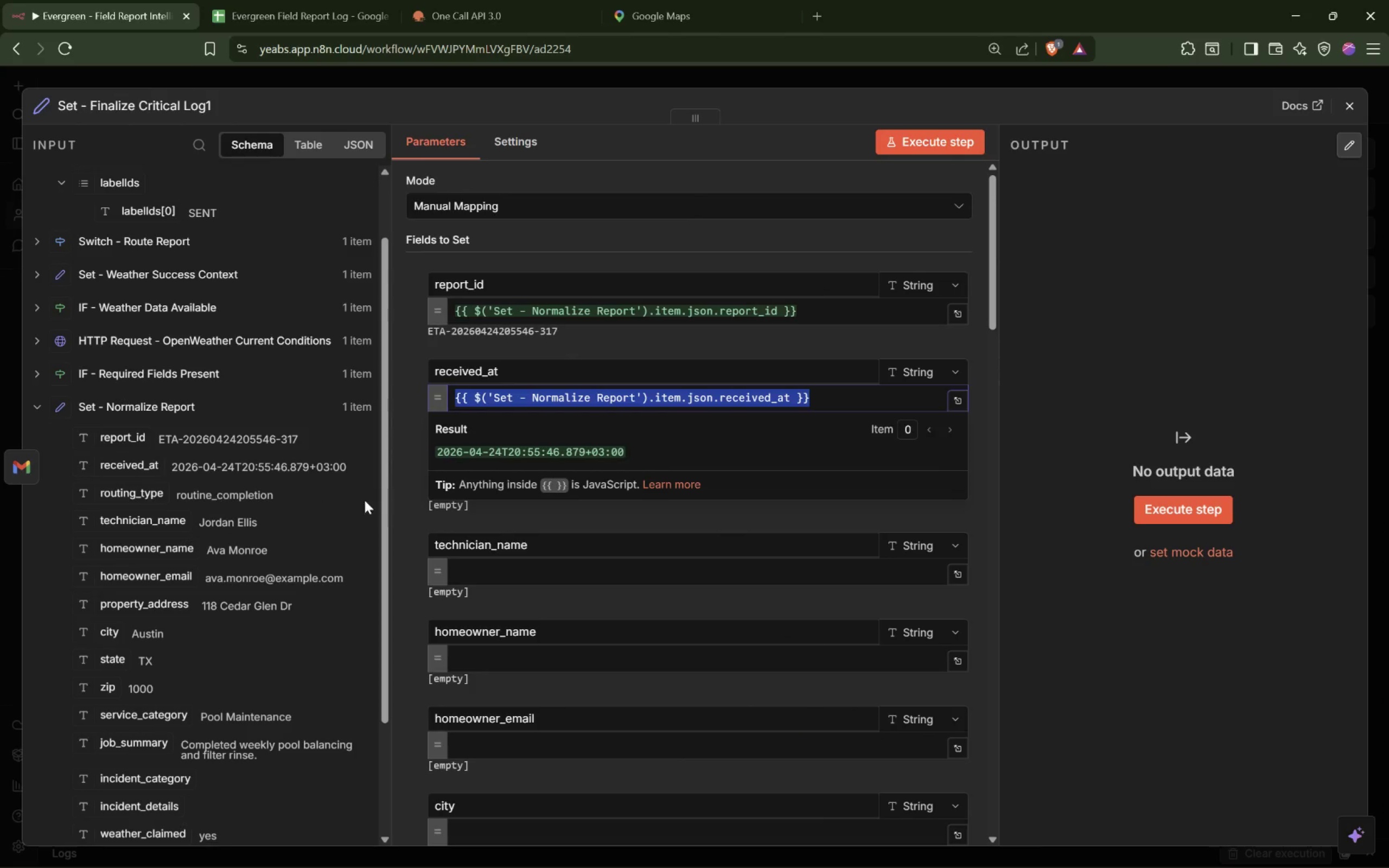 
left_click([409, 496])
 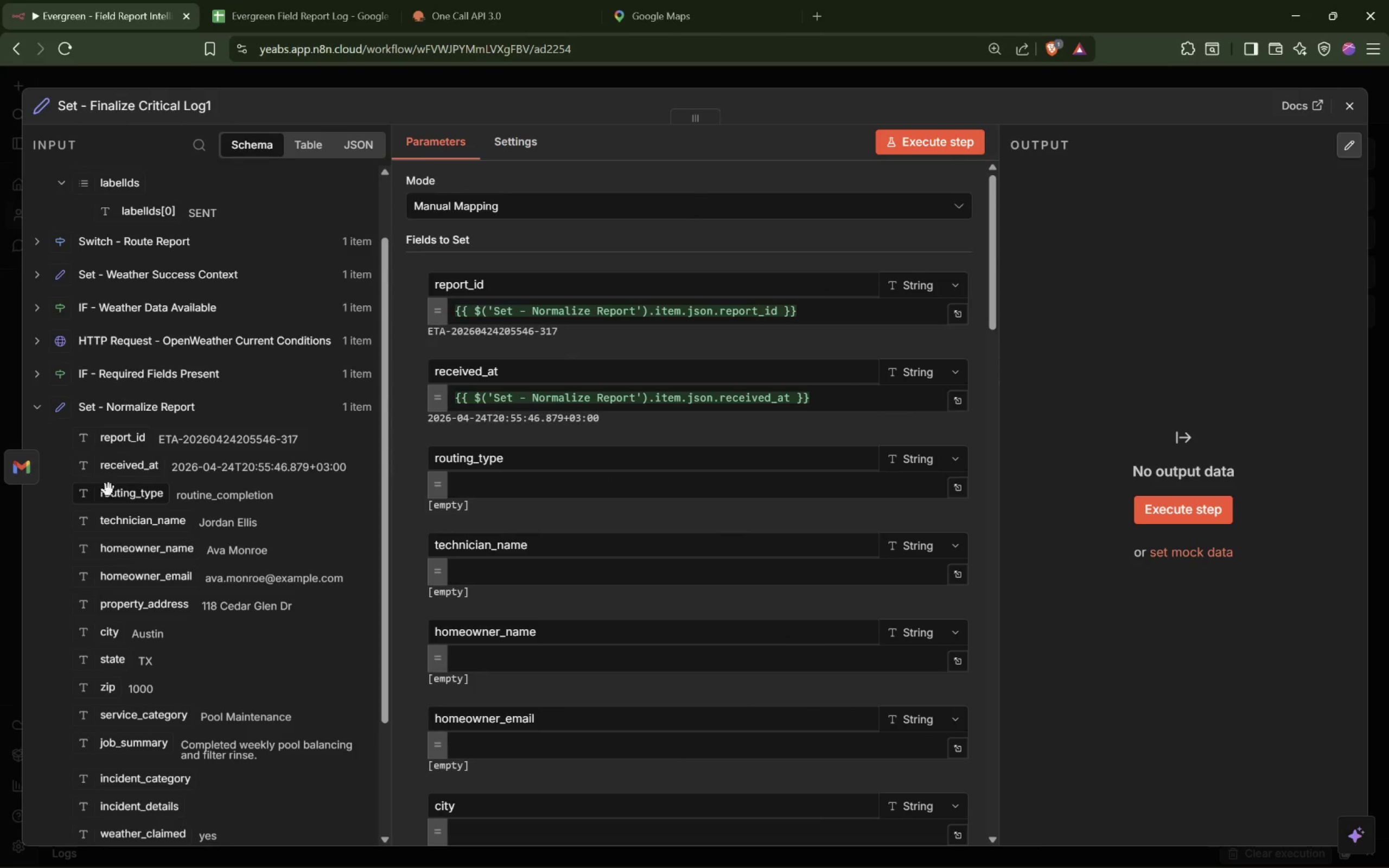 
left_click_drag(start_coordinate=[120, 499], to_coordinate=[479, 490])
 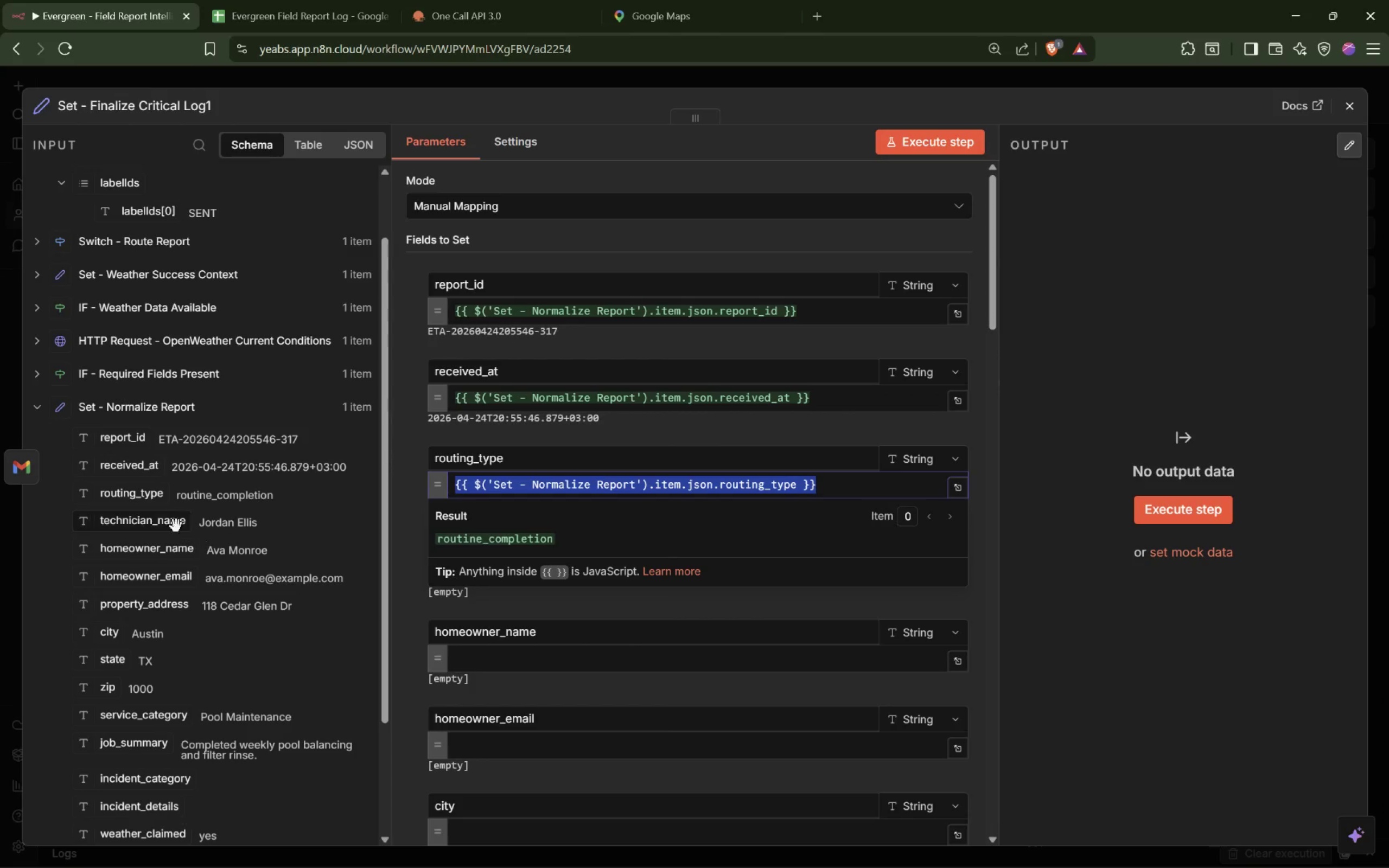 
left_click_drag(start_coordinate=[157, 524], to_coordinate=[499, 585])
 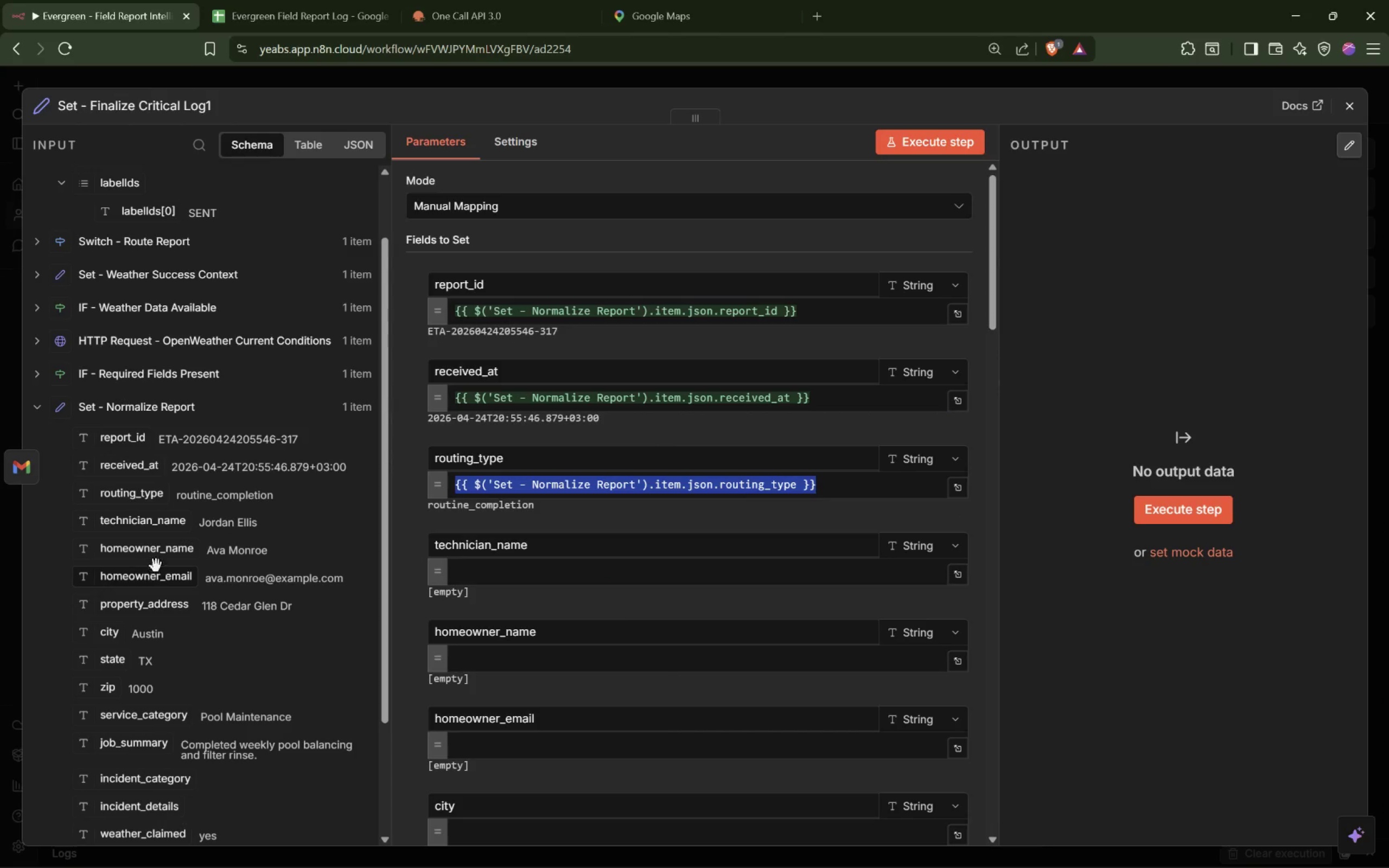 
left_click_drag(start_coordinate=[156, 550], to_coordinate=[483, 654])
 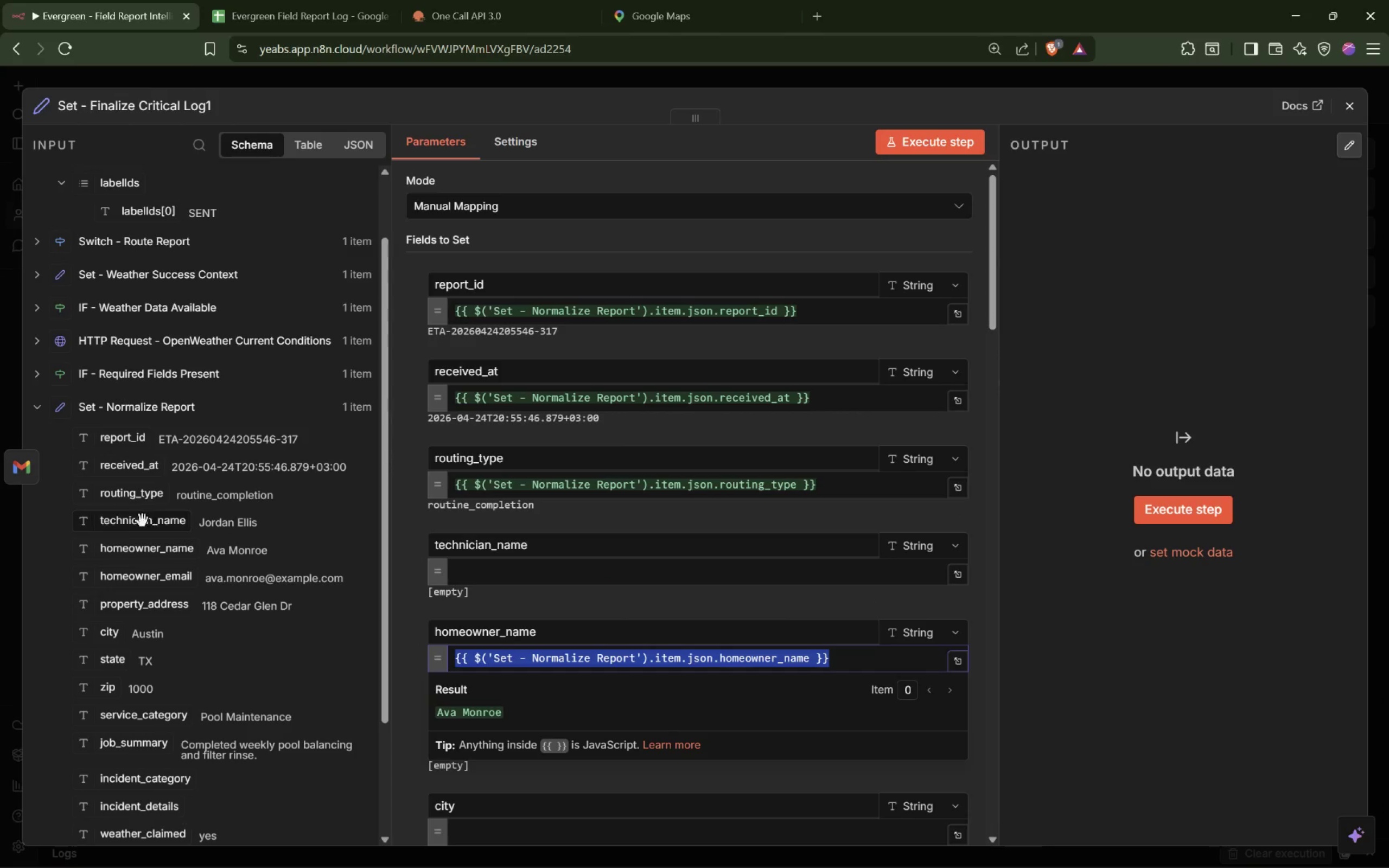 
left_click_drag(start_coordinate=[129, 524], to_coordinate=[498, 566])
 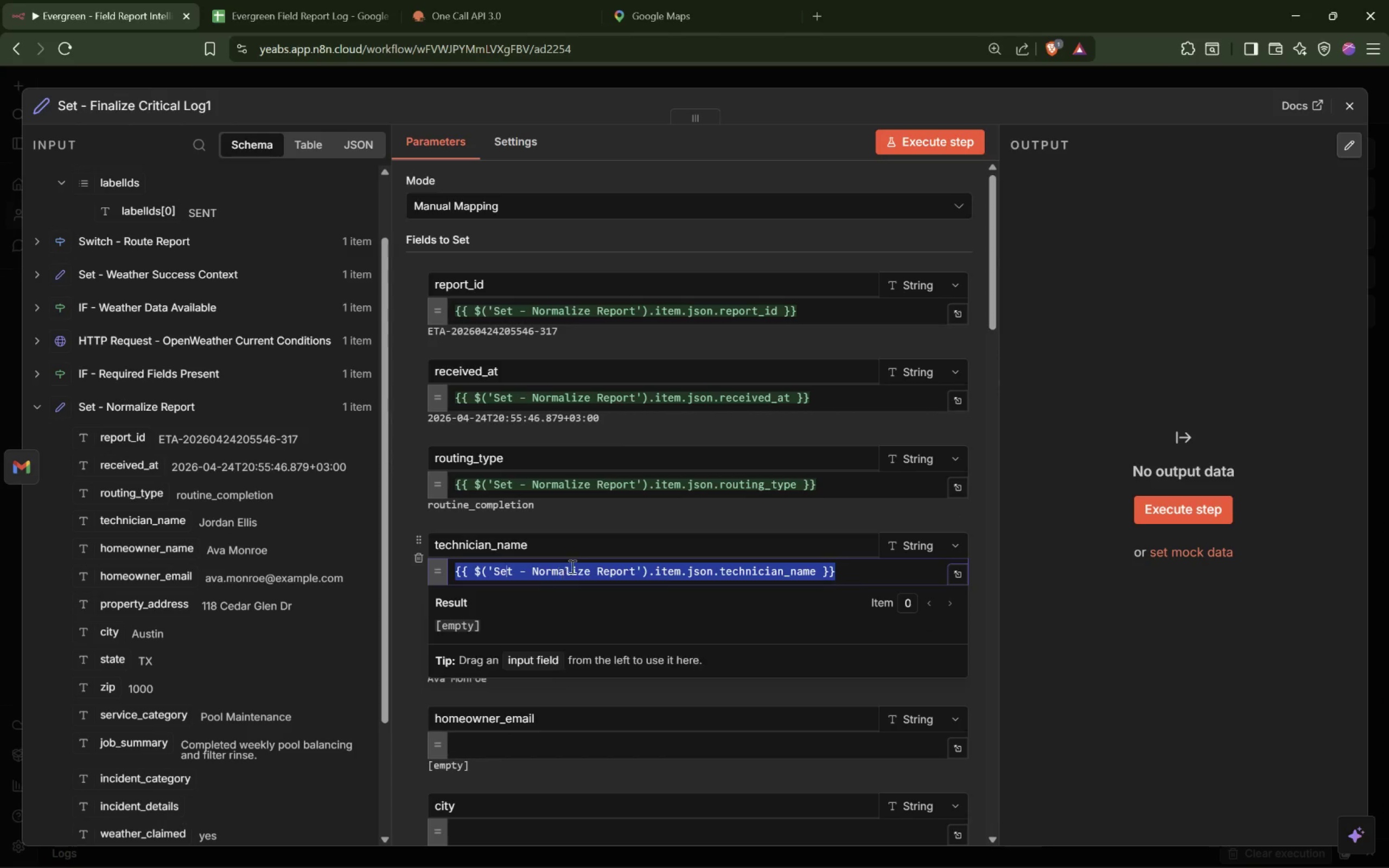 
scroll: coordinate [574, 564], scroll_direction: down, amount: 2.0
 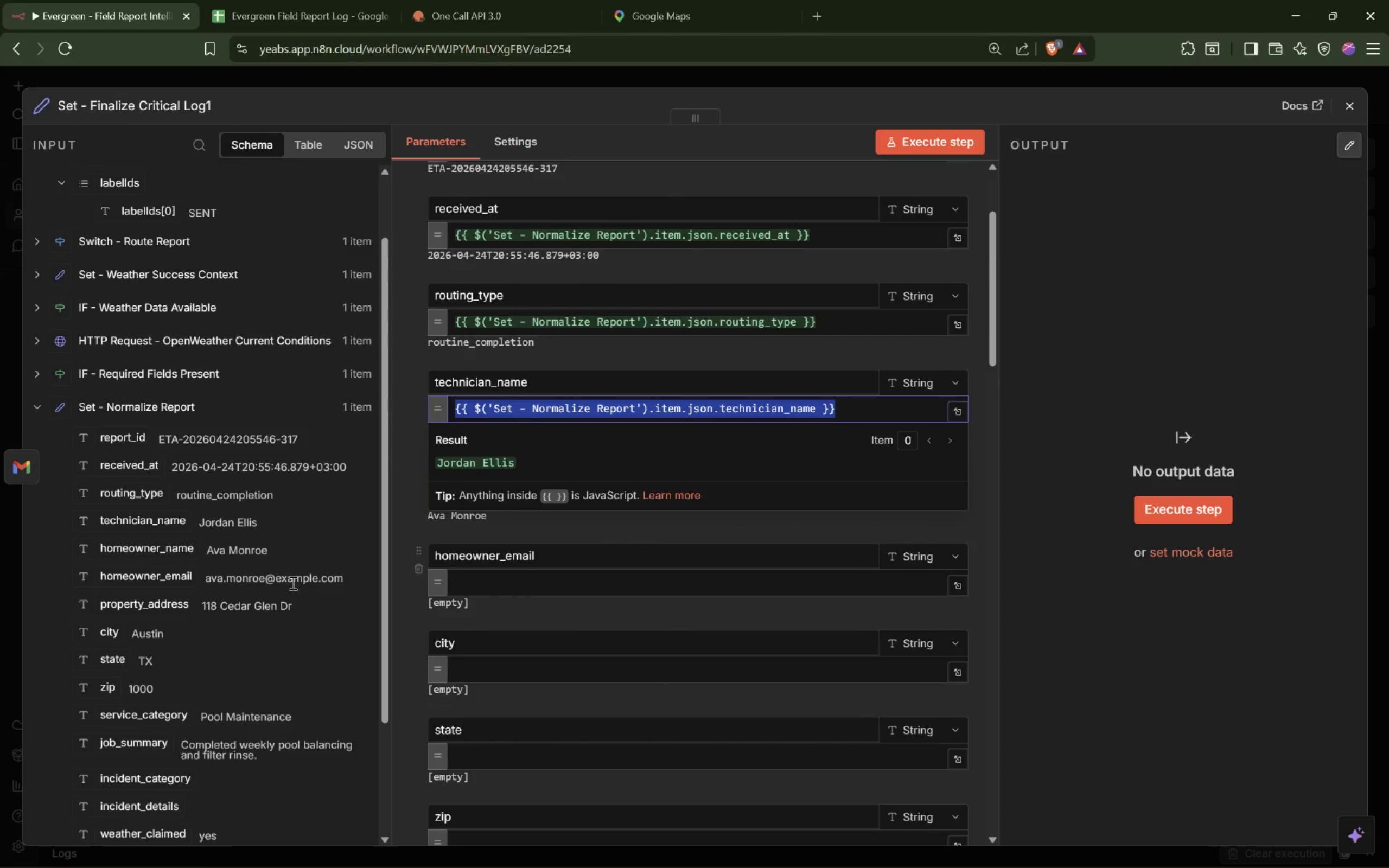 
left_click_drag(start_coordinate=[165, 578], to_coordinate=[470, 584])
 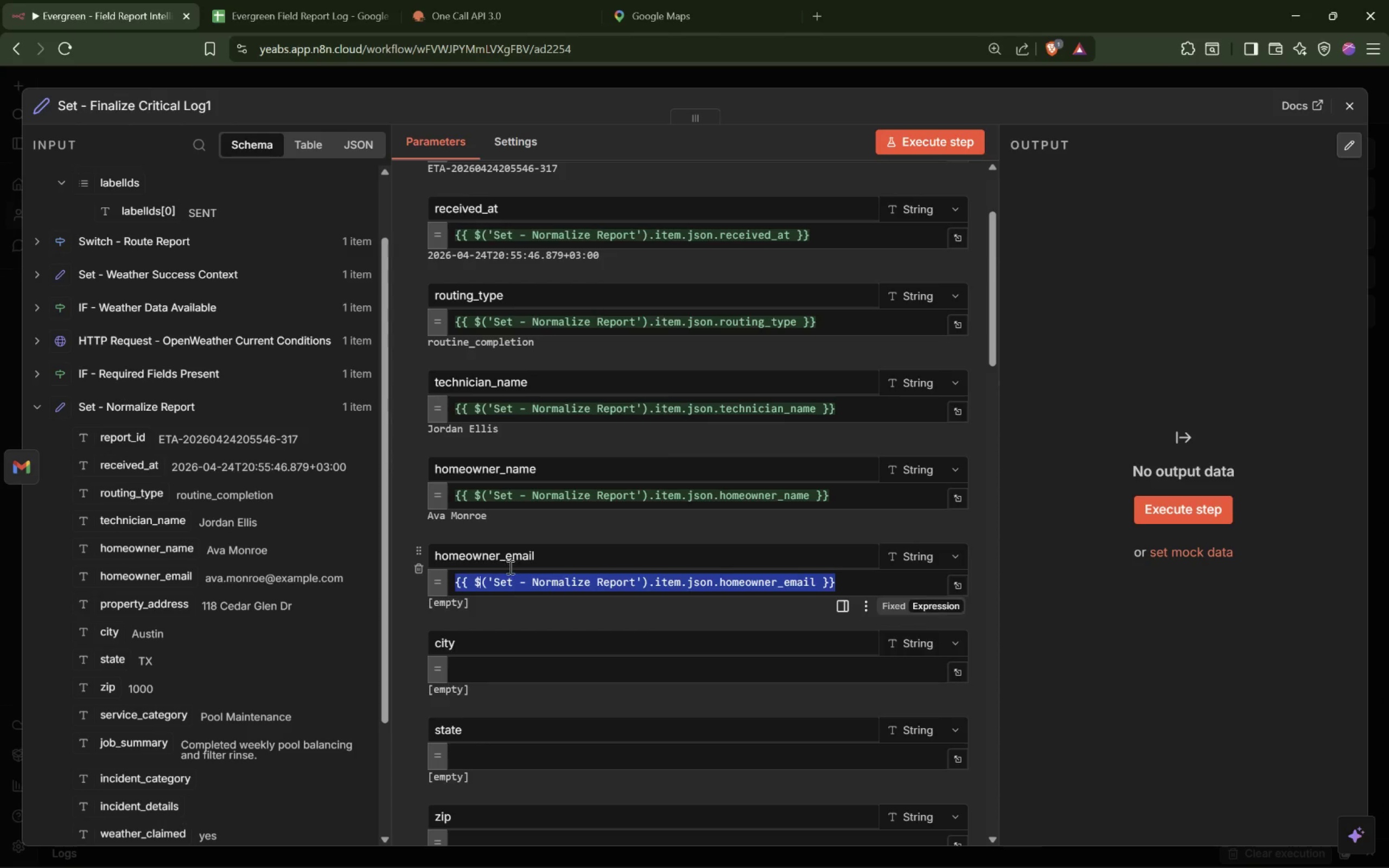 
scroll: coordinate [509, 567], scroll_direction: down, amount: 2.0
 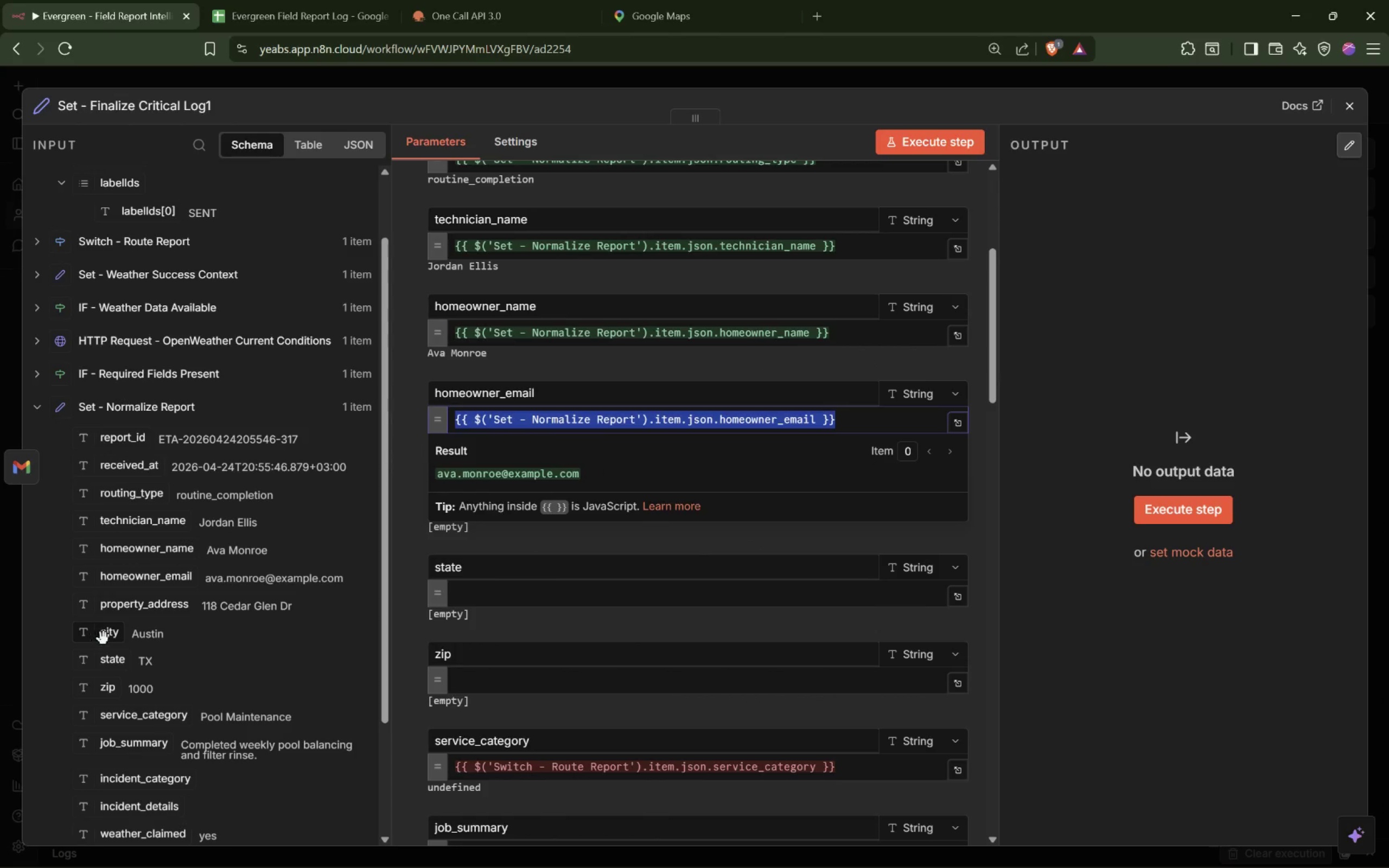 
left_click_drag(start_coordinate=[107, 639], to_coordinate=[471, 511])
 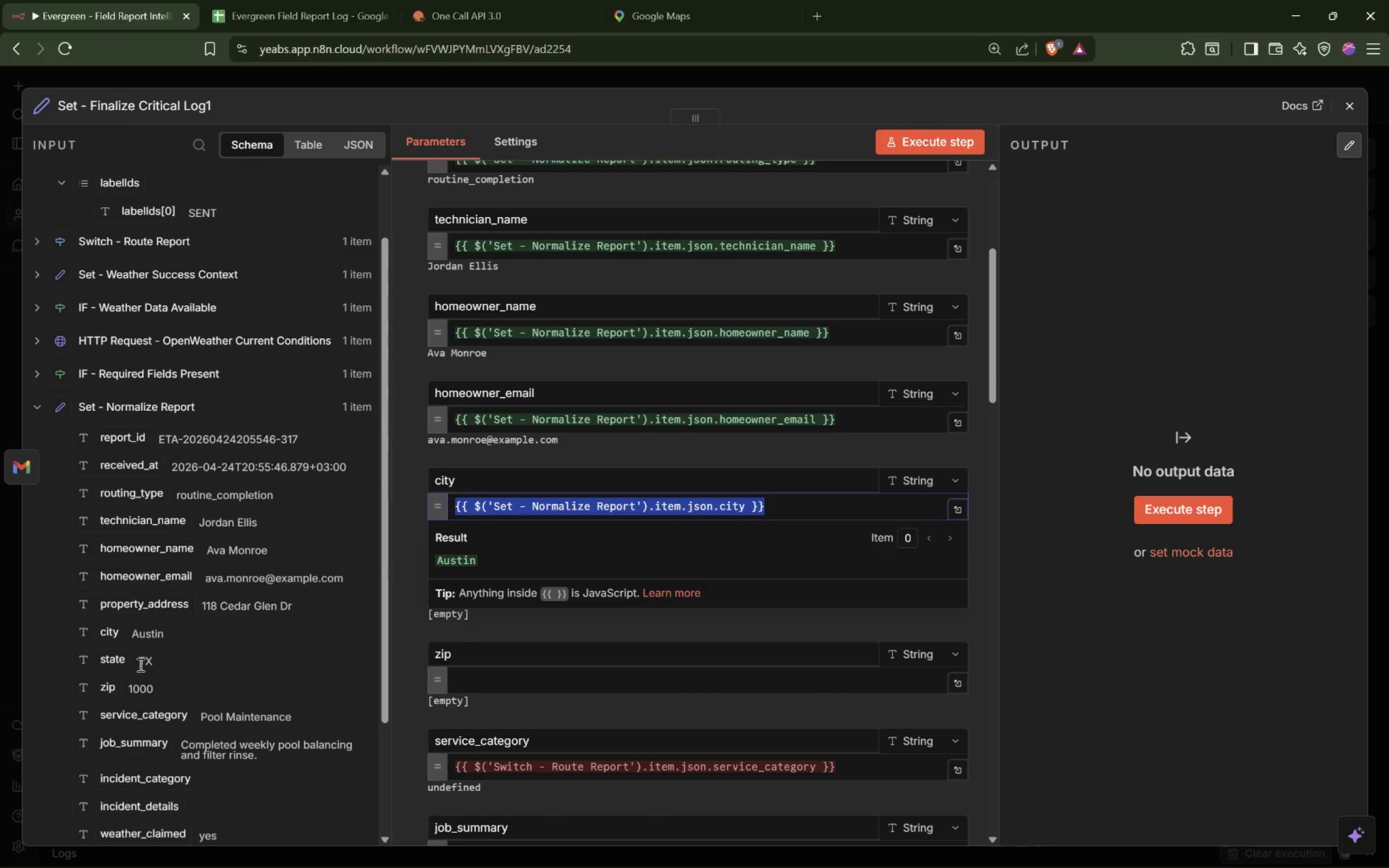 
left_click_drag(start_coordinate=[113, 665], to_coordinate=[476, 591])
 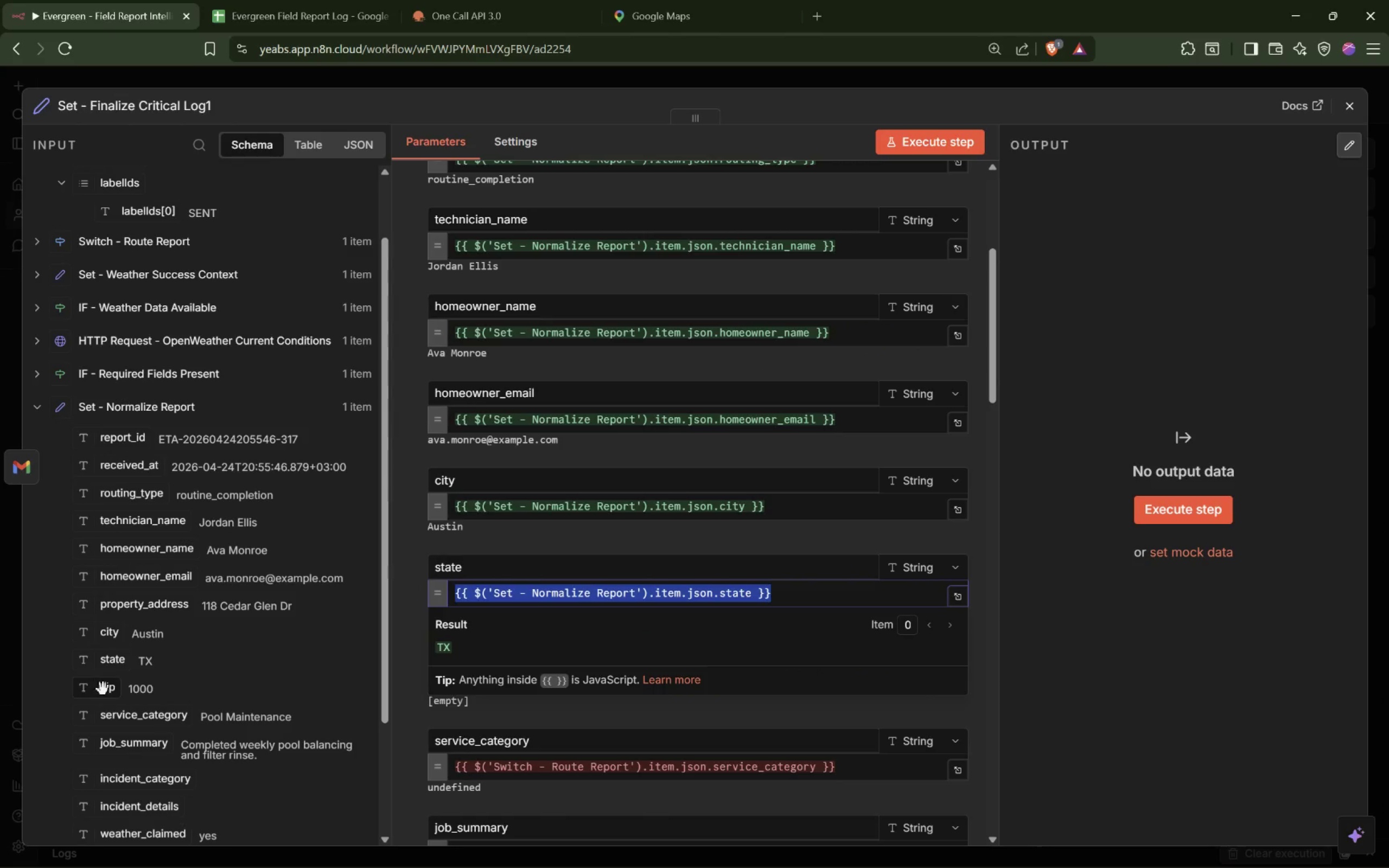 
left_click_drag(start_coordinate=[103, 689], to_coordinate=[462, 685])
 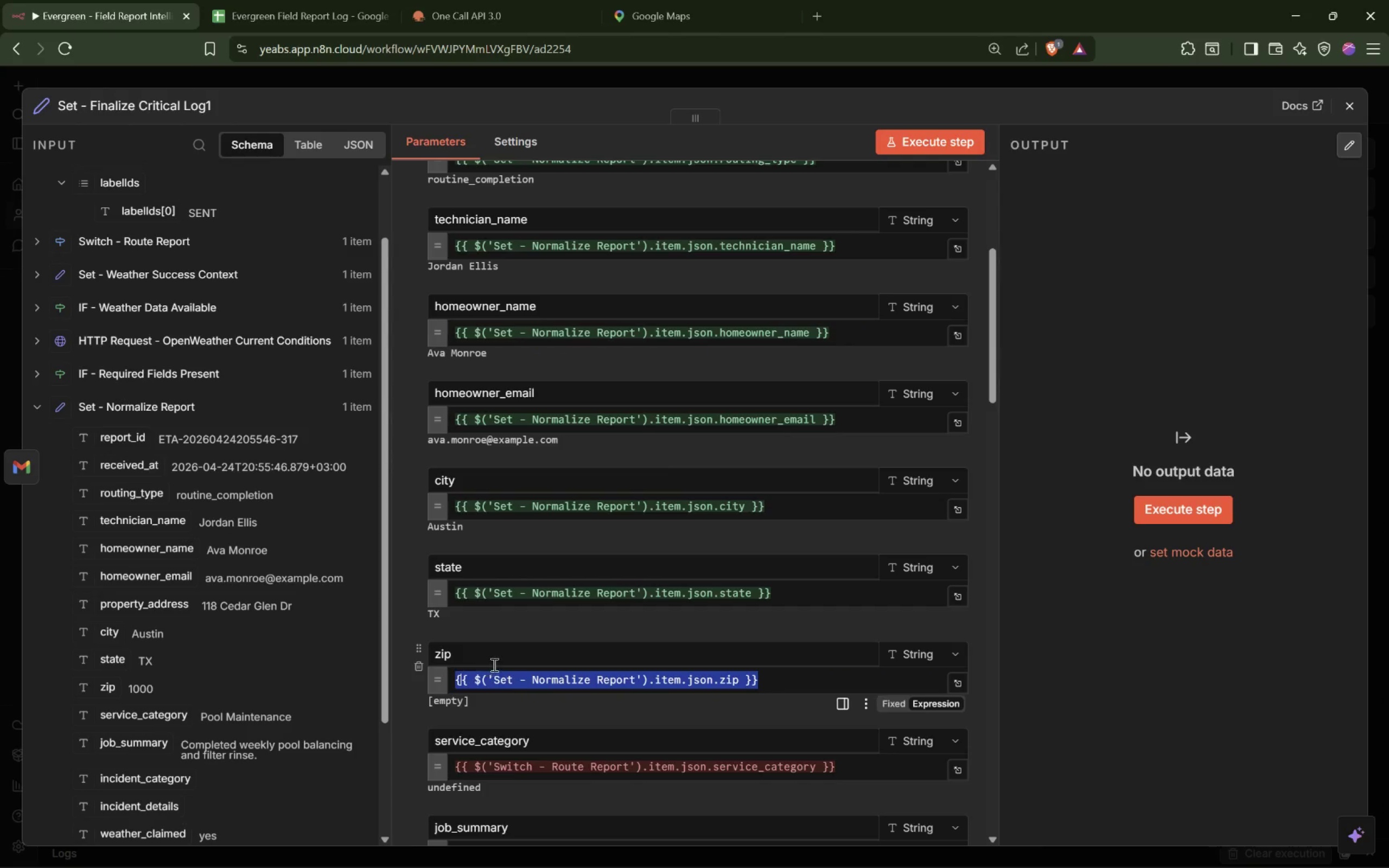 
scroll: coordinate [493, 665], scroll_direction: down, amount: 5.0
 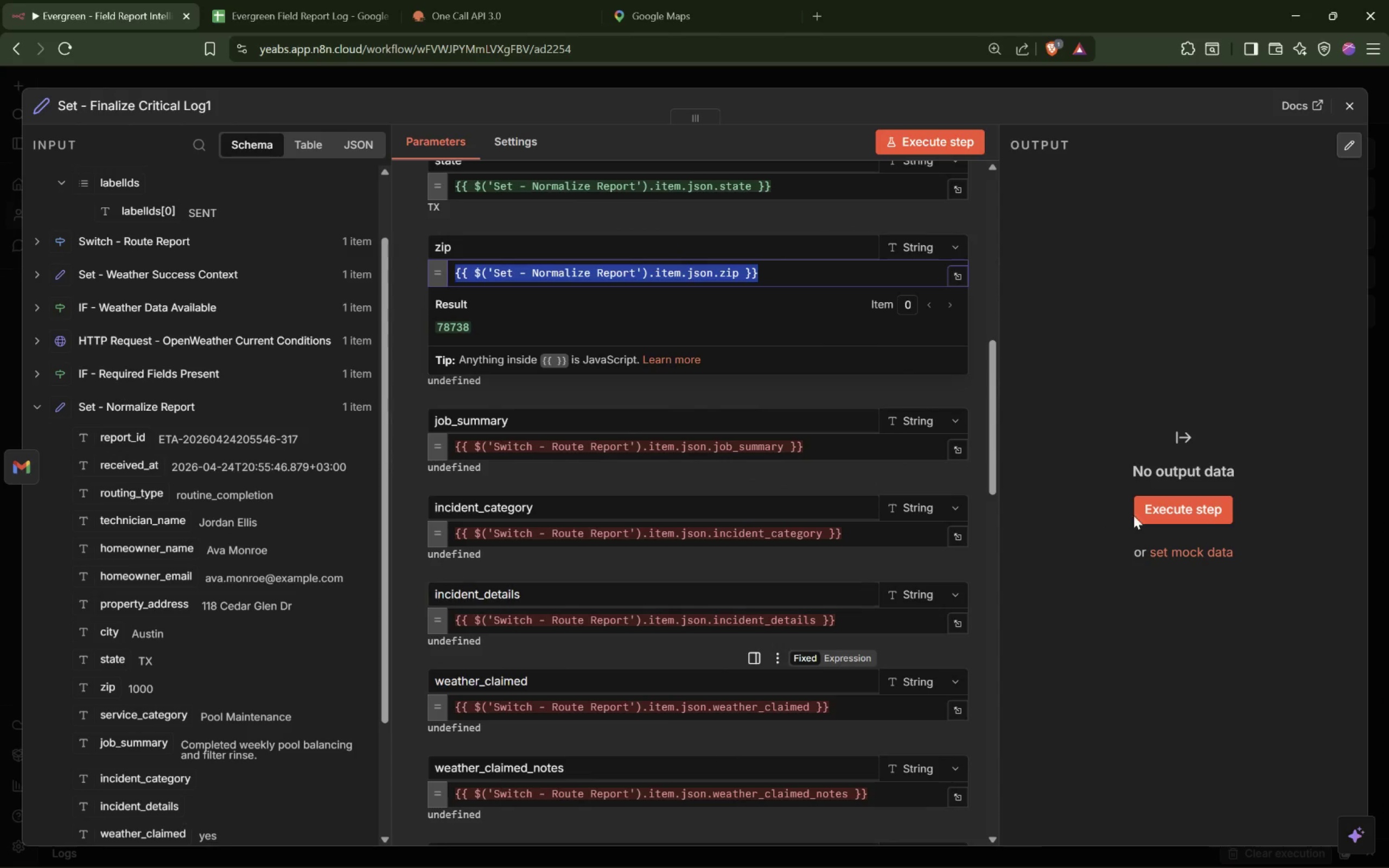 
left_click([1080, 561])
 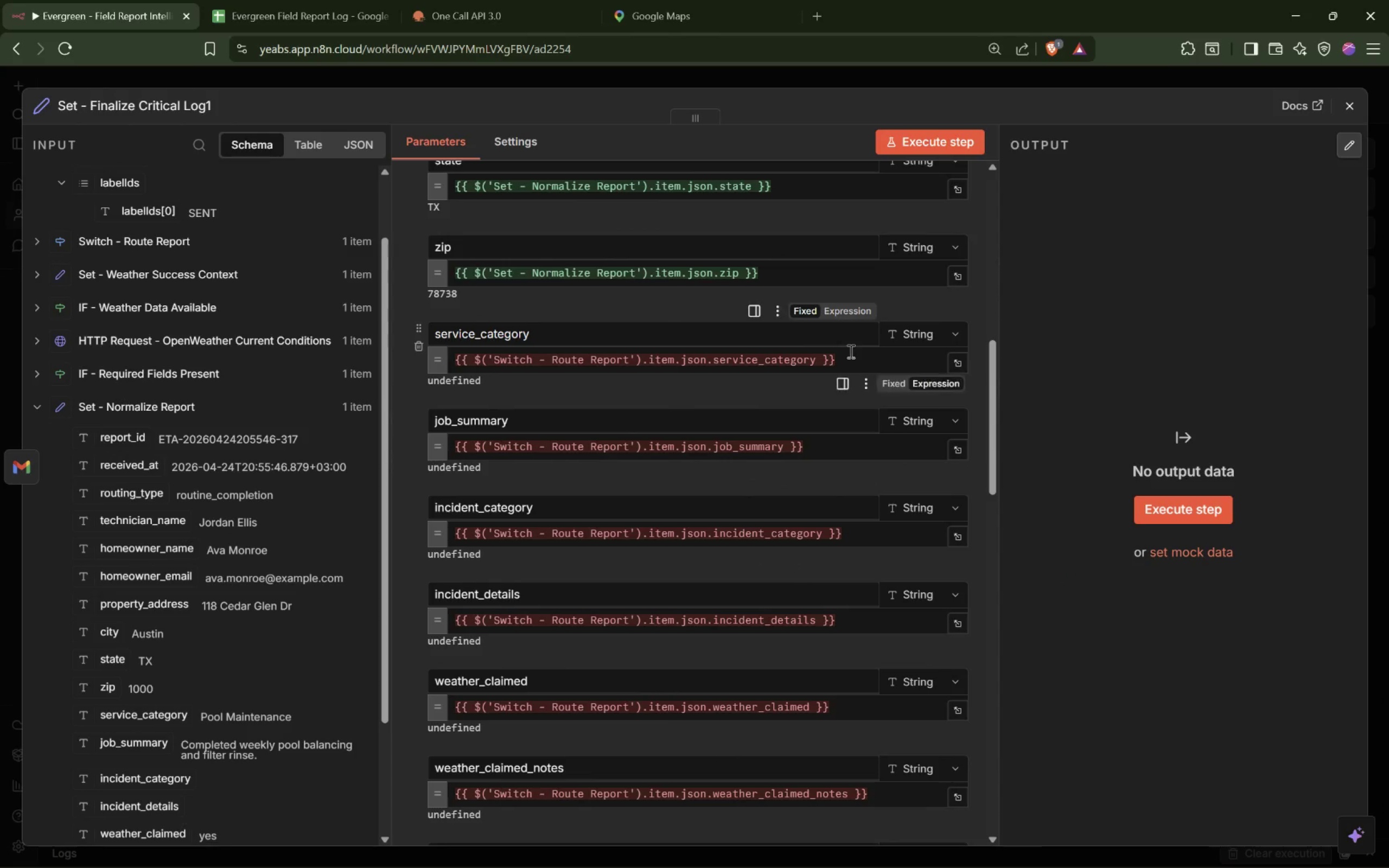 
left_click_drag(start_coordinate=[845, 356], to_coordinate=[453, 359])
 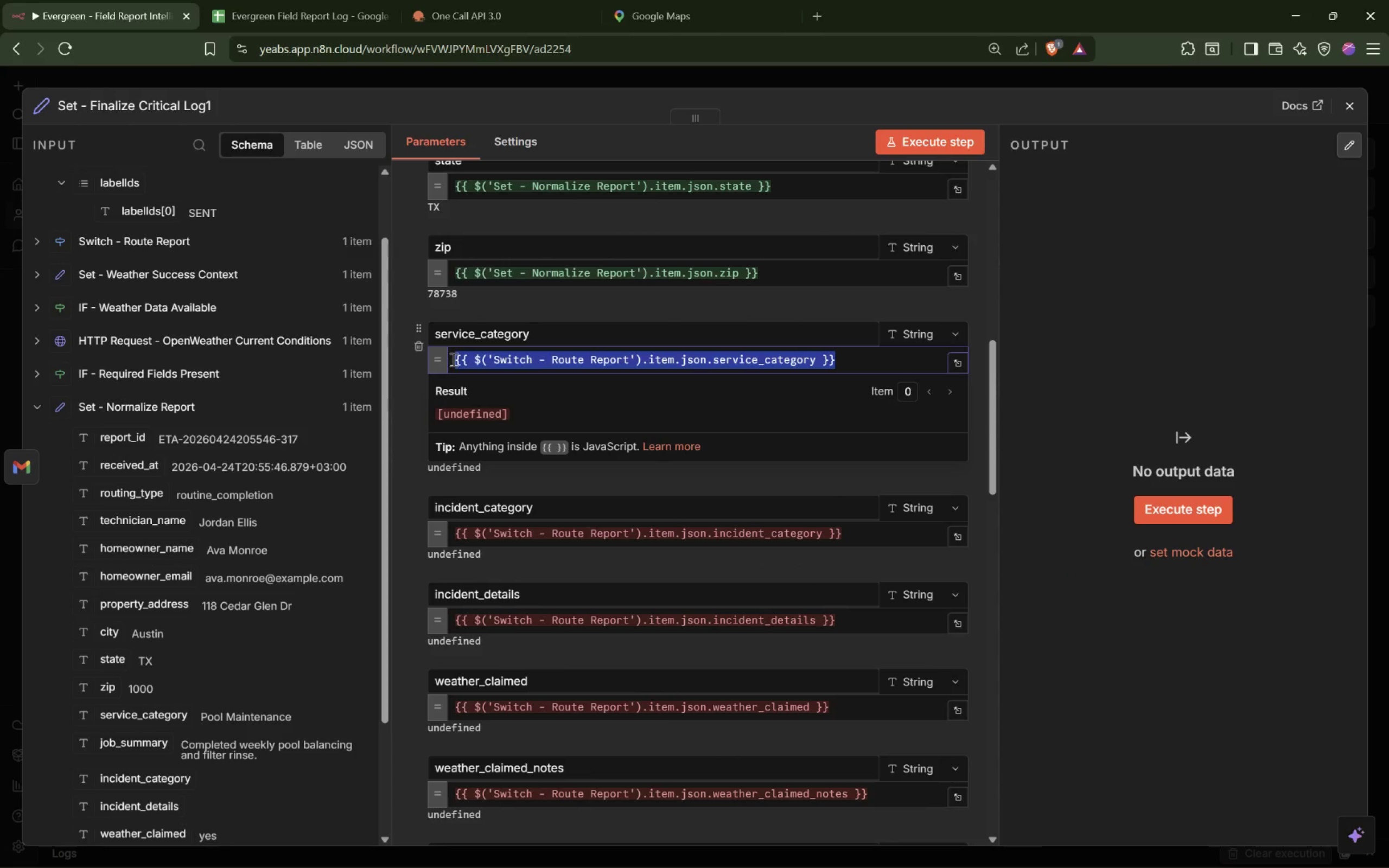 
key(Backspace)
 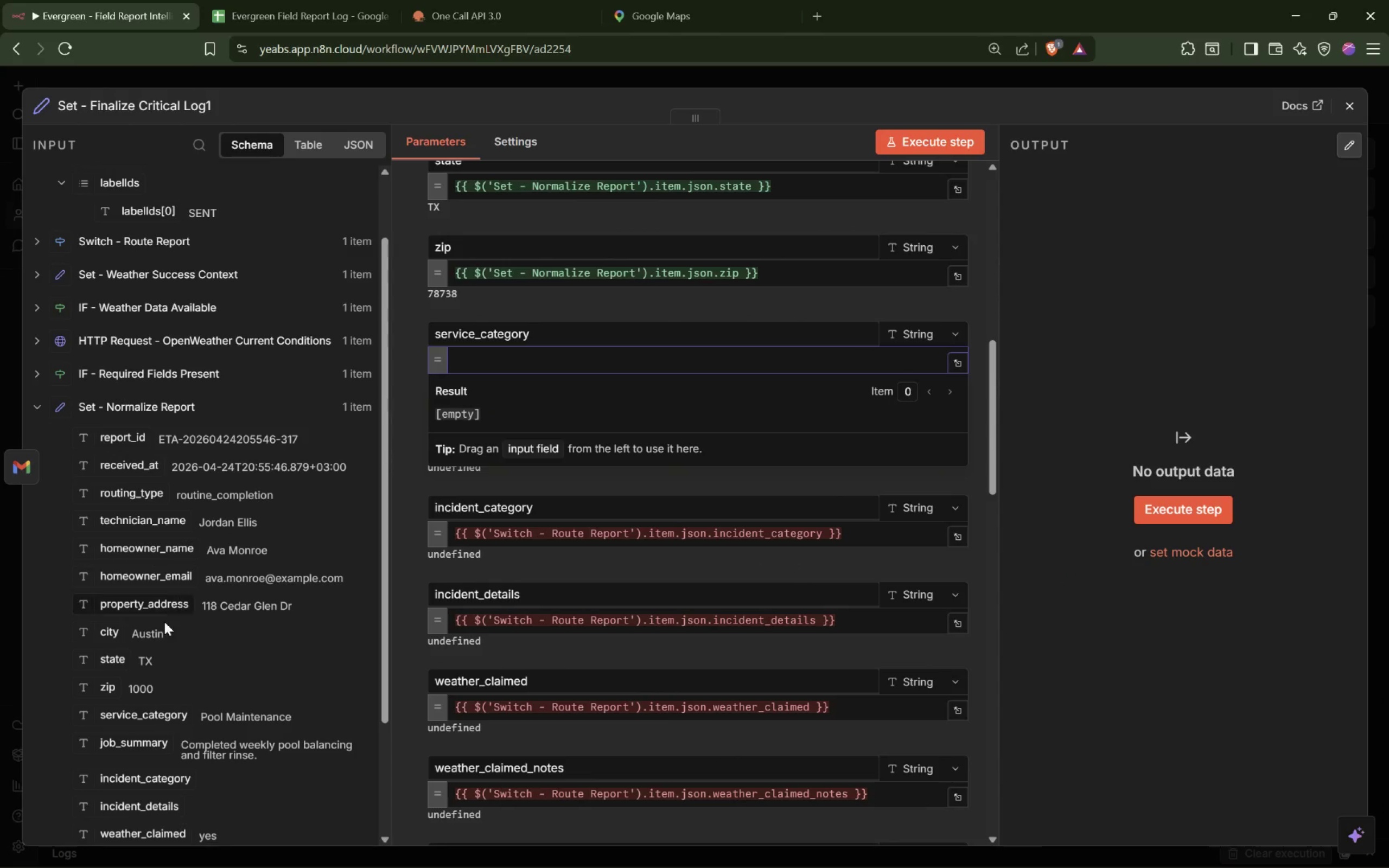 
scroll: coordinate [177, 613], scroll_direction: down, amount: 2.0
 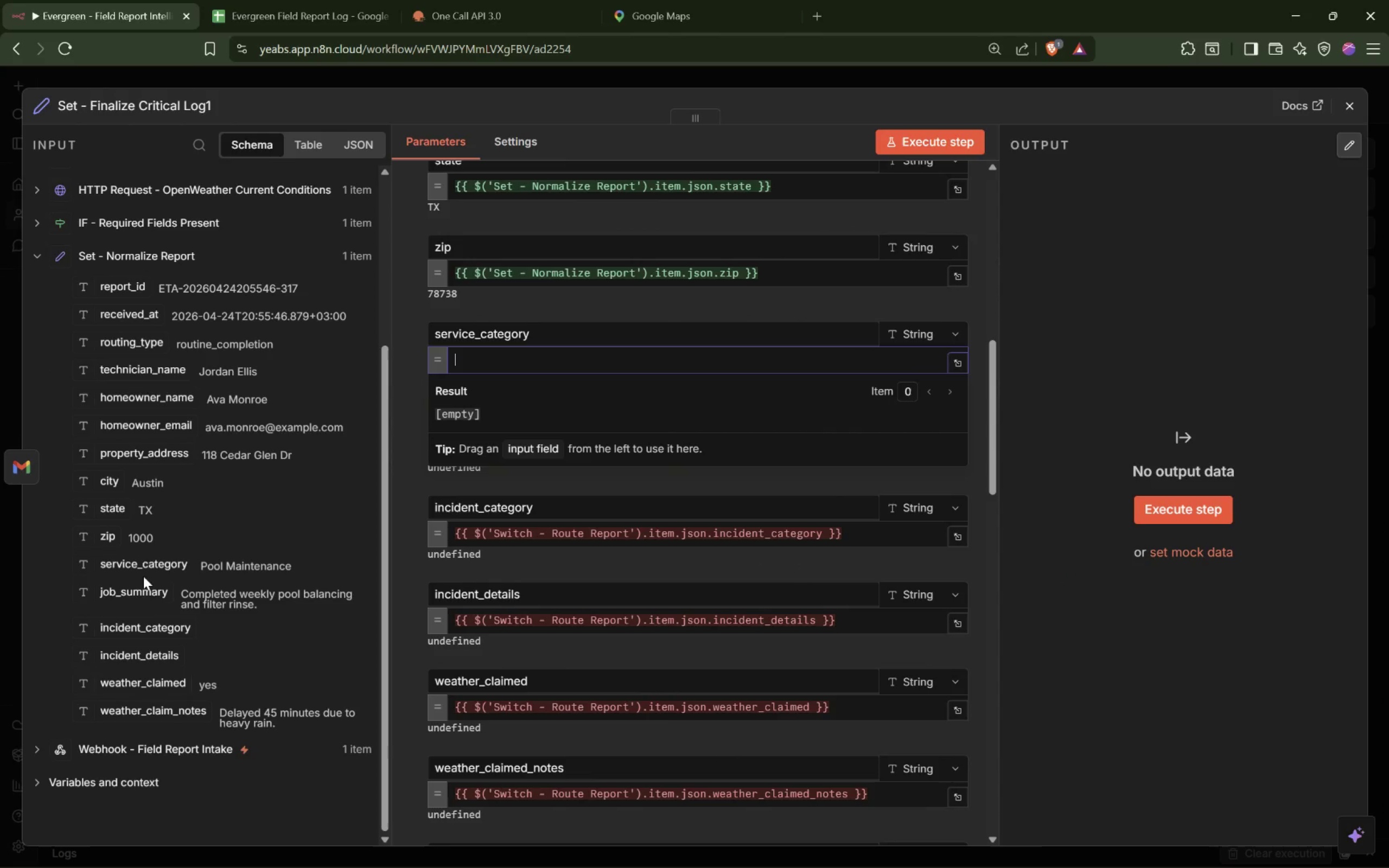 
left_click_drag(start_coordinate=[143, 569], to_coordinate=[516, 363])
 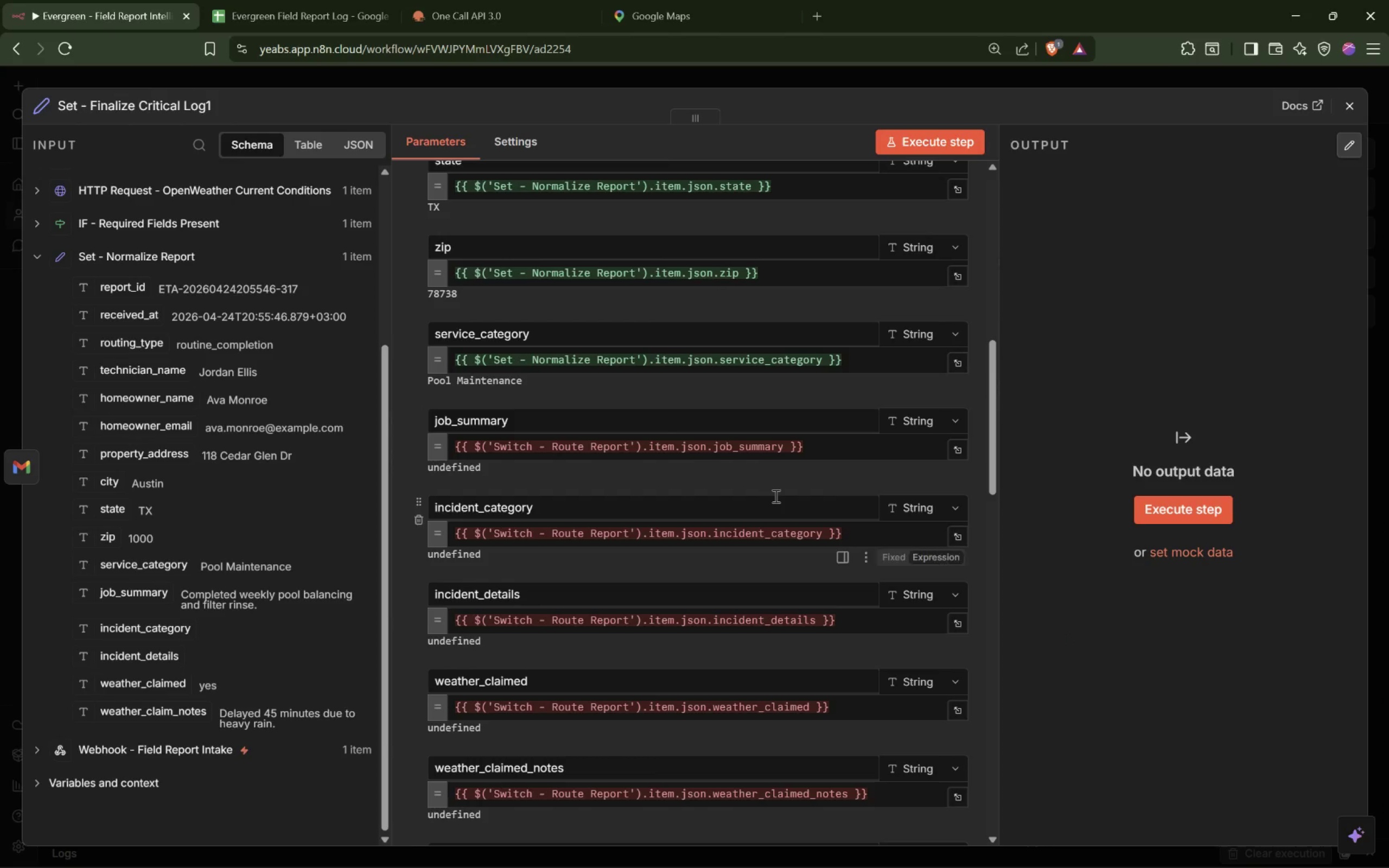 
left_click_drag(start_coordinate=[820, 449], to_coordinate=[391, 445])
 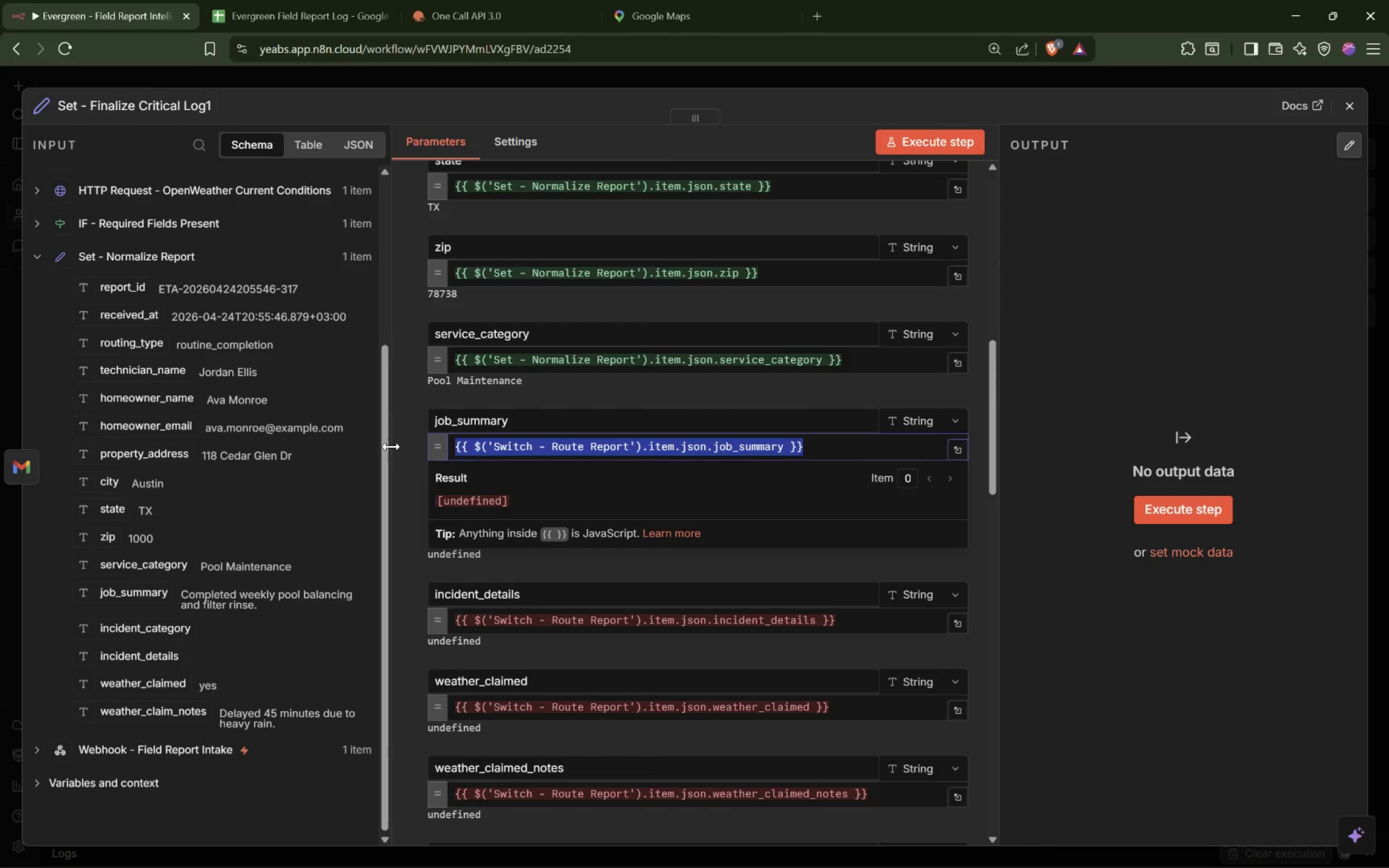 
key(Backspace)
 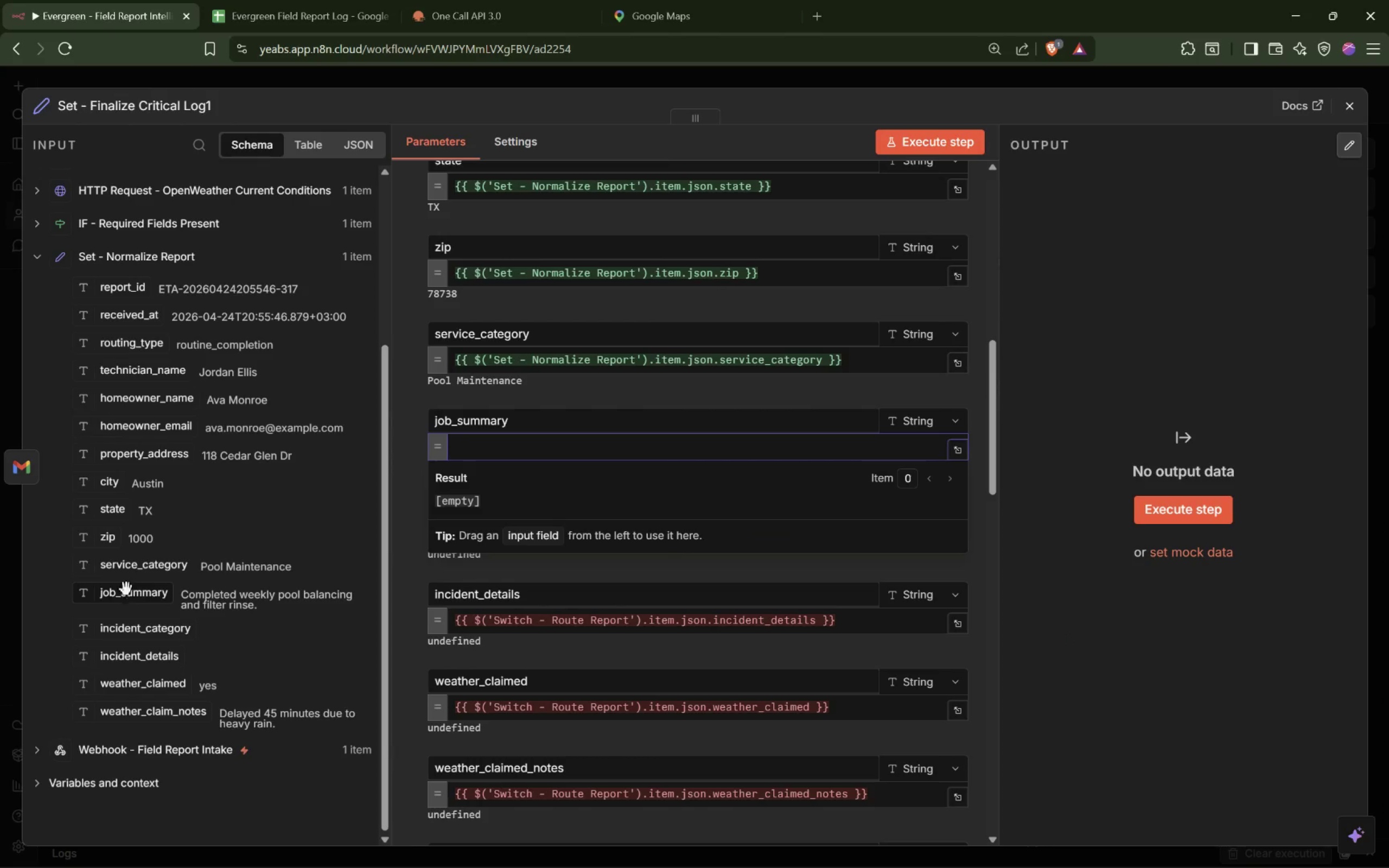 
left_click_drag(start_coordinate=[116, 596], to_coordinate=[481, 447])
 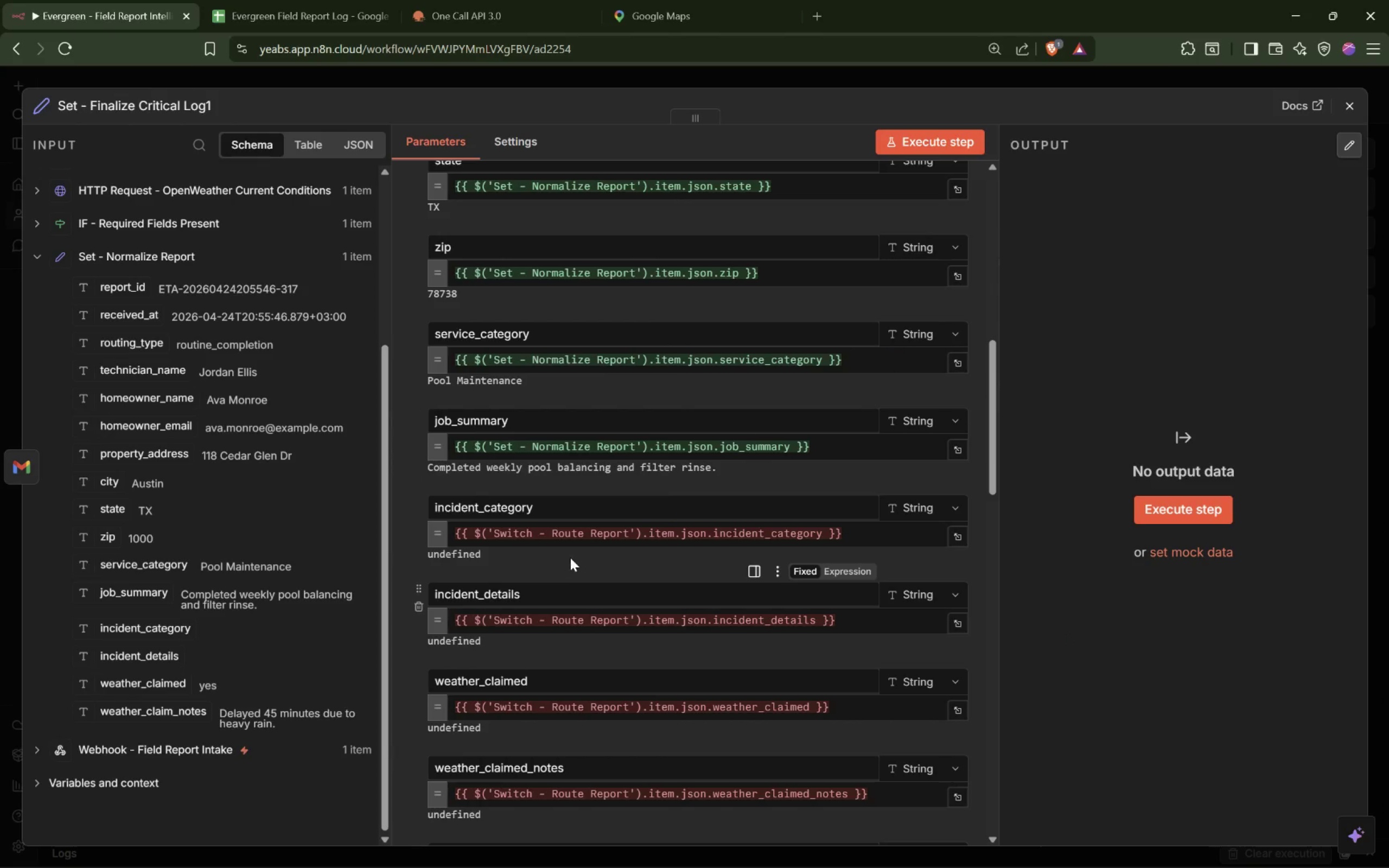 
left_click_drag(start_coordinate=[856, 531], to_coordinate=[342, 525])
 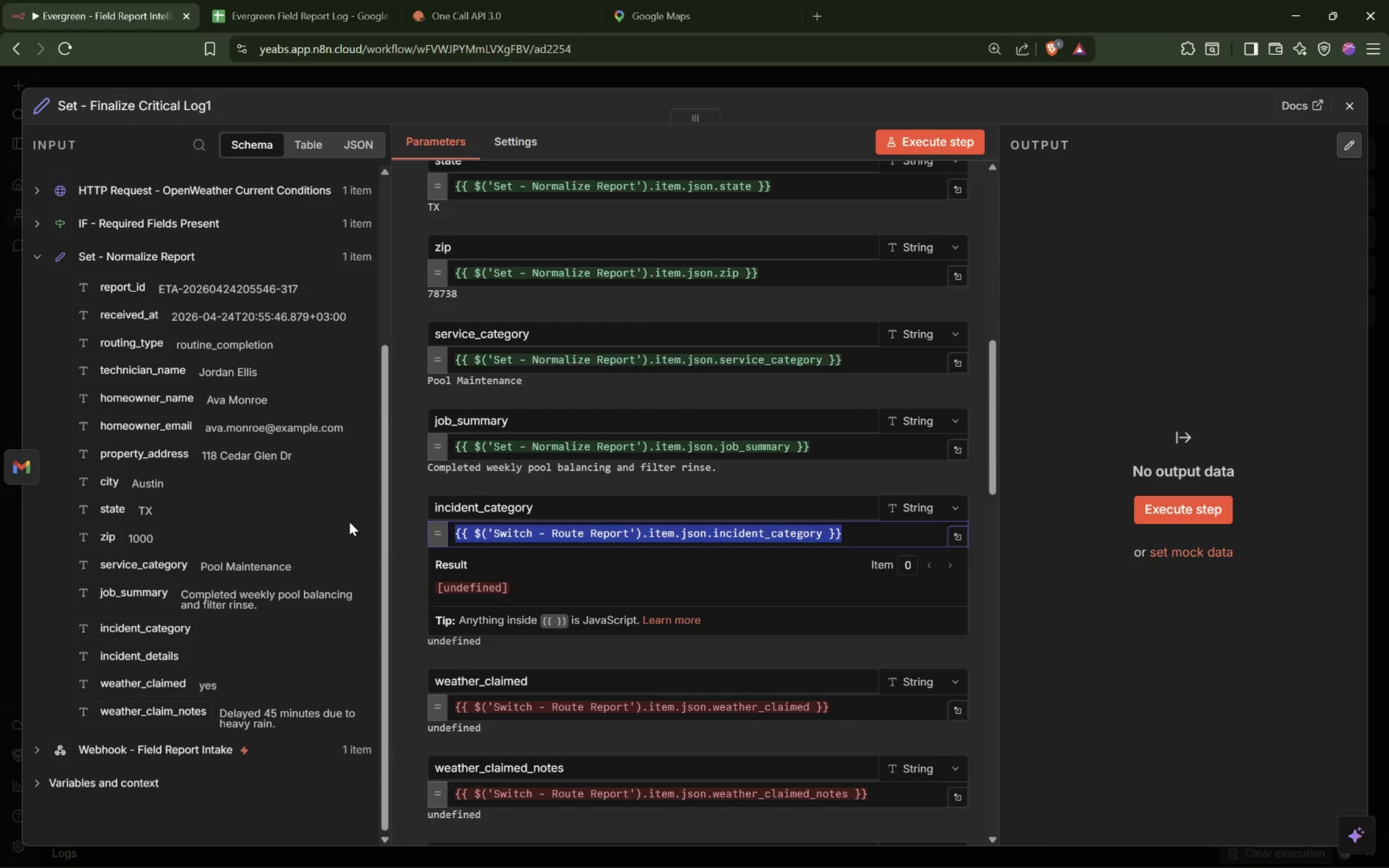 
key(Backspace)
 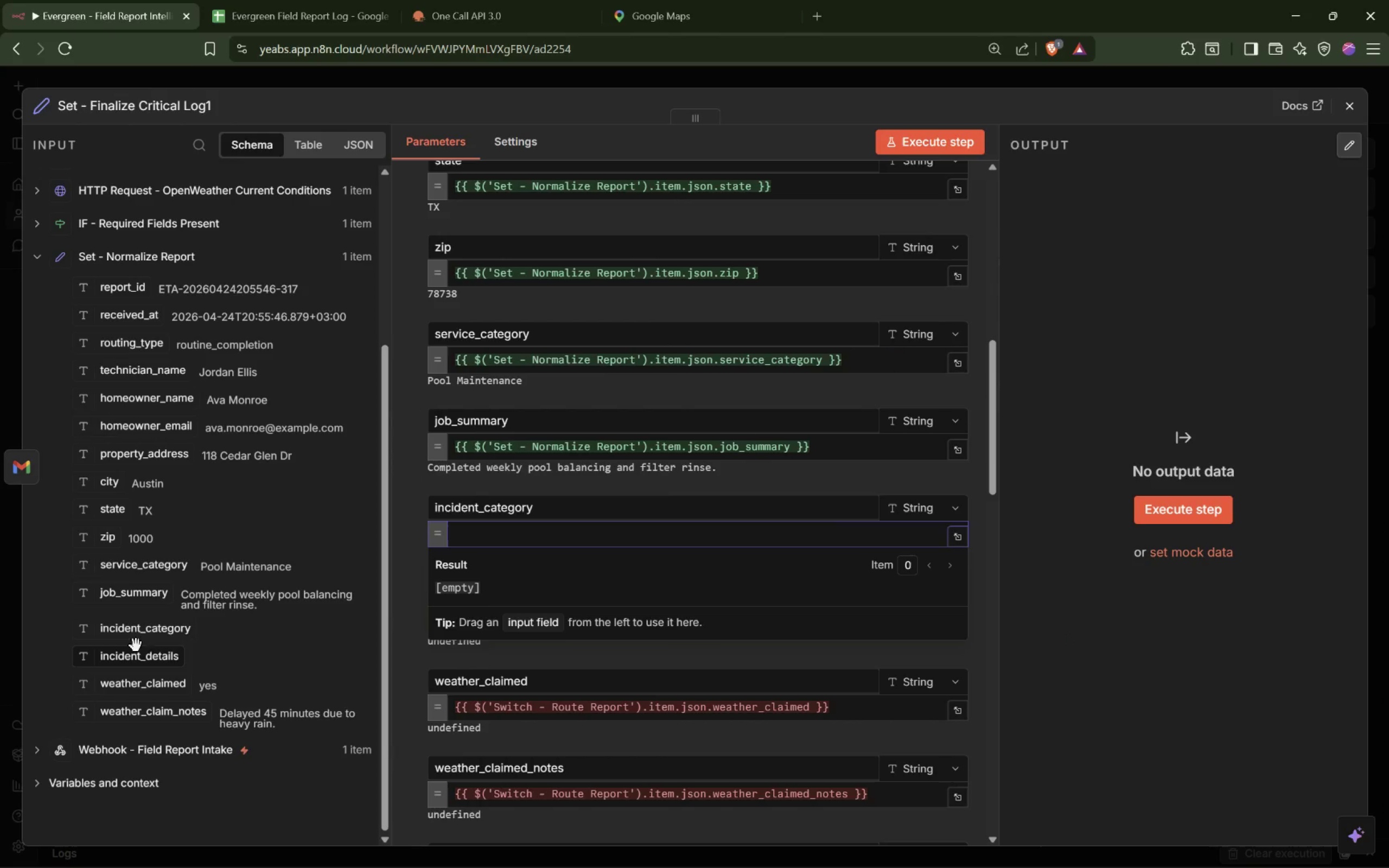 
left_click_drag(start_coordinate=[140, 636], to_coordinate=[518, 530])
 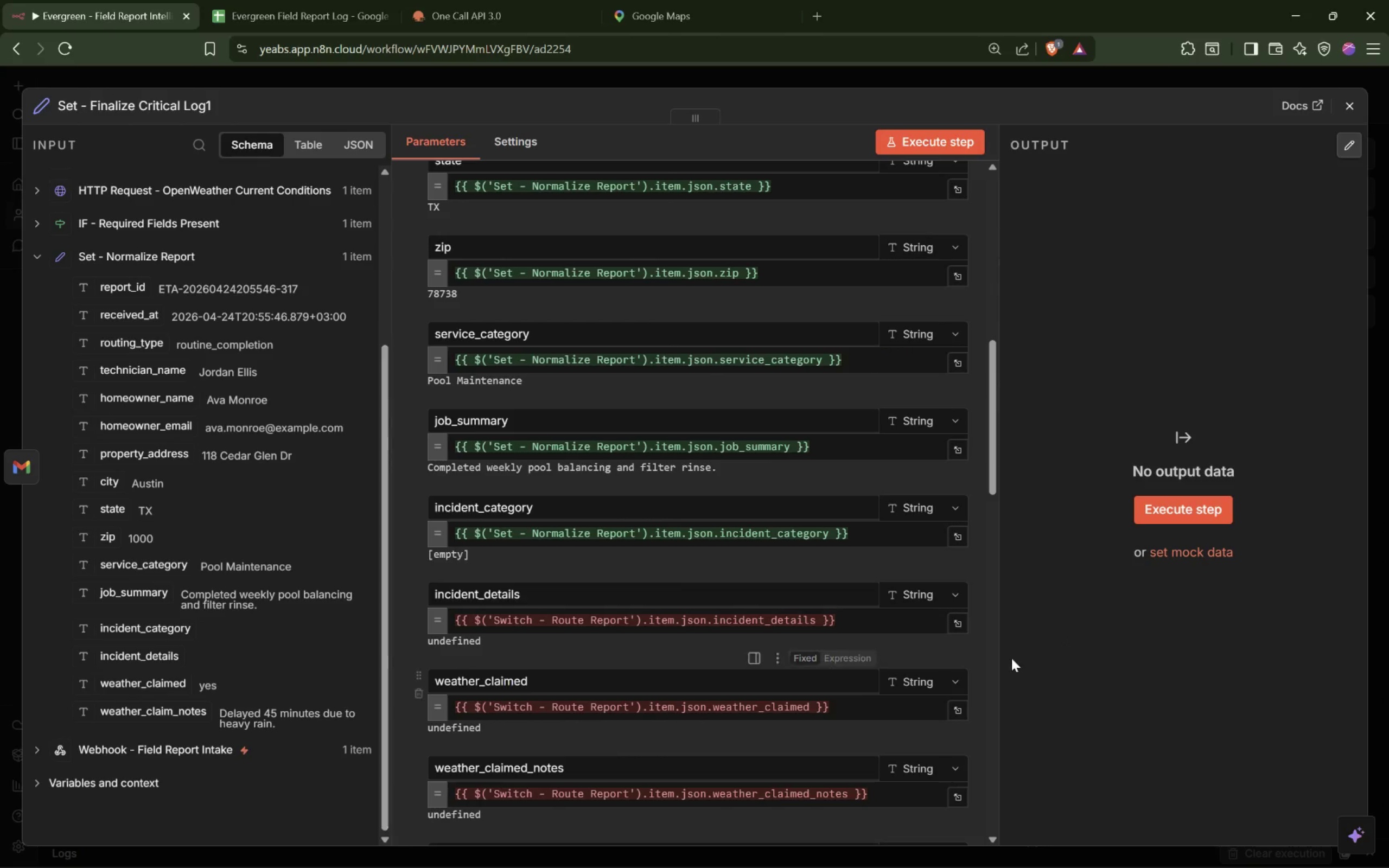 
left_click_drag(start_coordinate=[848, 625], to_coordinate=[422, 605])
 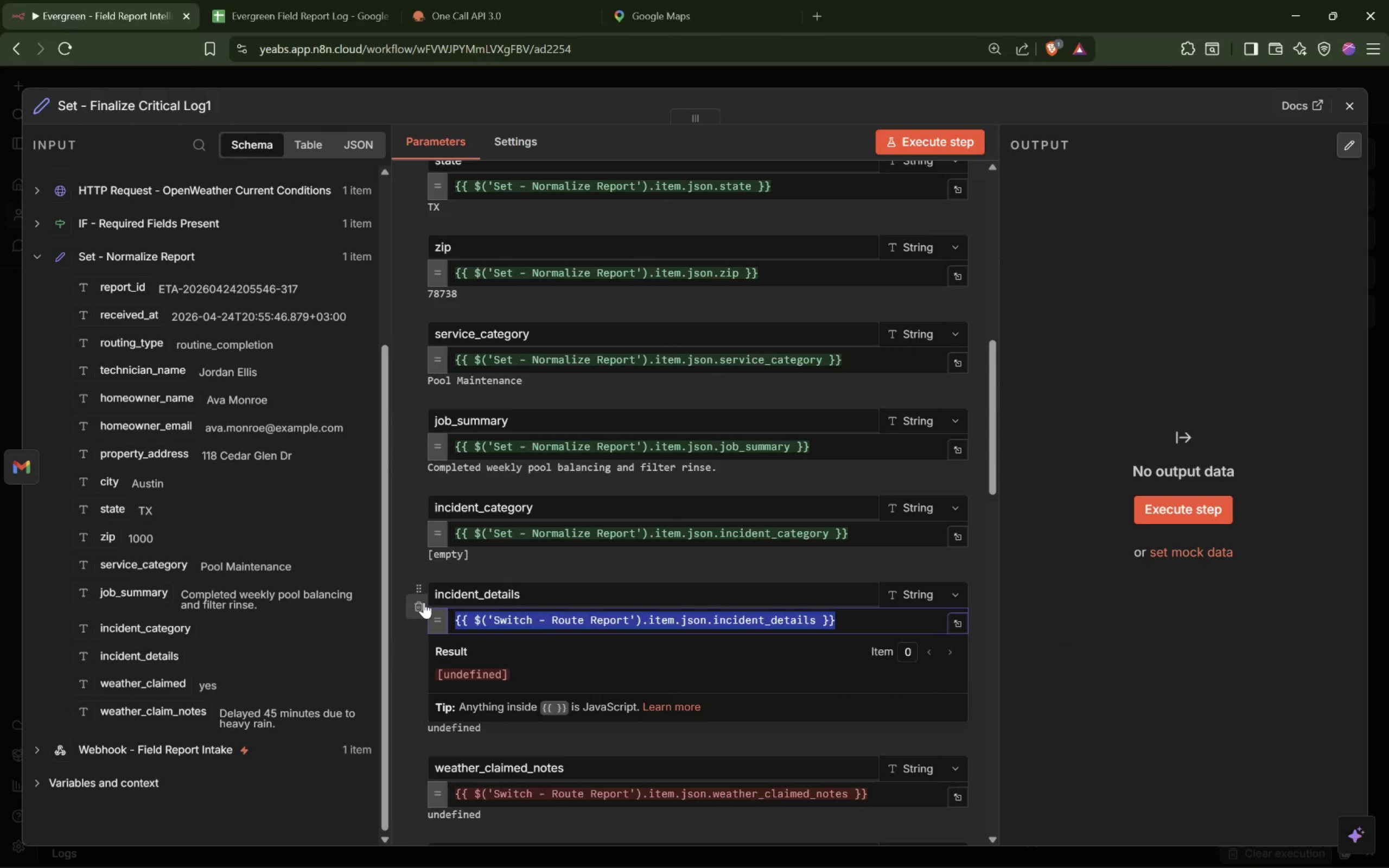 
key(Backspace)
 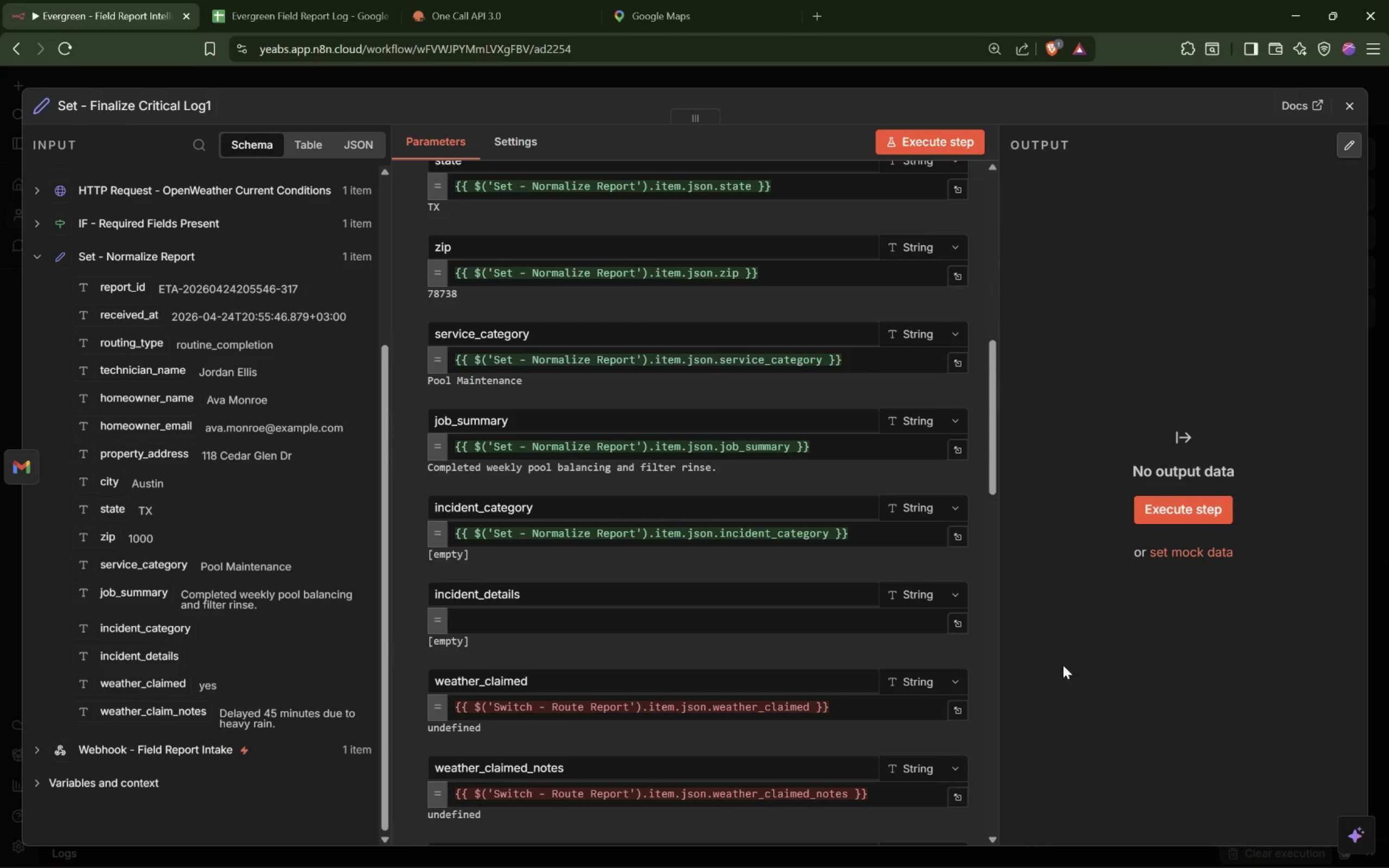 
wait(6.06)
 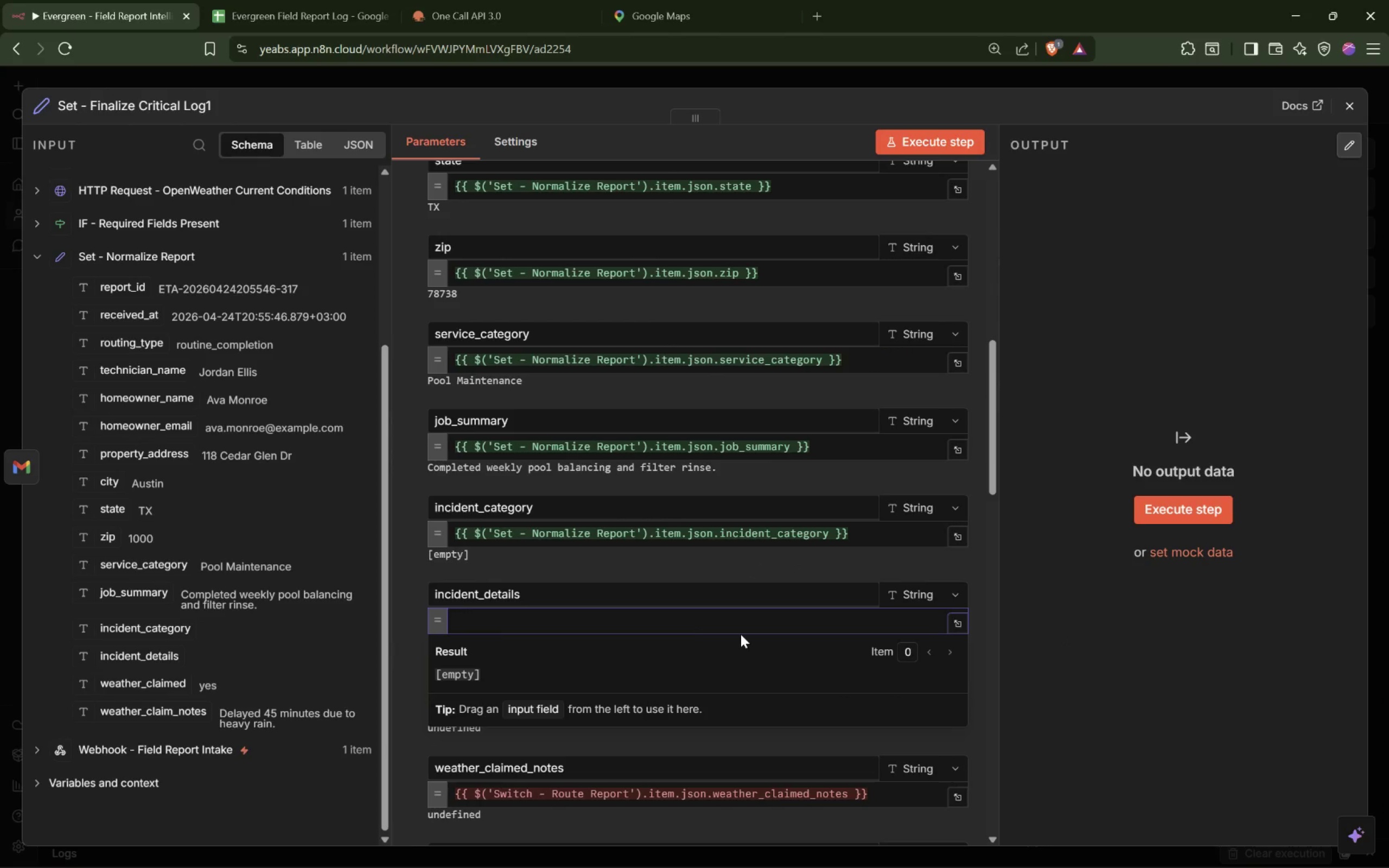 
left_click_drag(start_coordinate=[120, 663], to_coordinate=[486, 633])
 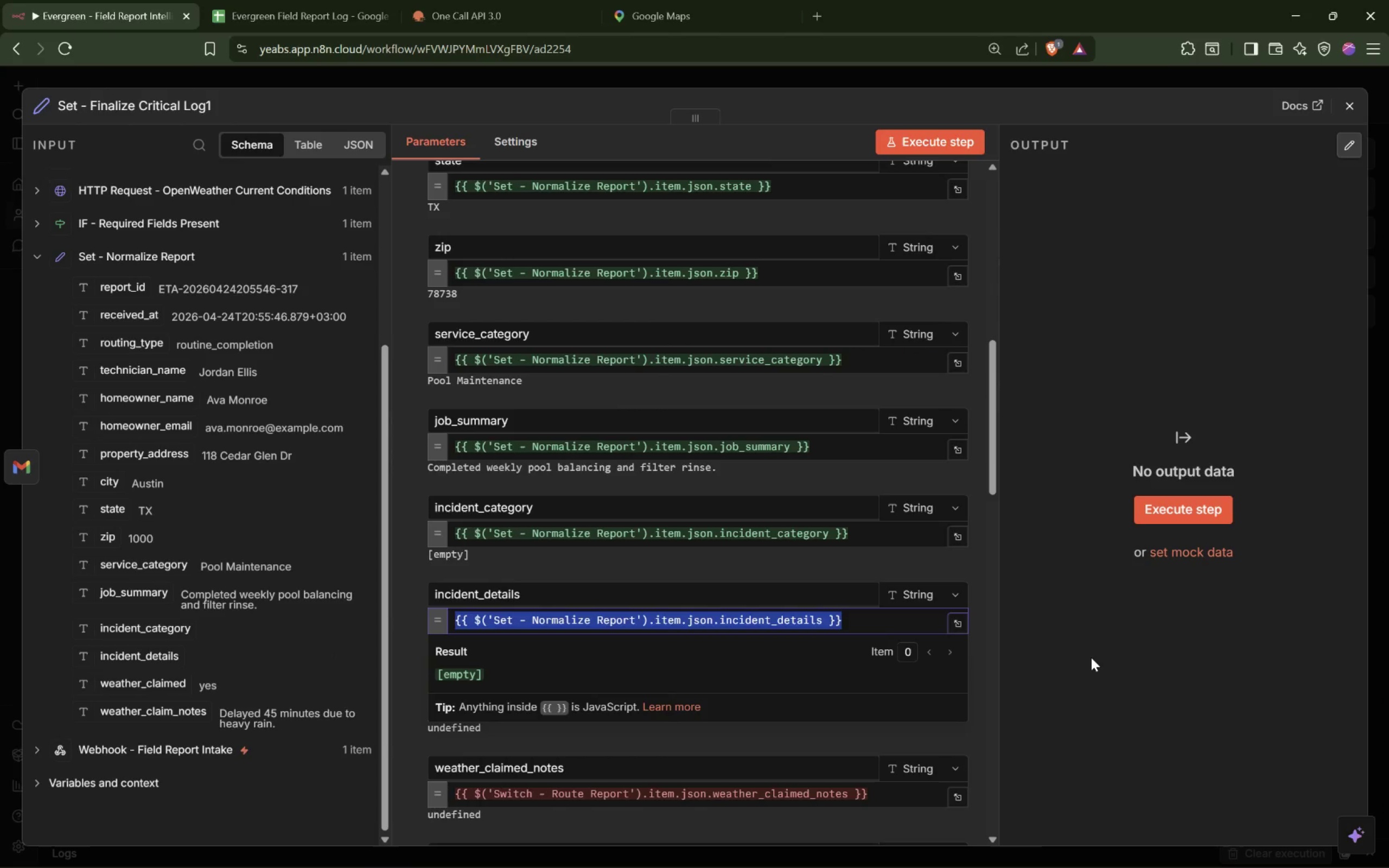 
left_click([1091, 658])
 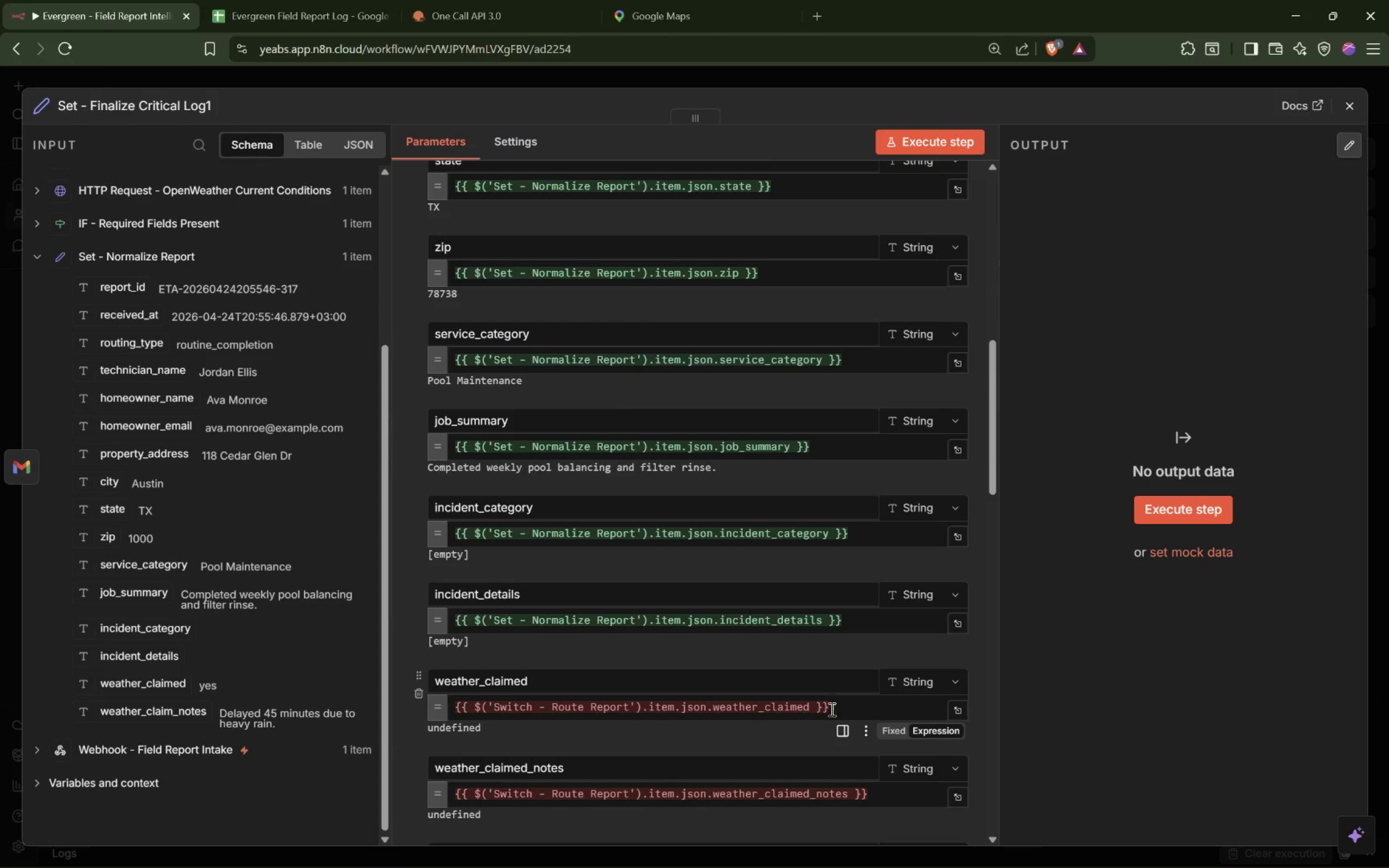 
left_click_drag(start_coordinate=[845, 705], to_coordinate=[355, 706])
 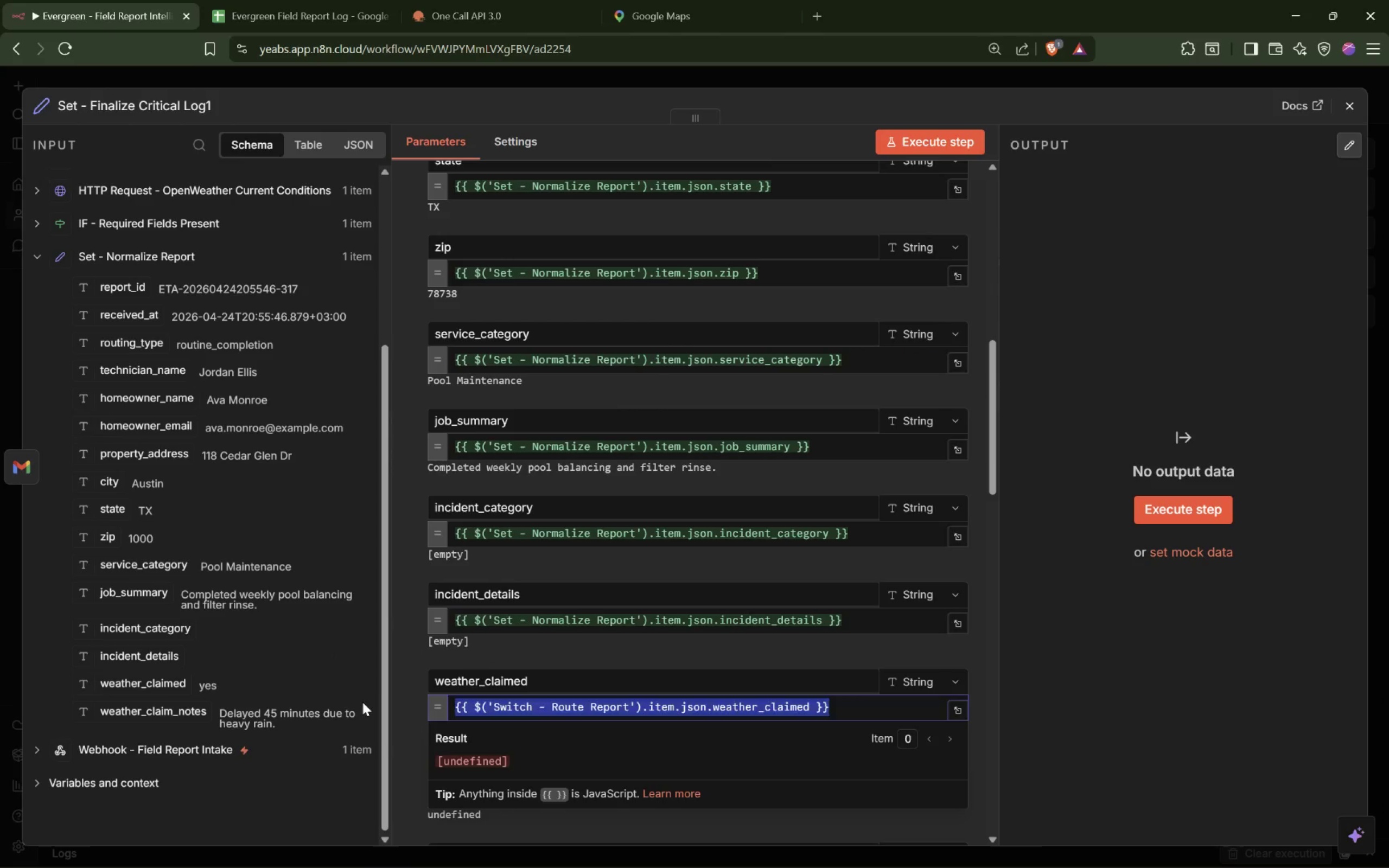 
key(Backspace)
 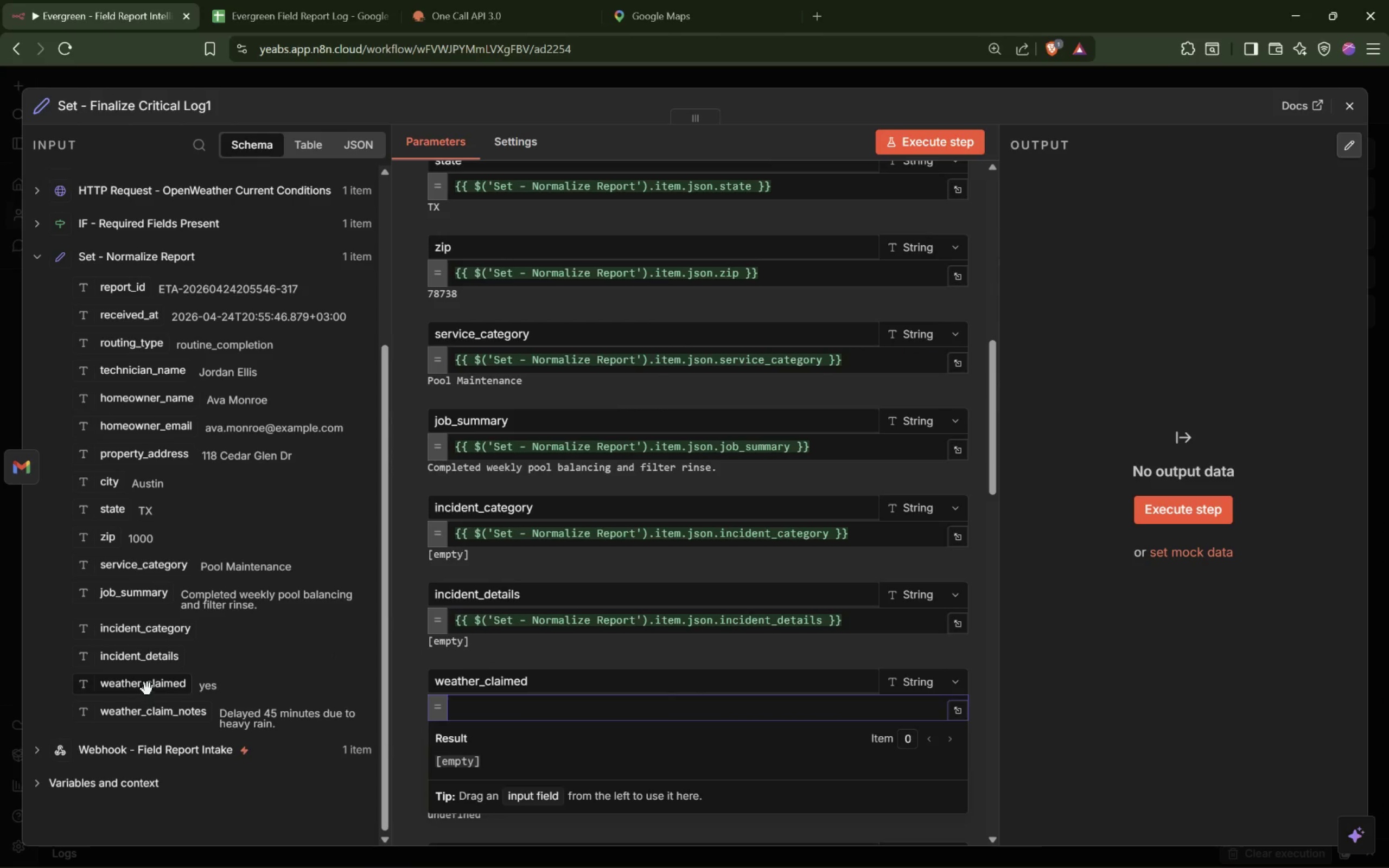 
left_click_drag(start_coordinate=[148, 687], to_coordinate=[508, 710])
 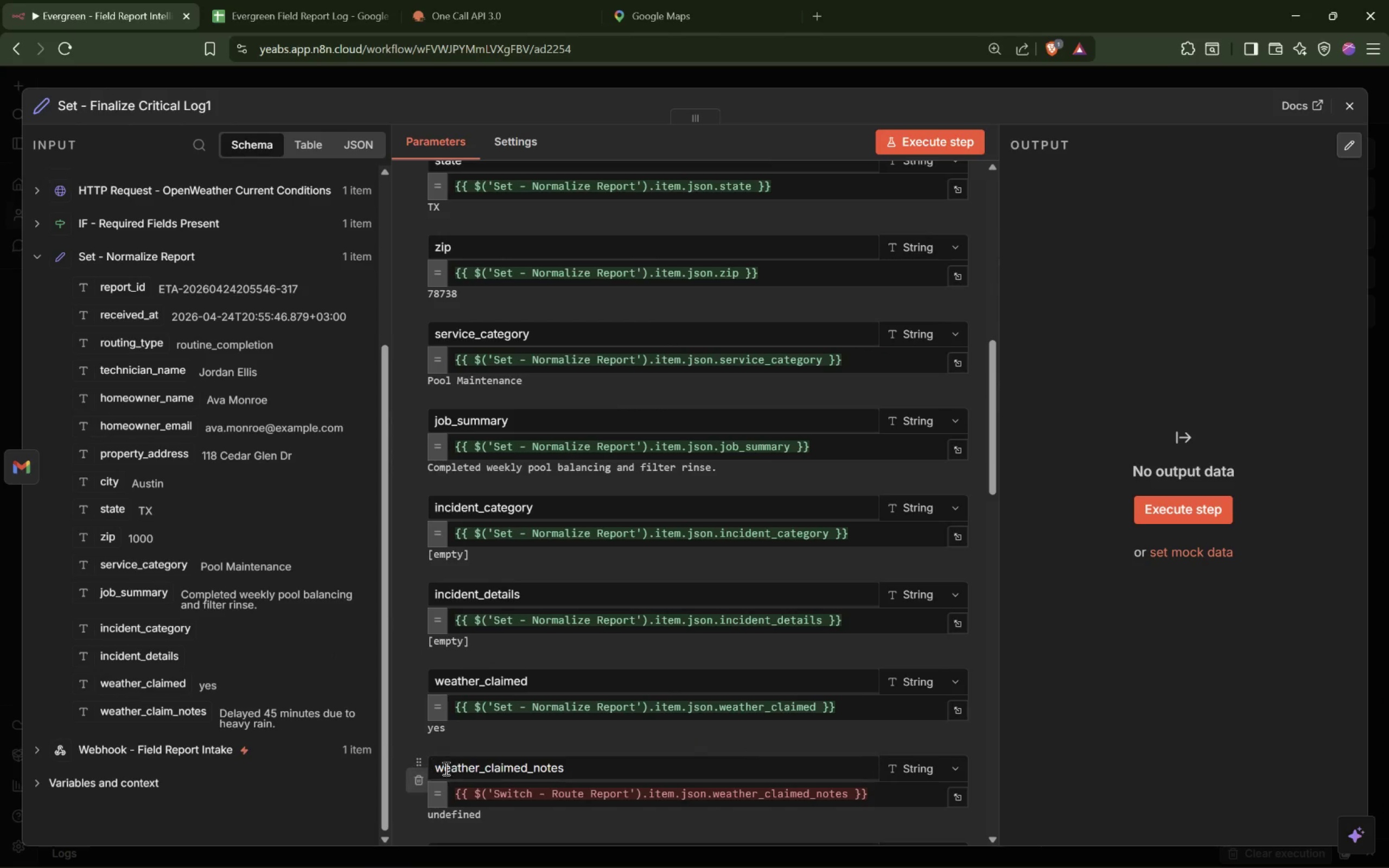 
scroll: coordinate [668, 754], scroll_direction: down, amount: 4.0
 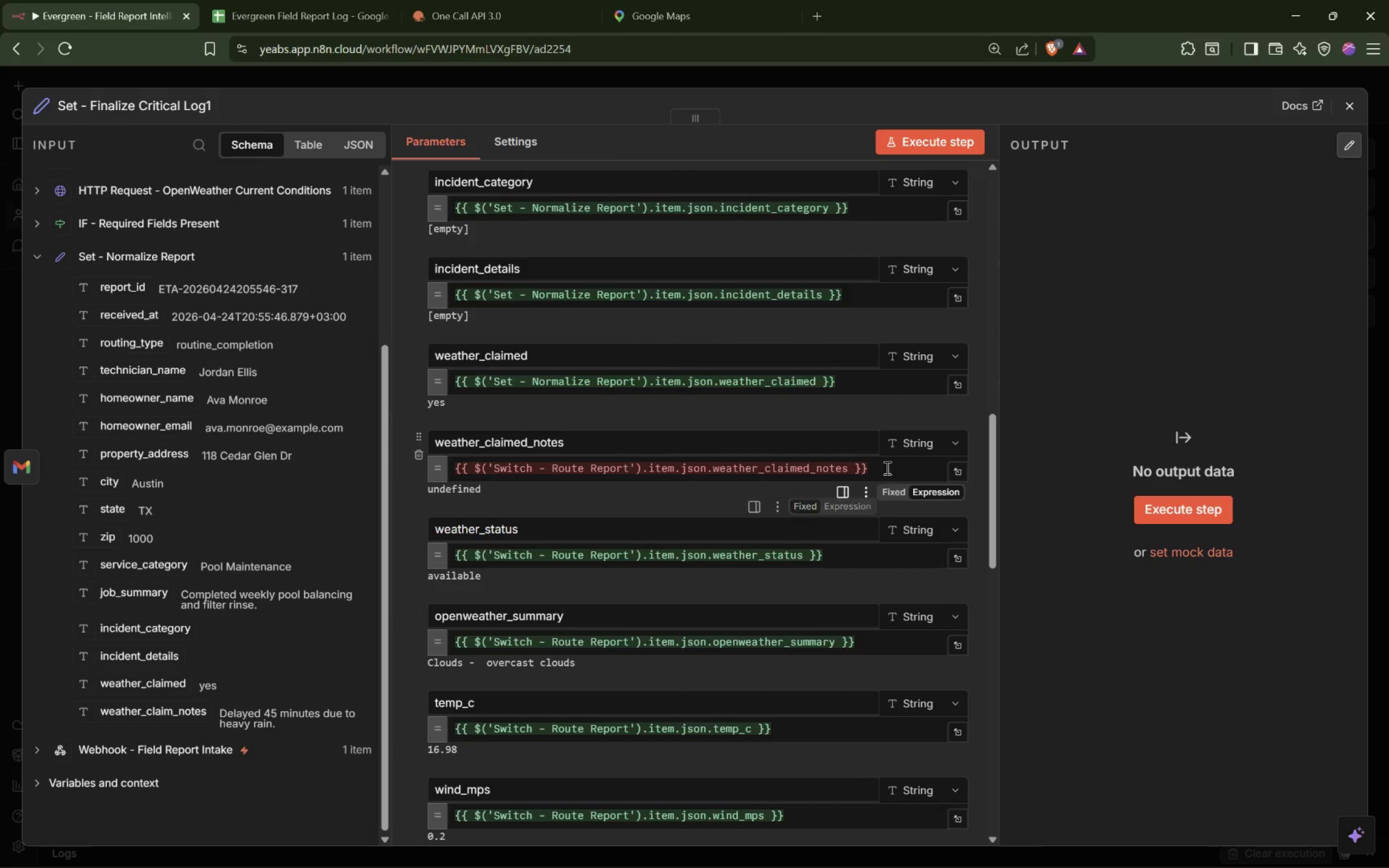 
left_click_drag(start_coordinate=[885, 467], to_coordinate=[360, 477])
 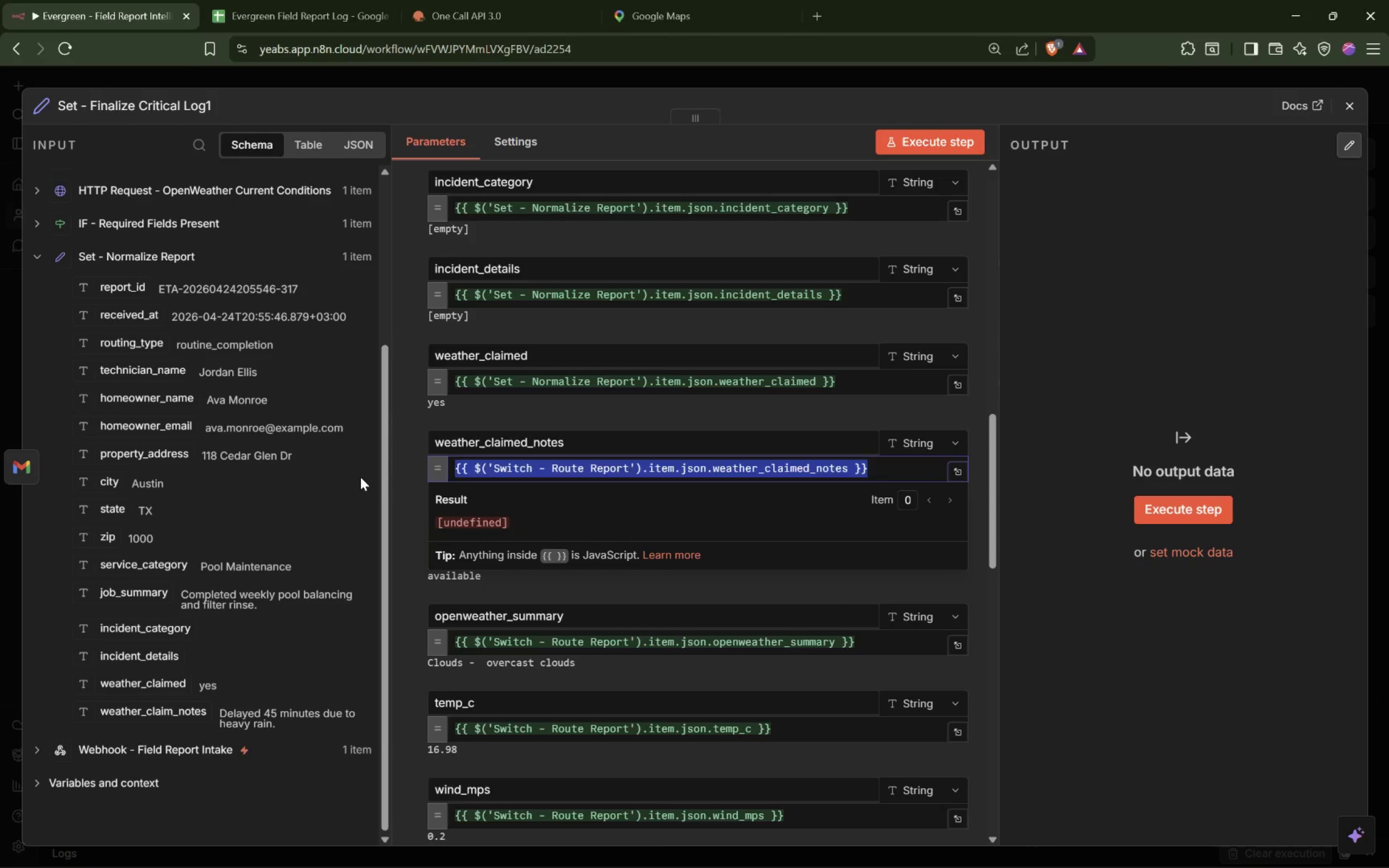 
key(Backspace)
 